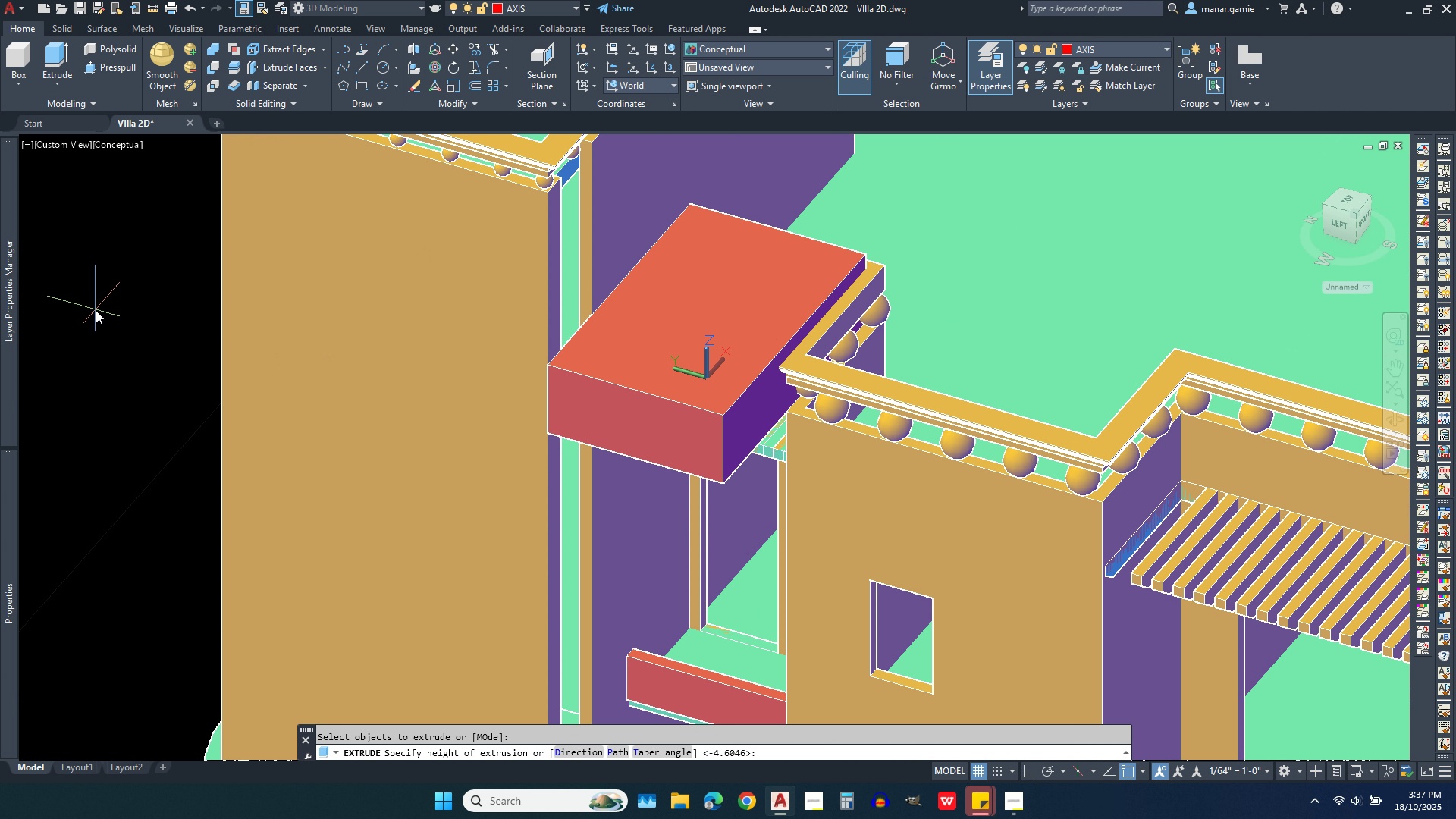 
right_click([96, 313])
 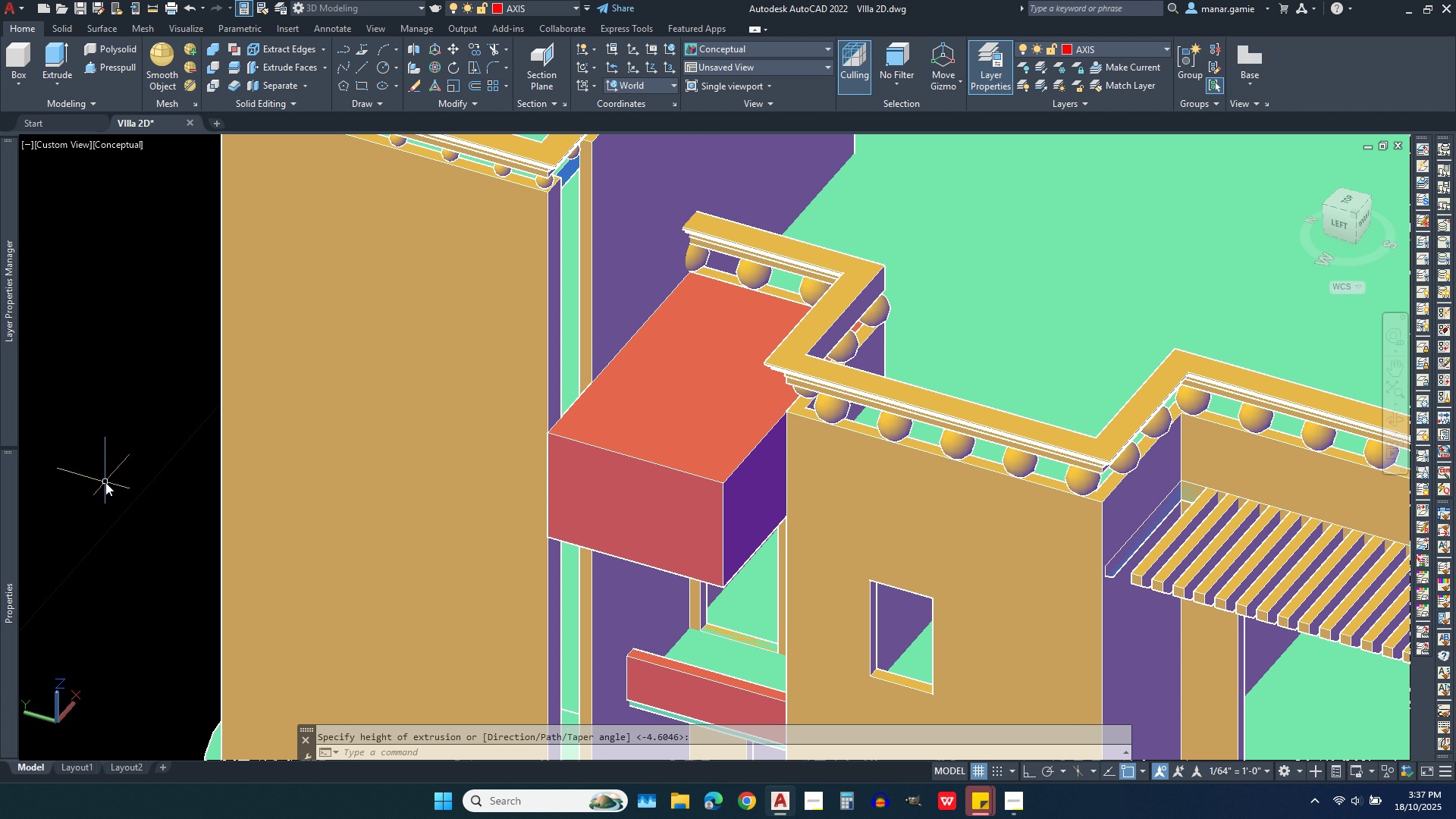 
left_click([105, 482])
 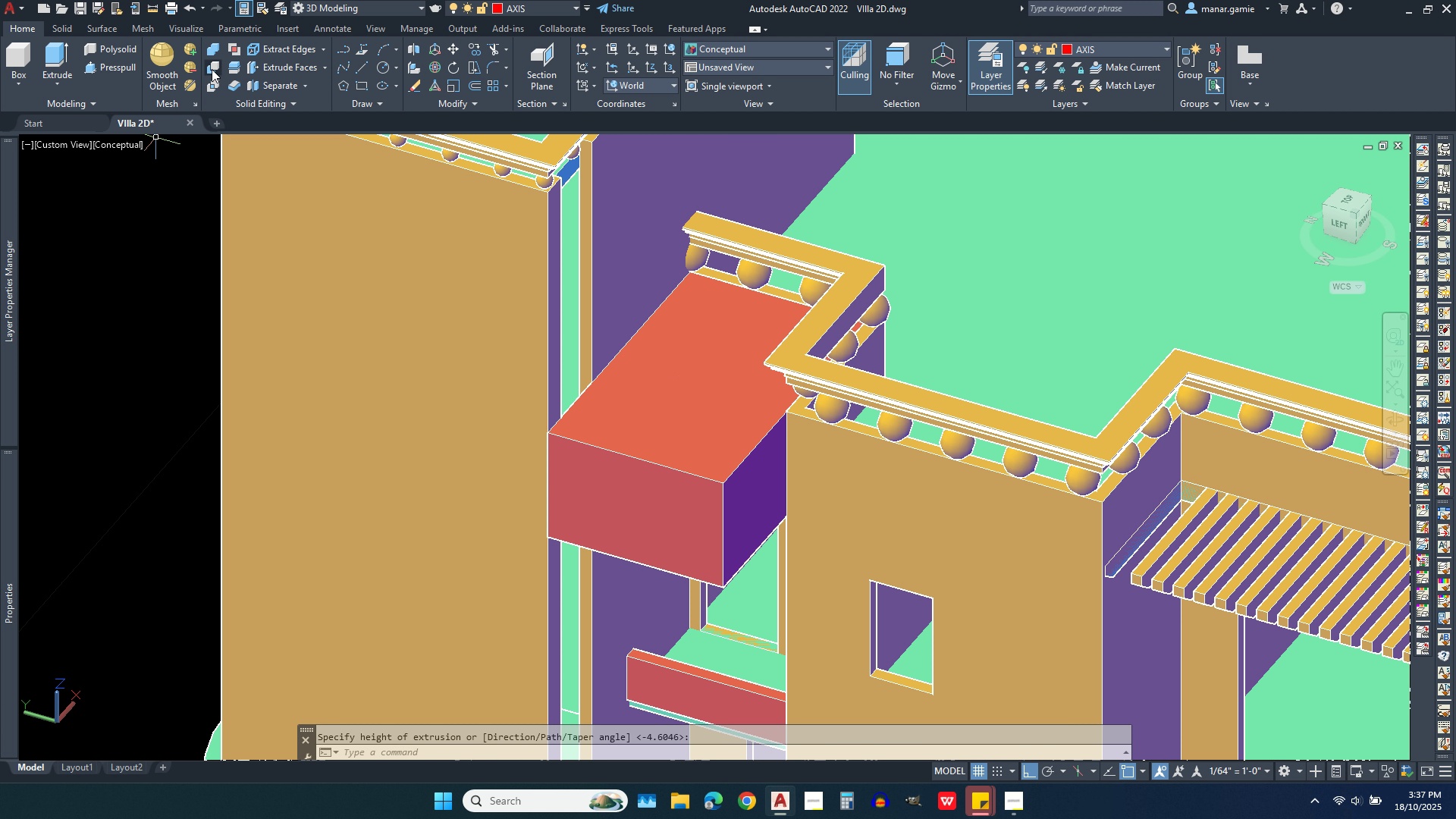 
left_click([215, 69])
 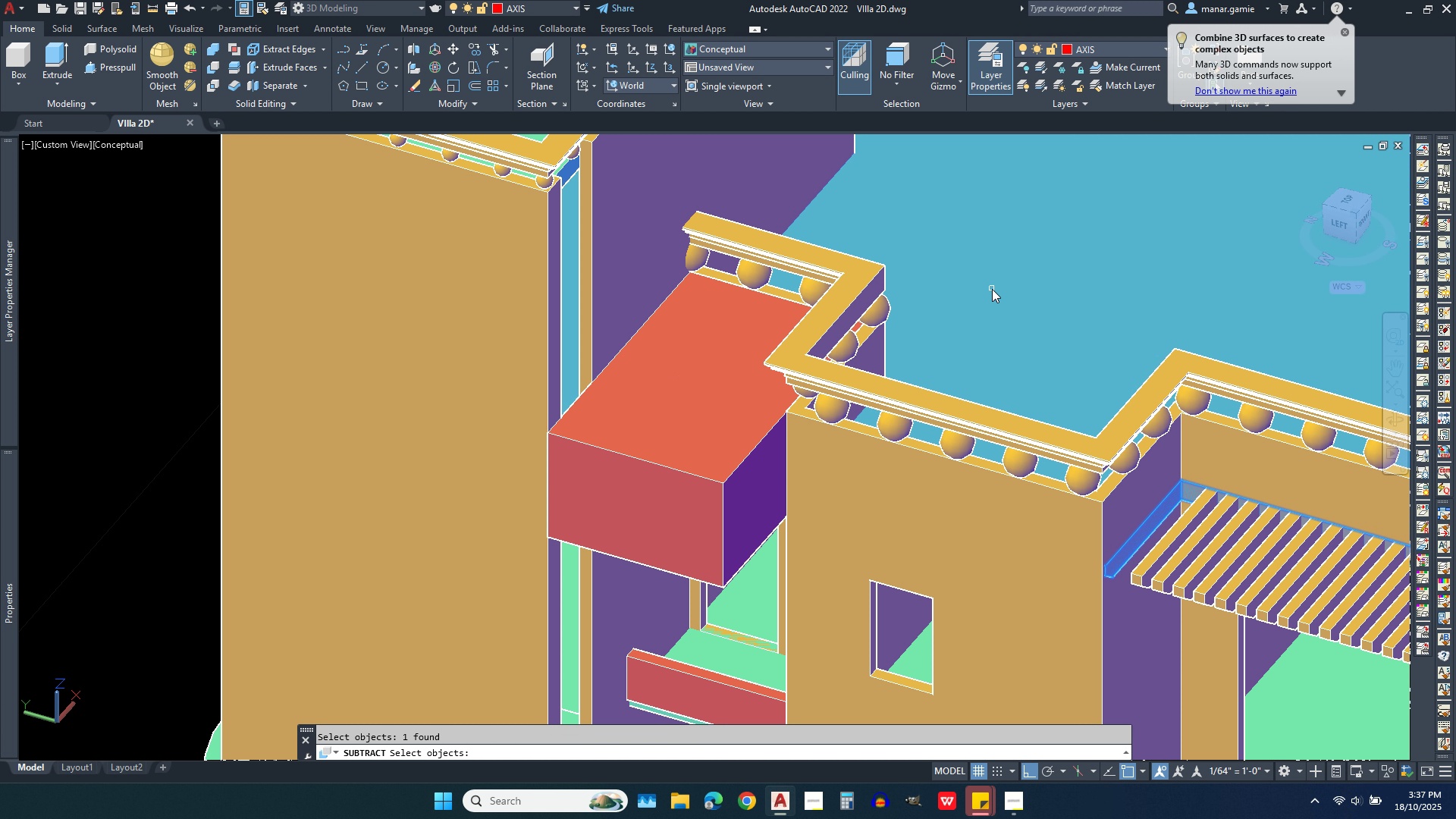 
left_click([992, 289])
 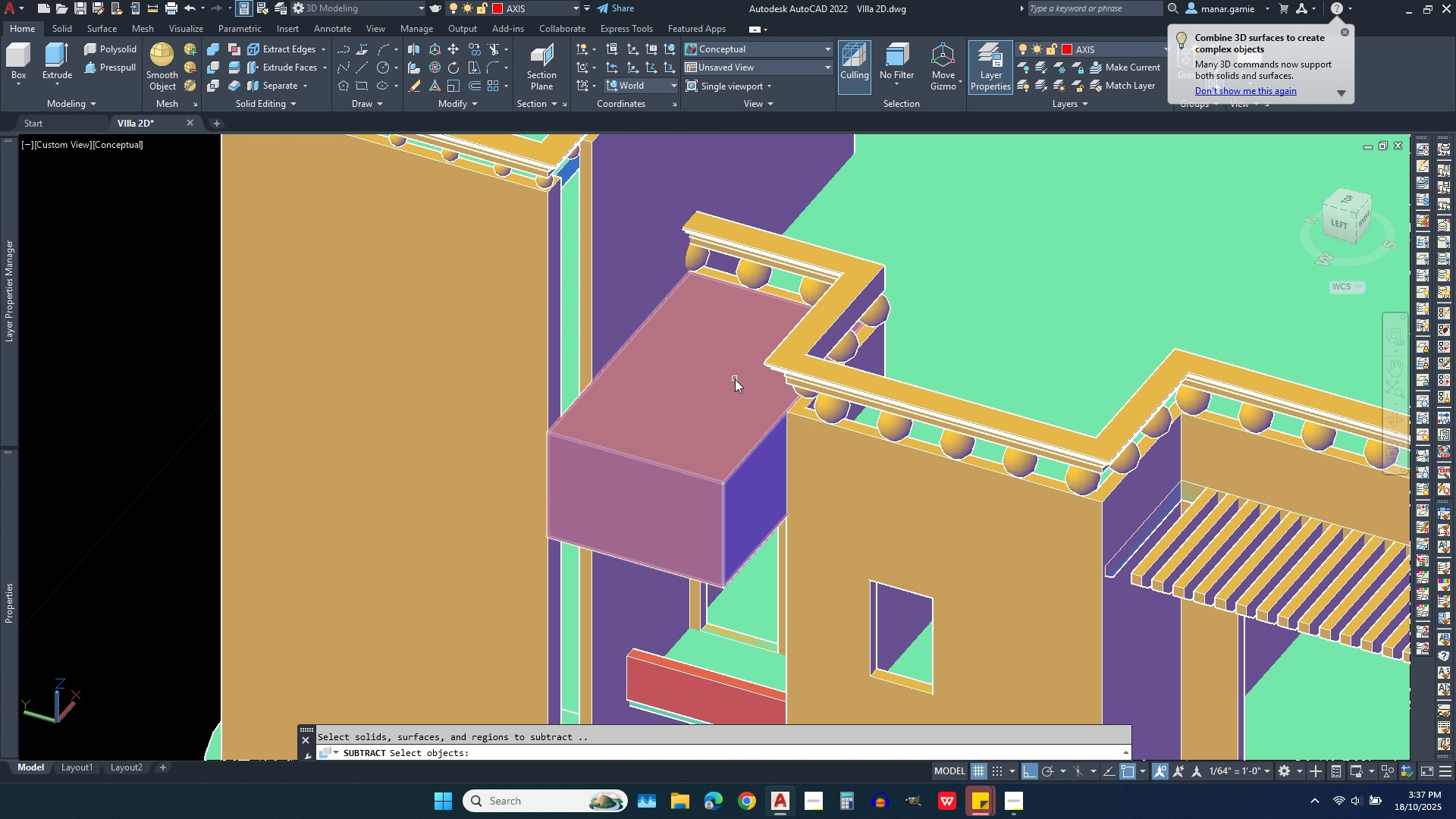 
right_click([738, 379])
 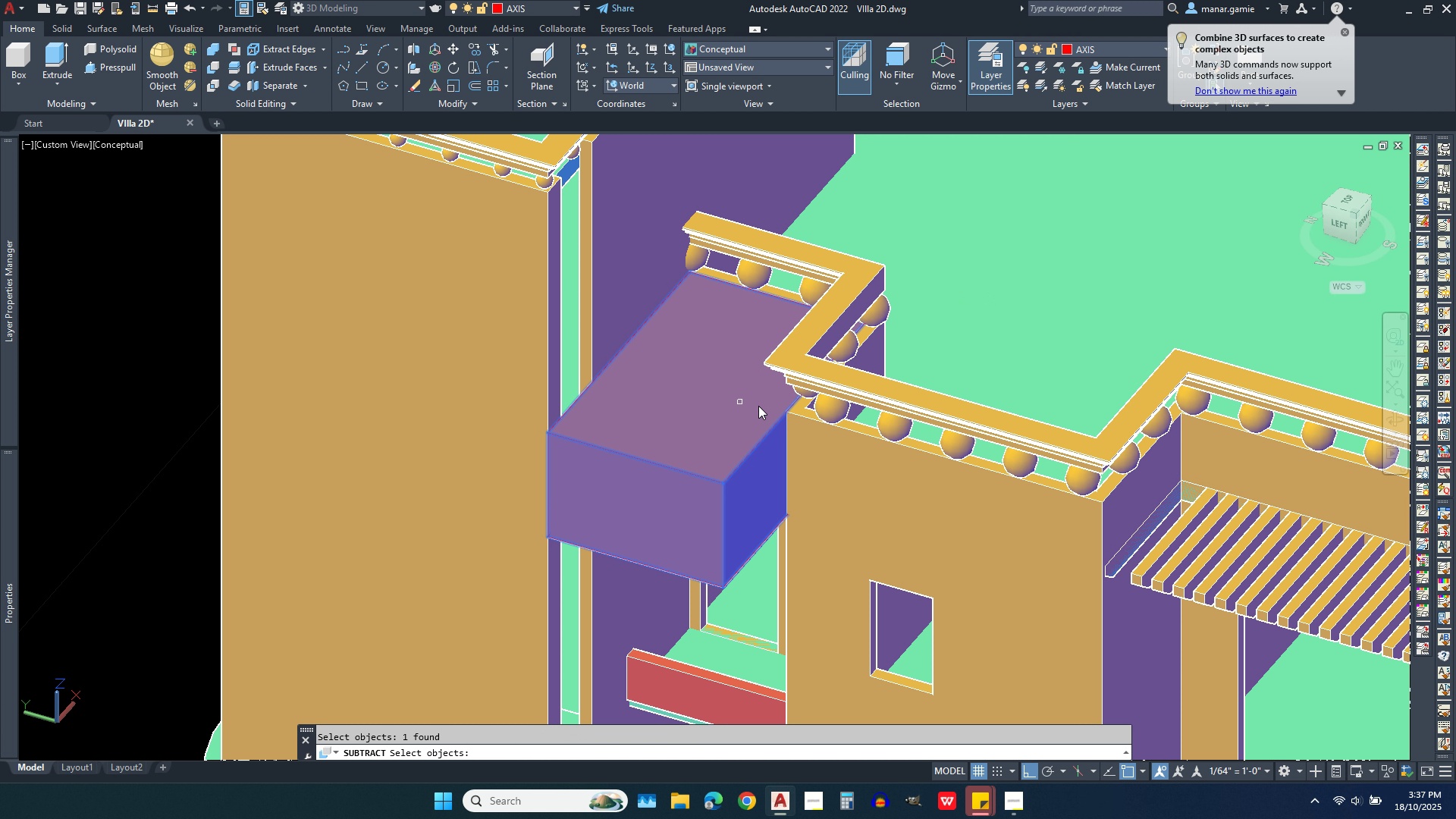 
left_click([719, 397])
 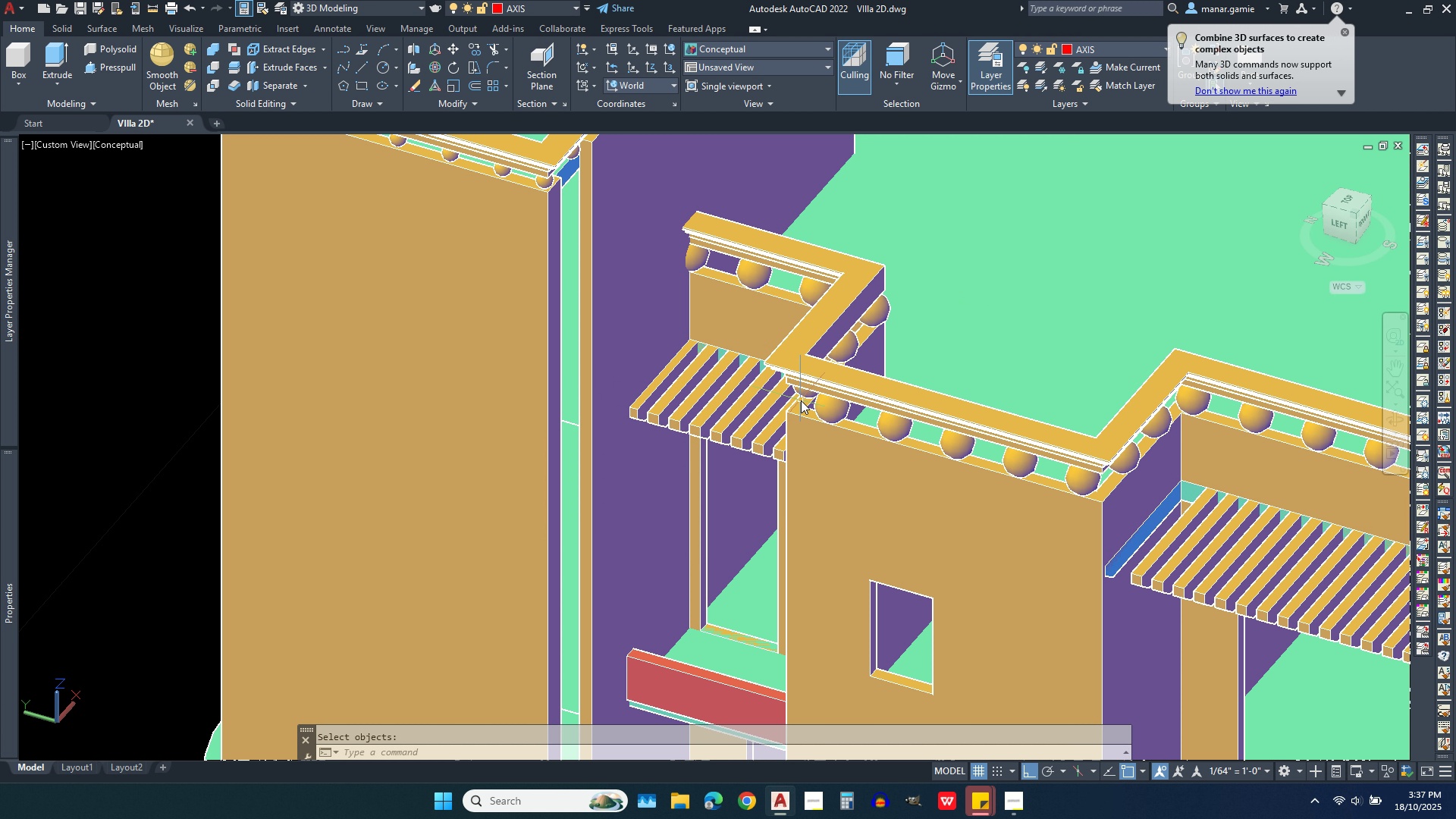 
right_click([801, 400])
 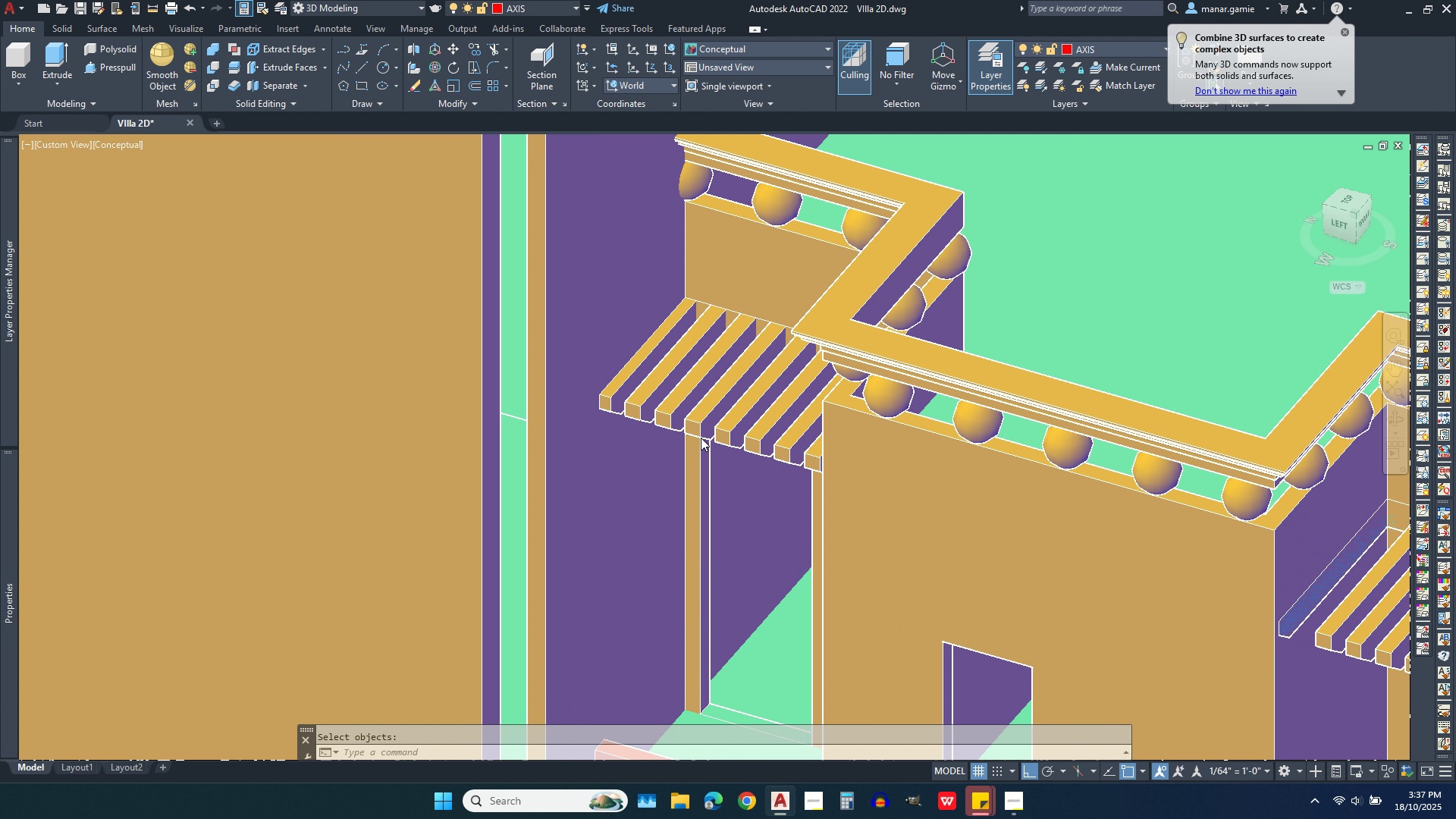 
scroll: coordinate [701, 438], scroll_direction: up, amount: 2.0
 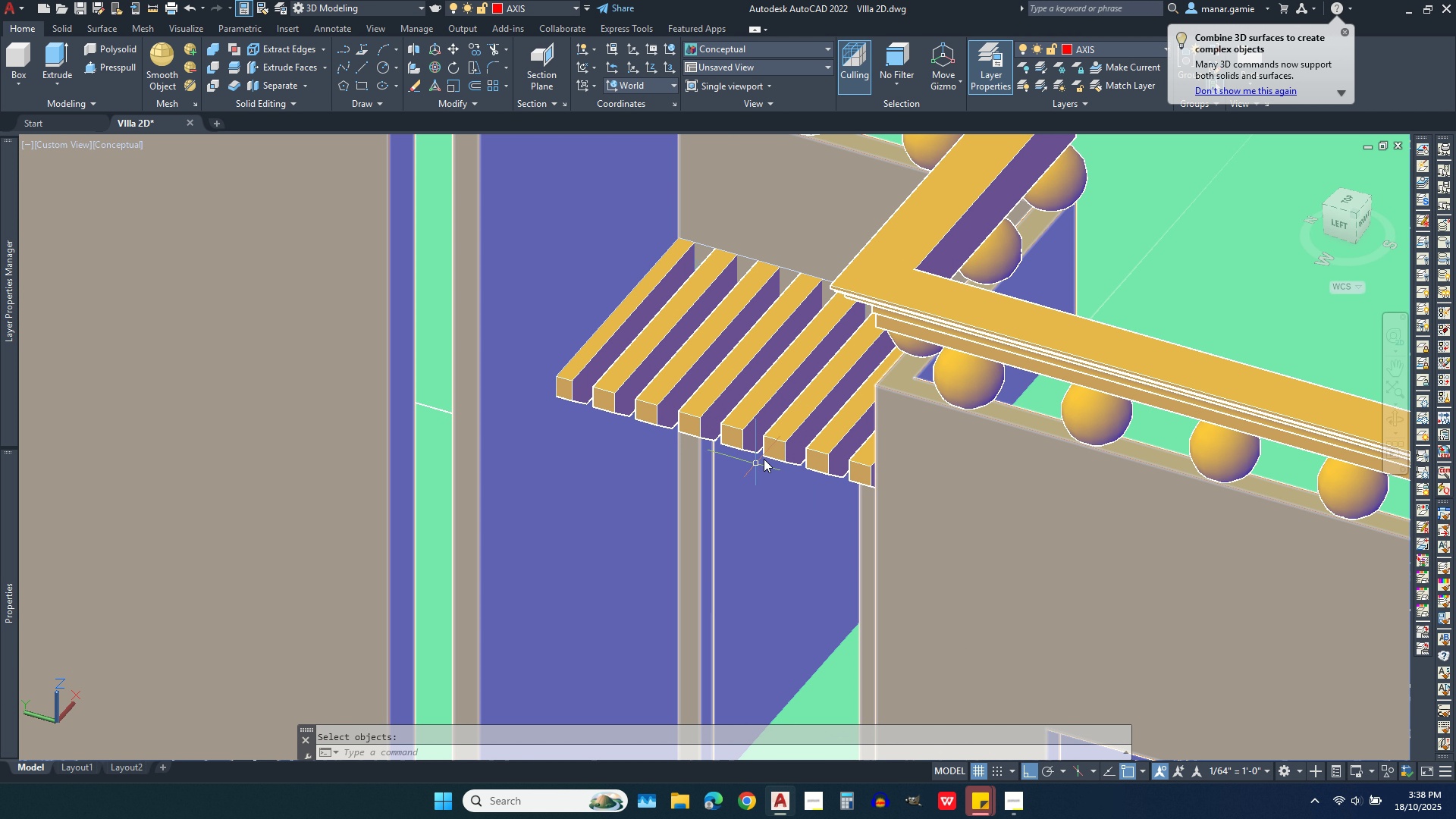 
scroll: coordinate [849, 438], scroll_direction: down, amount: 2.0
 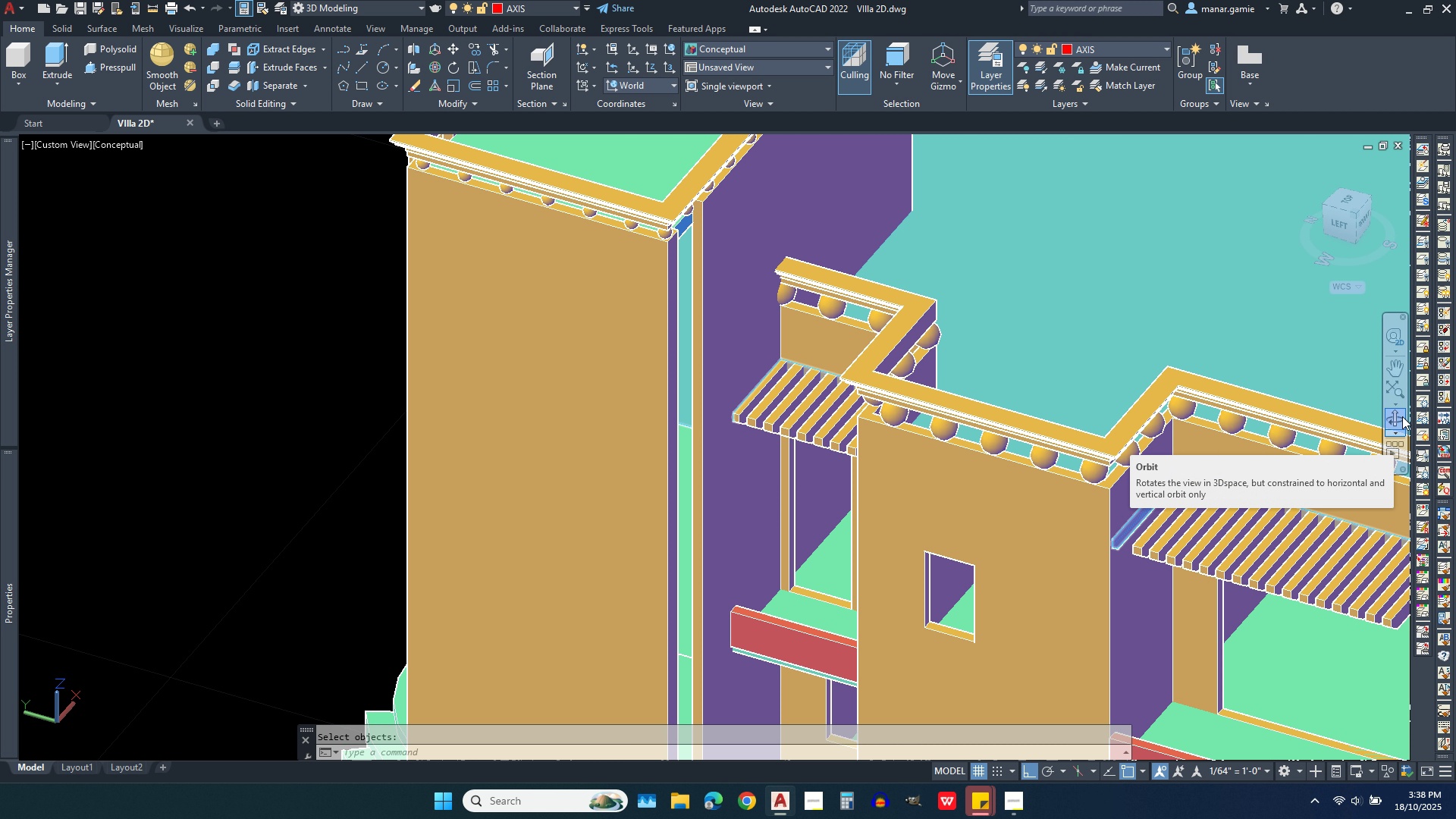 
left_click([1400, 416])
 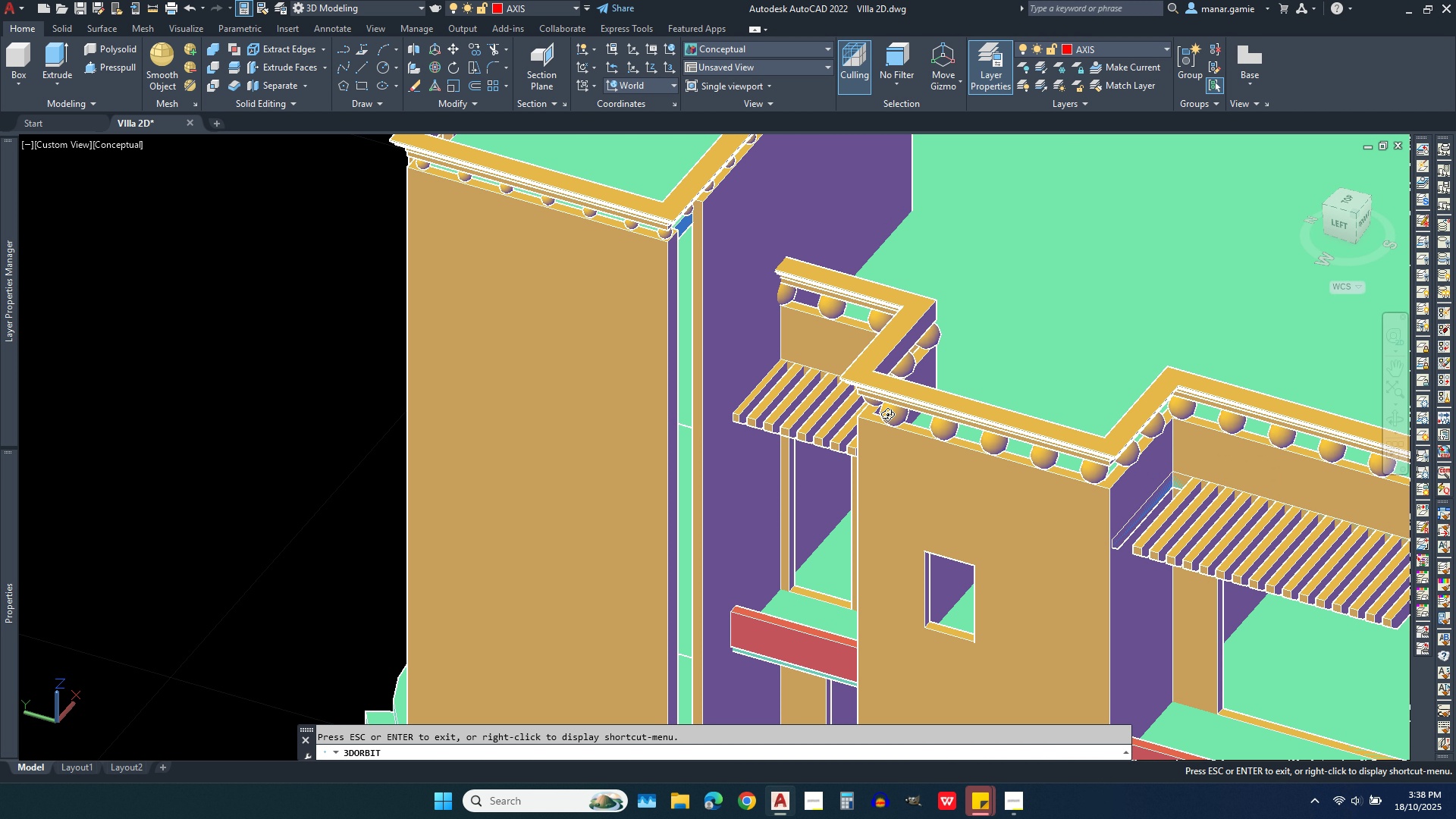 
left_click_drag(start_coordinate=[887, 414], to_coordinate=[954, 395])
 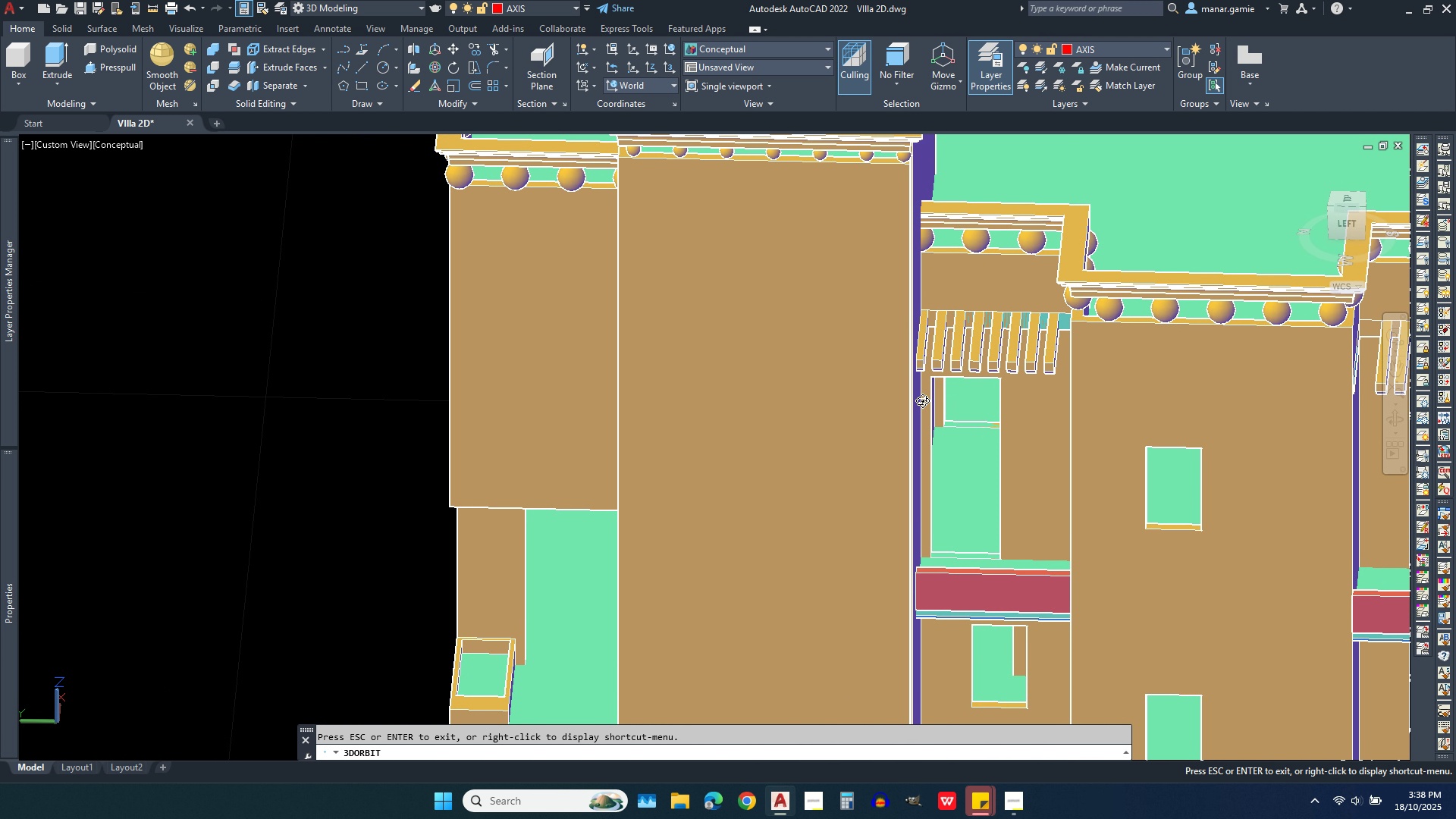 
scroll: coordinate [1025, 289], scroll_direction: down, amount: 6.0
 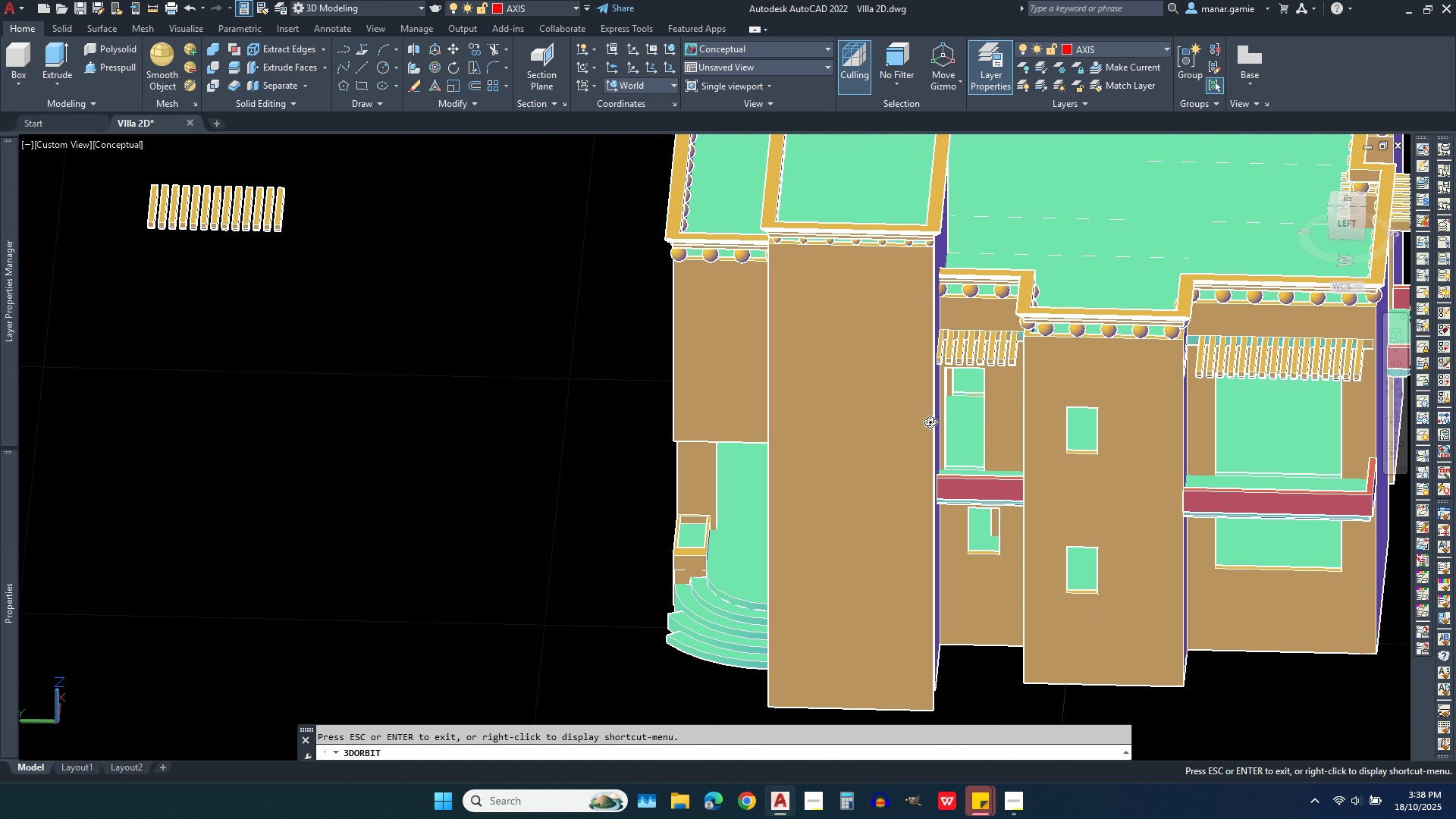 
left_click_drag(start_coordinate=[717, 432], to_coordinate=[948, 398])
 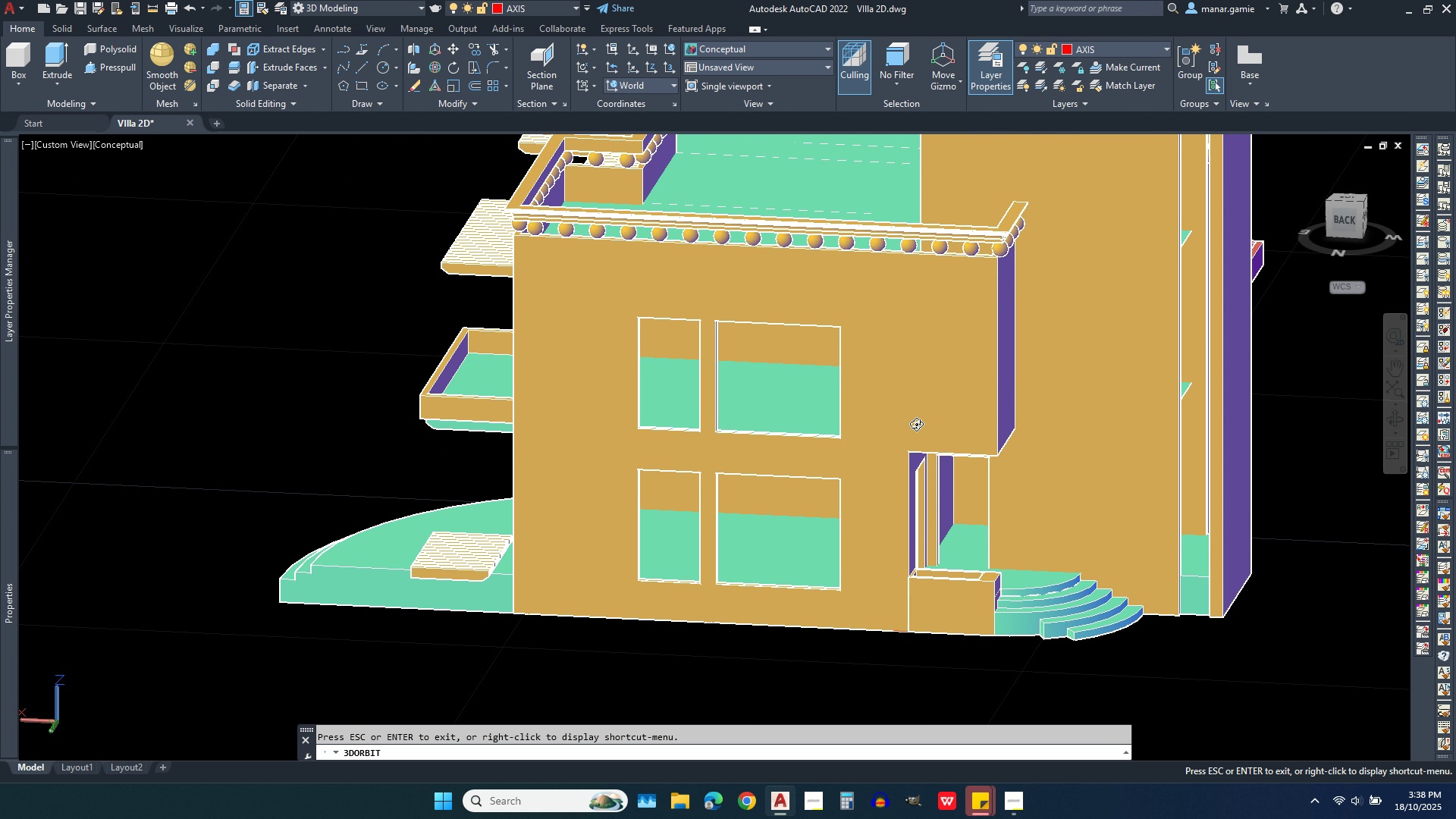 
left_click_drag(start_coordinate=[1089, 443], to_coordinate=[1059, 438])
 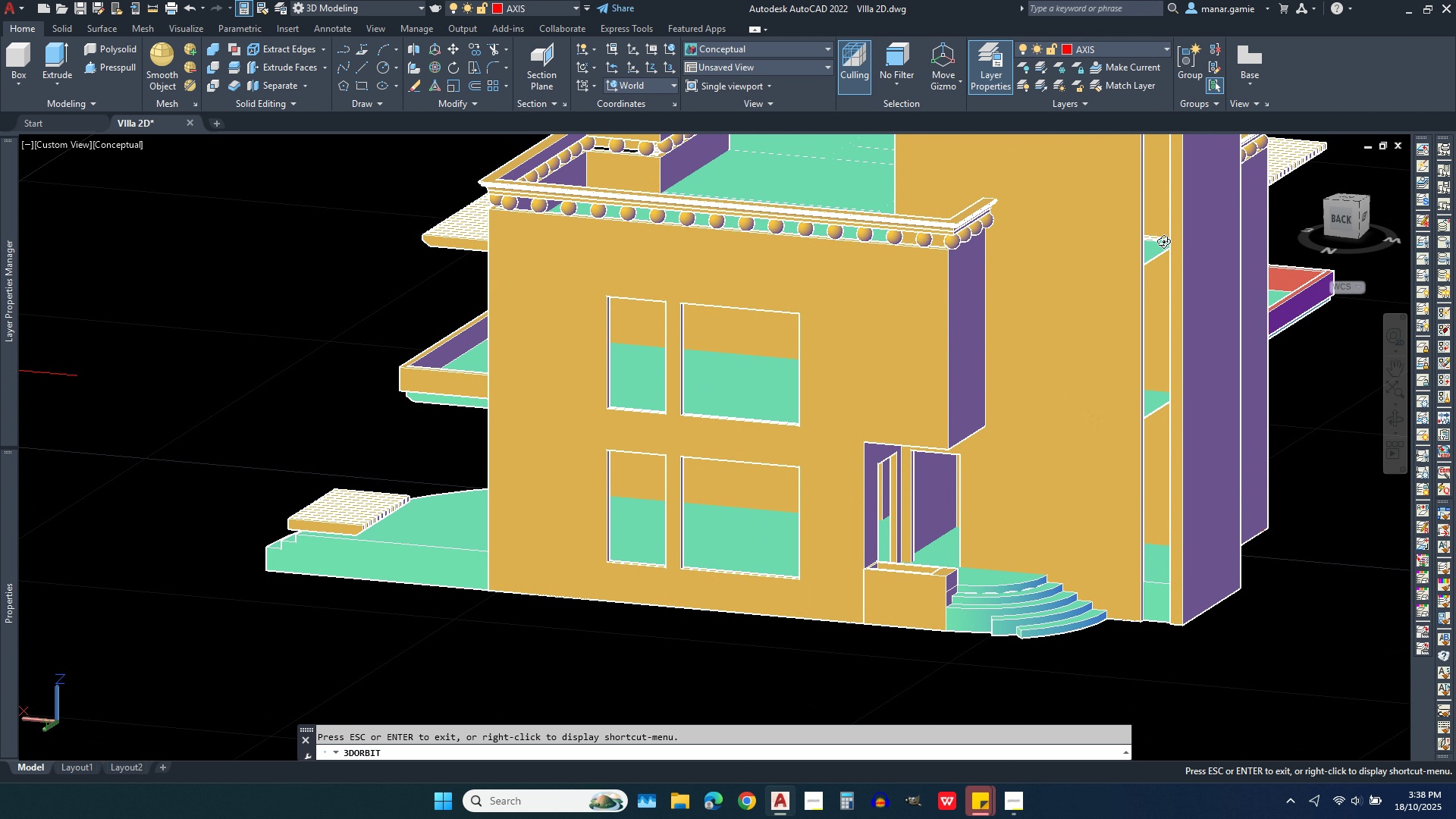 
scroll: coordinate [1169, 315], scroll_direction: up, amount: 35.0
 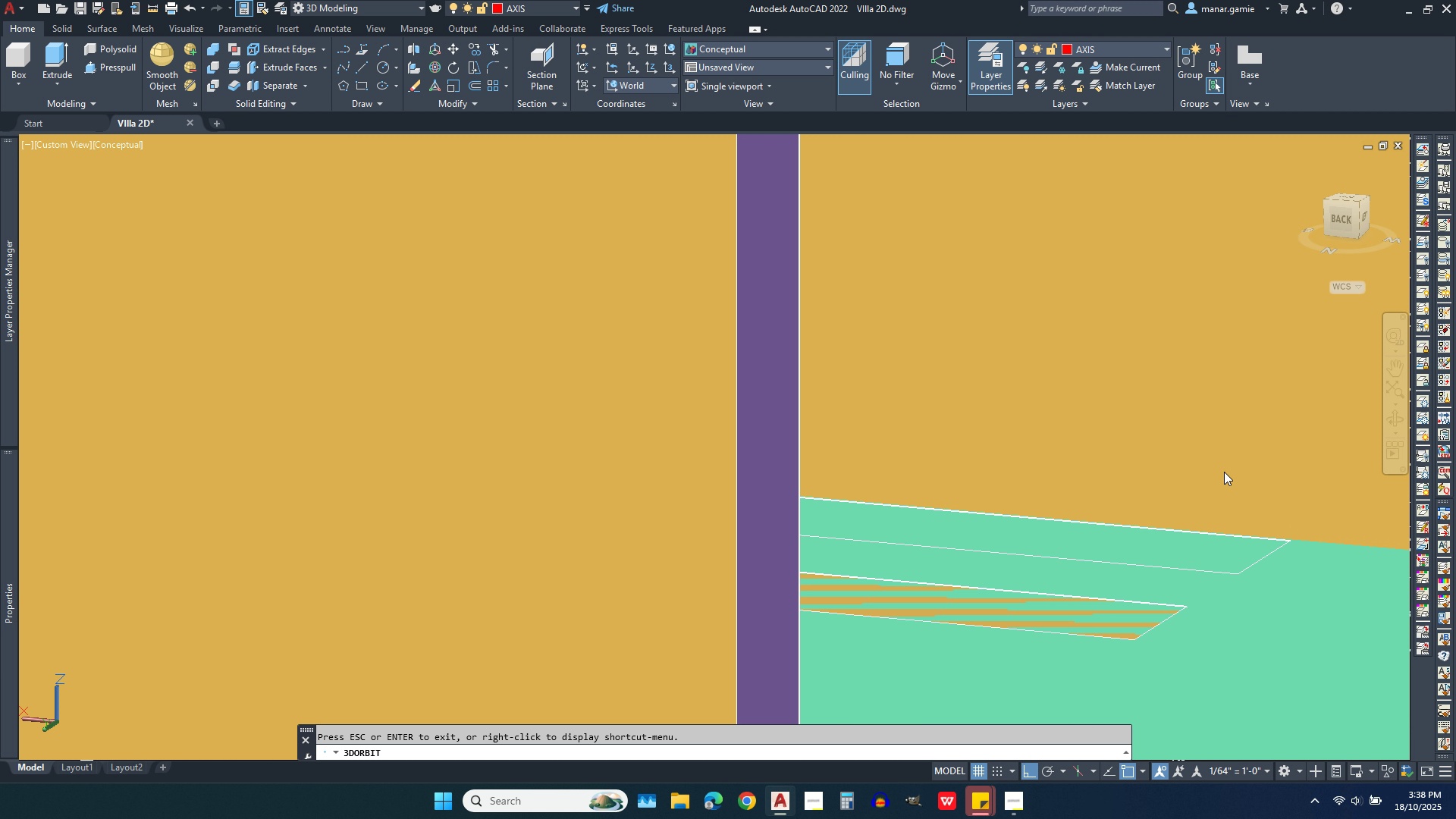 
key(Escape)
 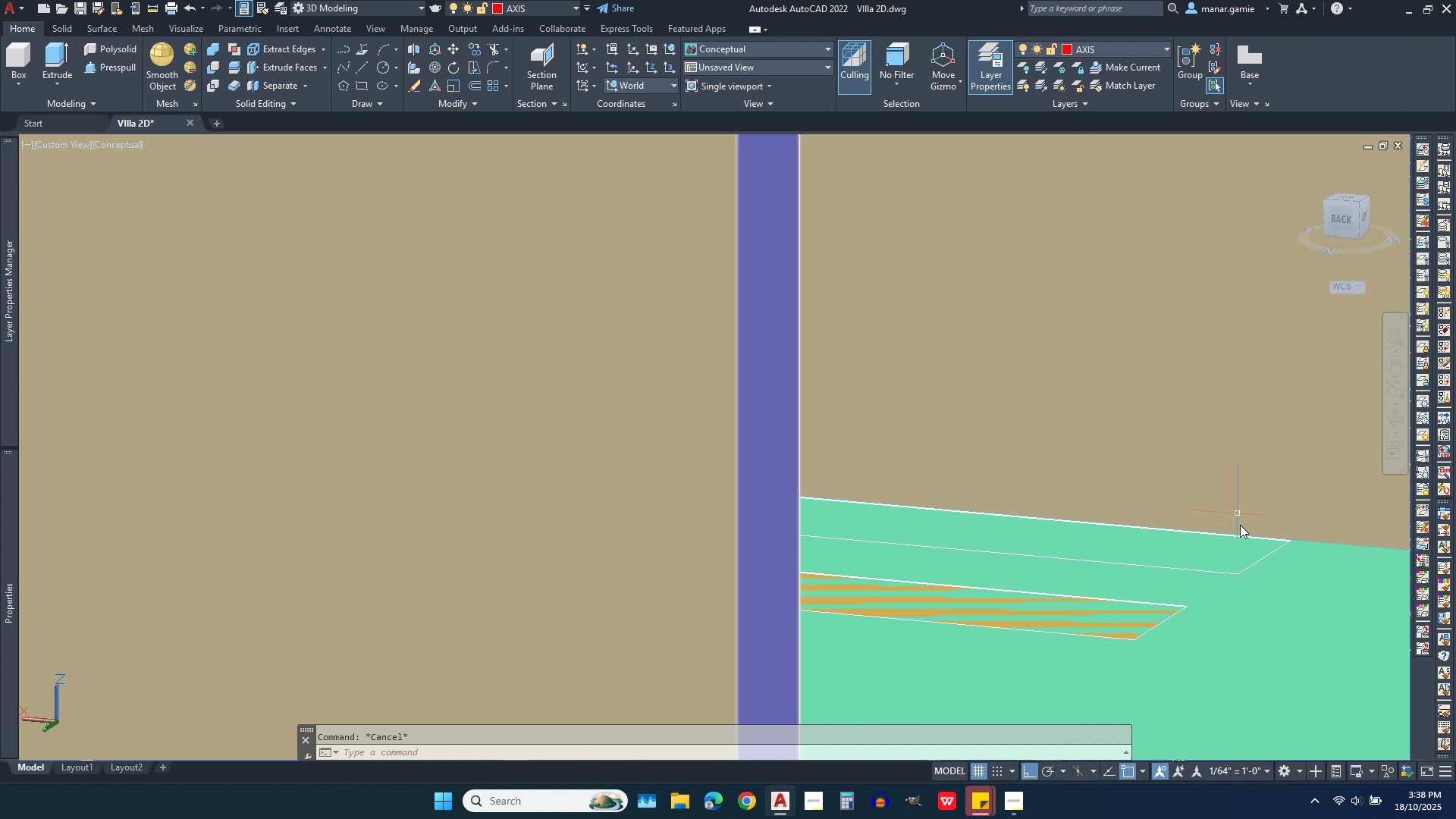 
key(Escape)
 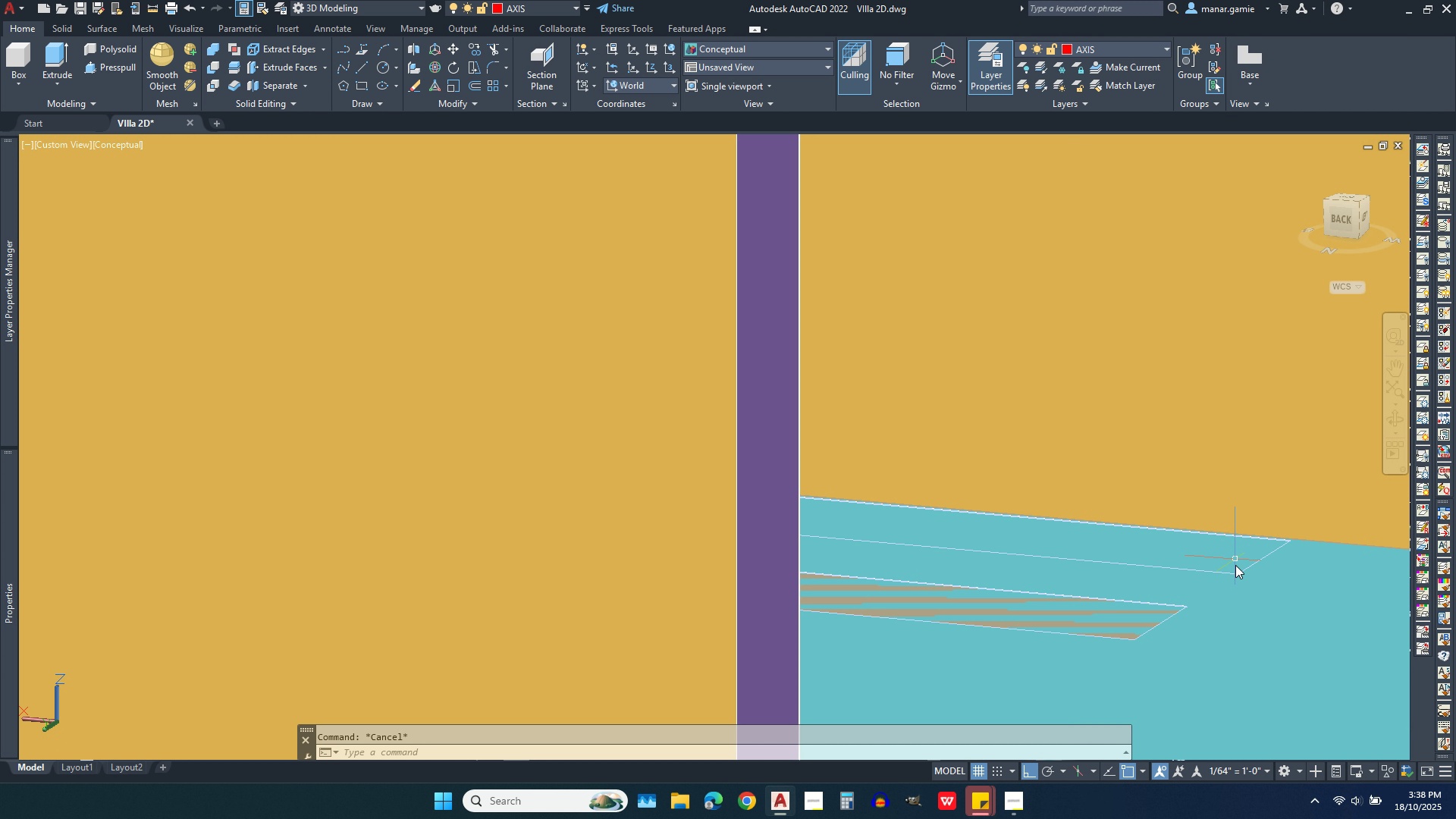 
key(Escape)
 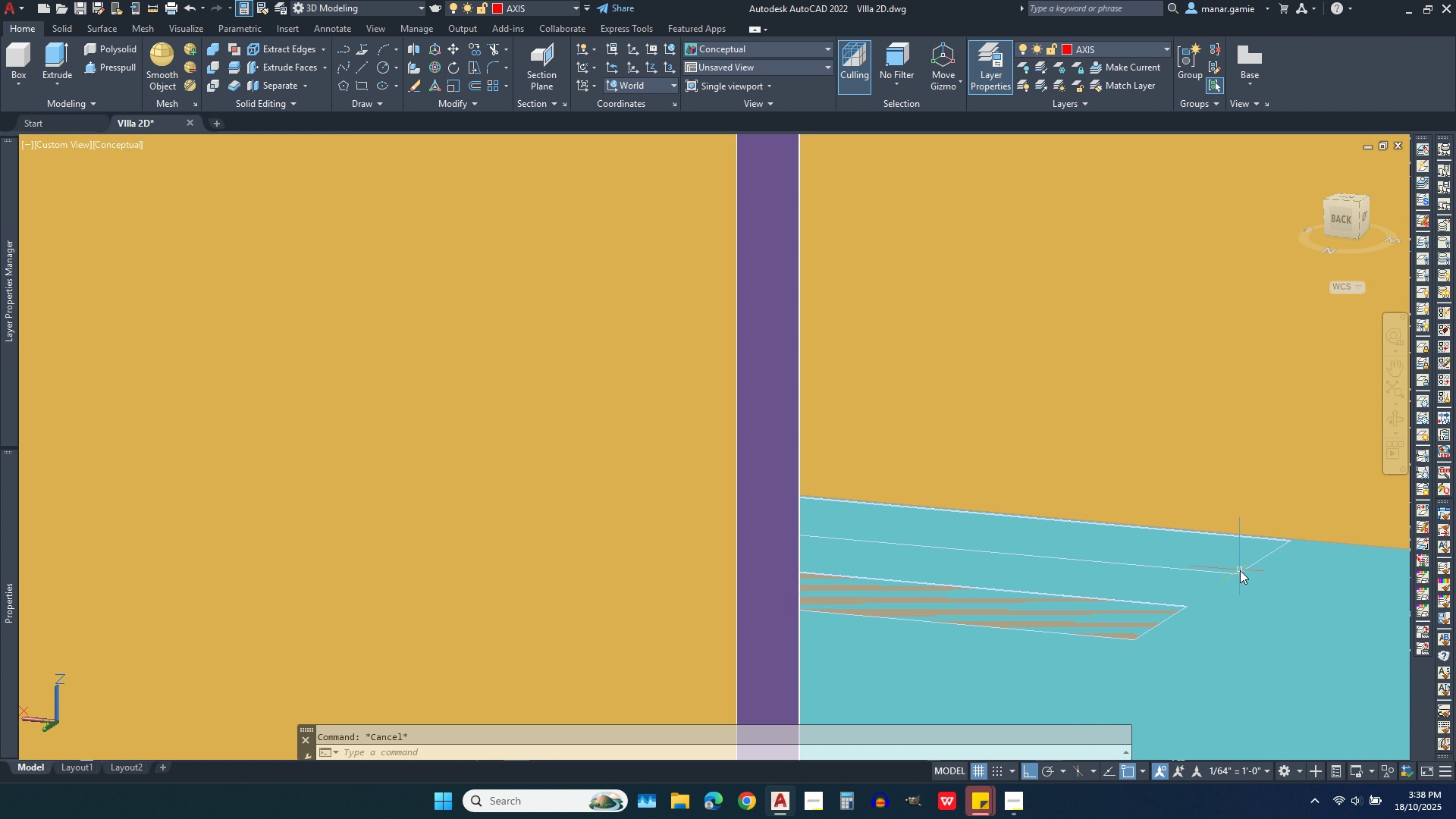 
wait(5.79)
 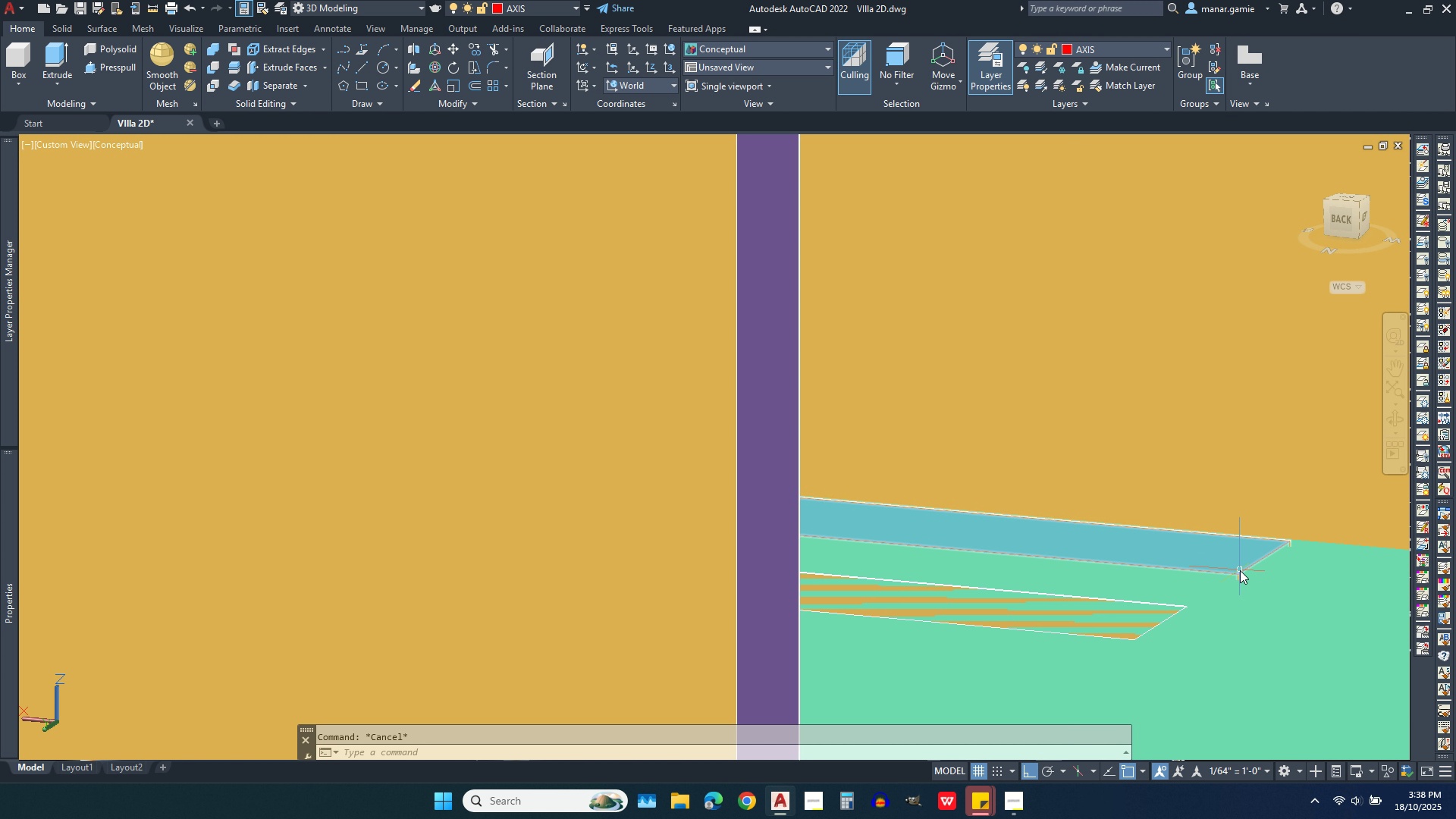 
left_click([1240, 570])
 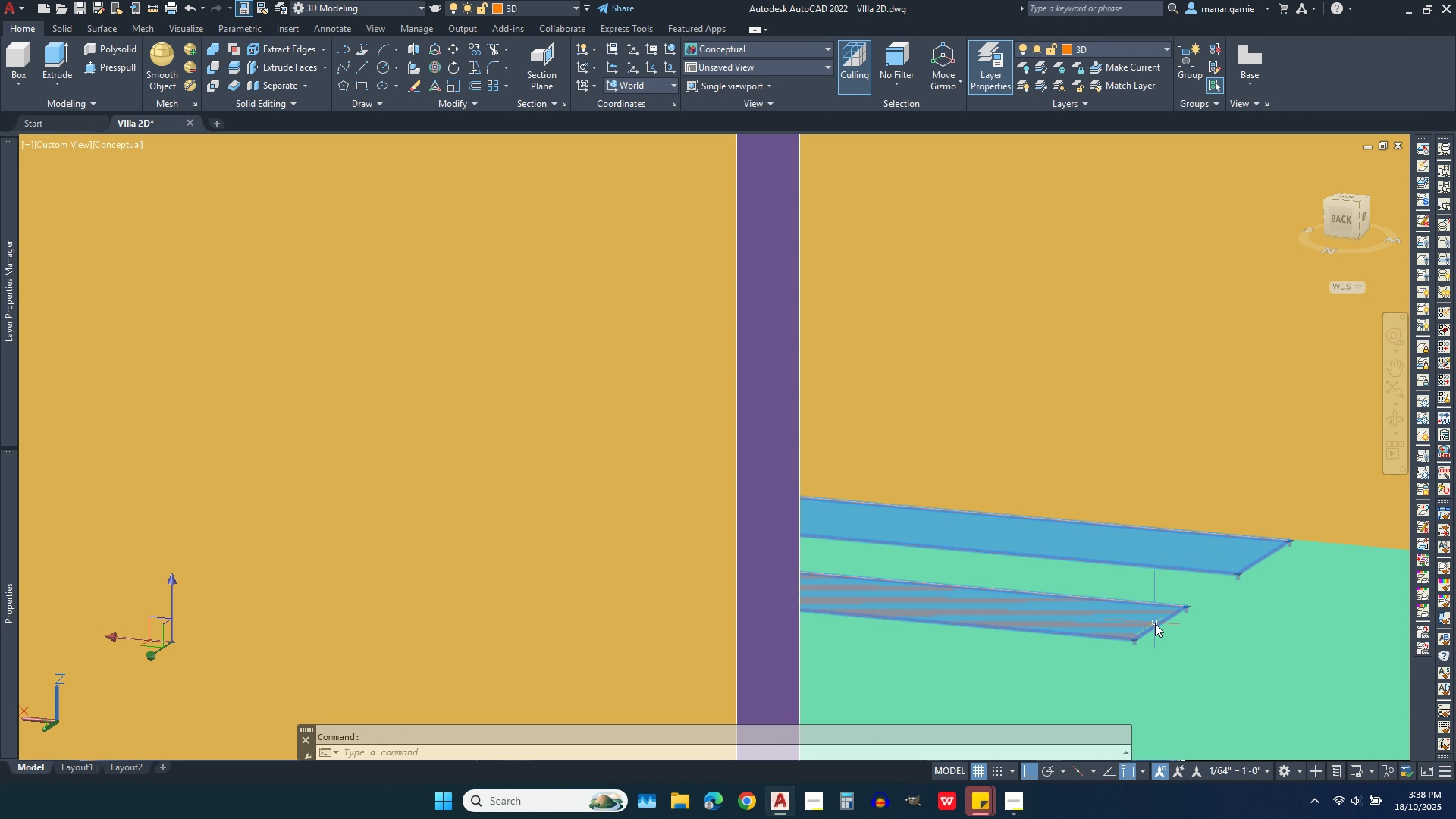 
left_click([1155, 623])
 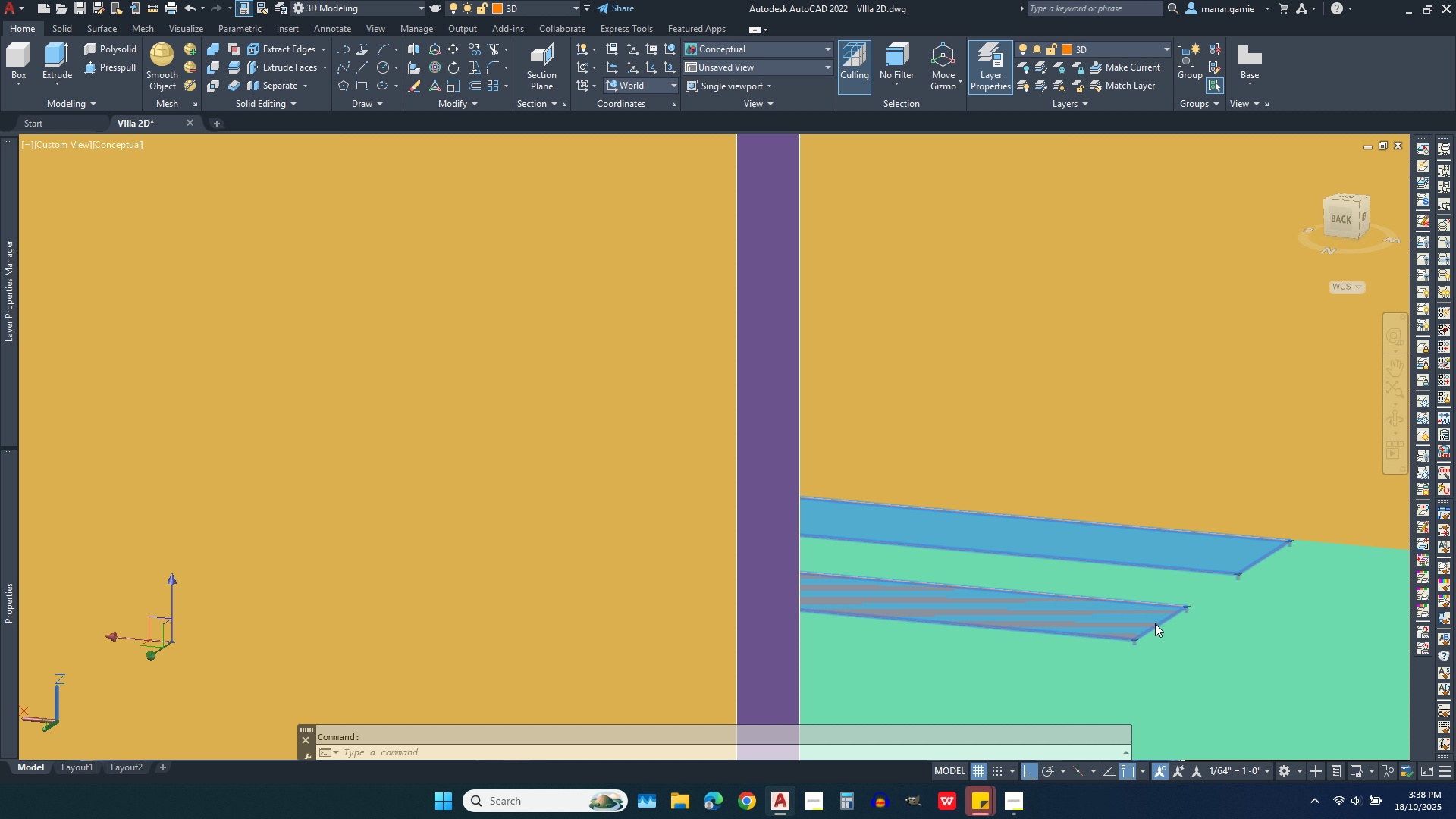 
key(Delete)
 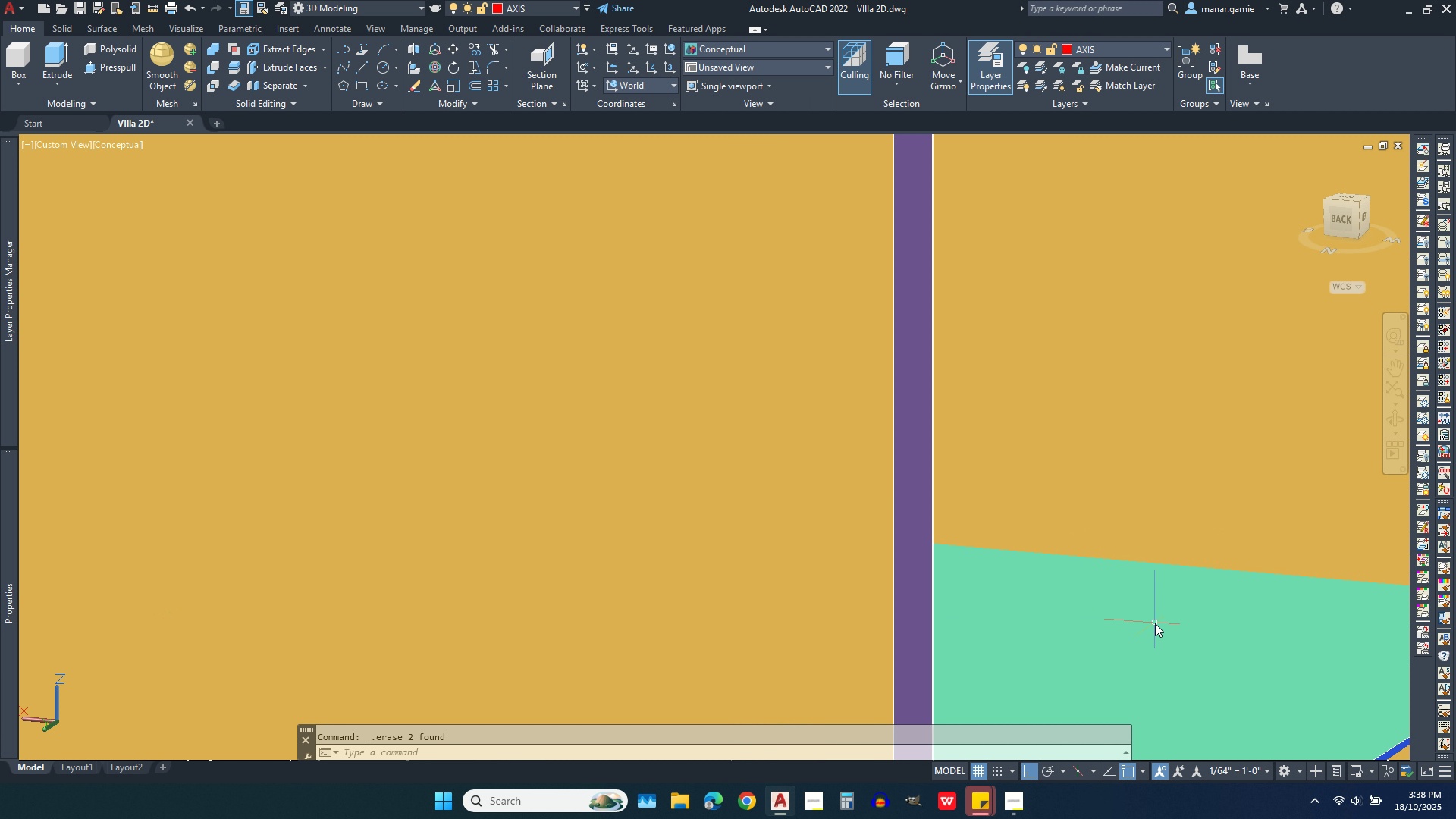 
scroll: coordinate [1155, 512], scroll_direction: down, amount: 7.0
 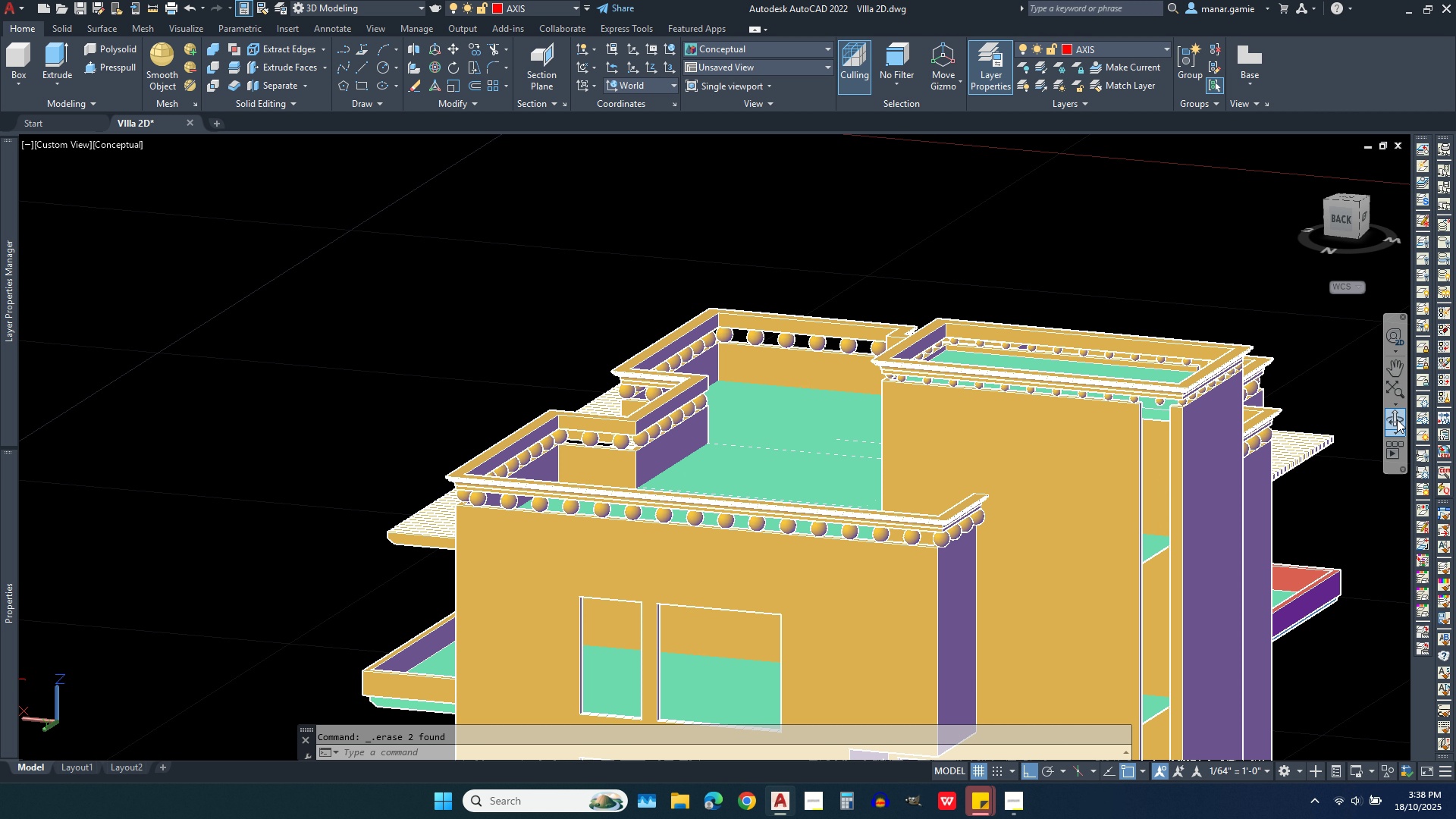 
left_click([1397, 419])
 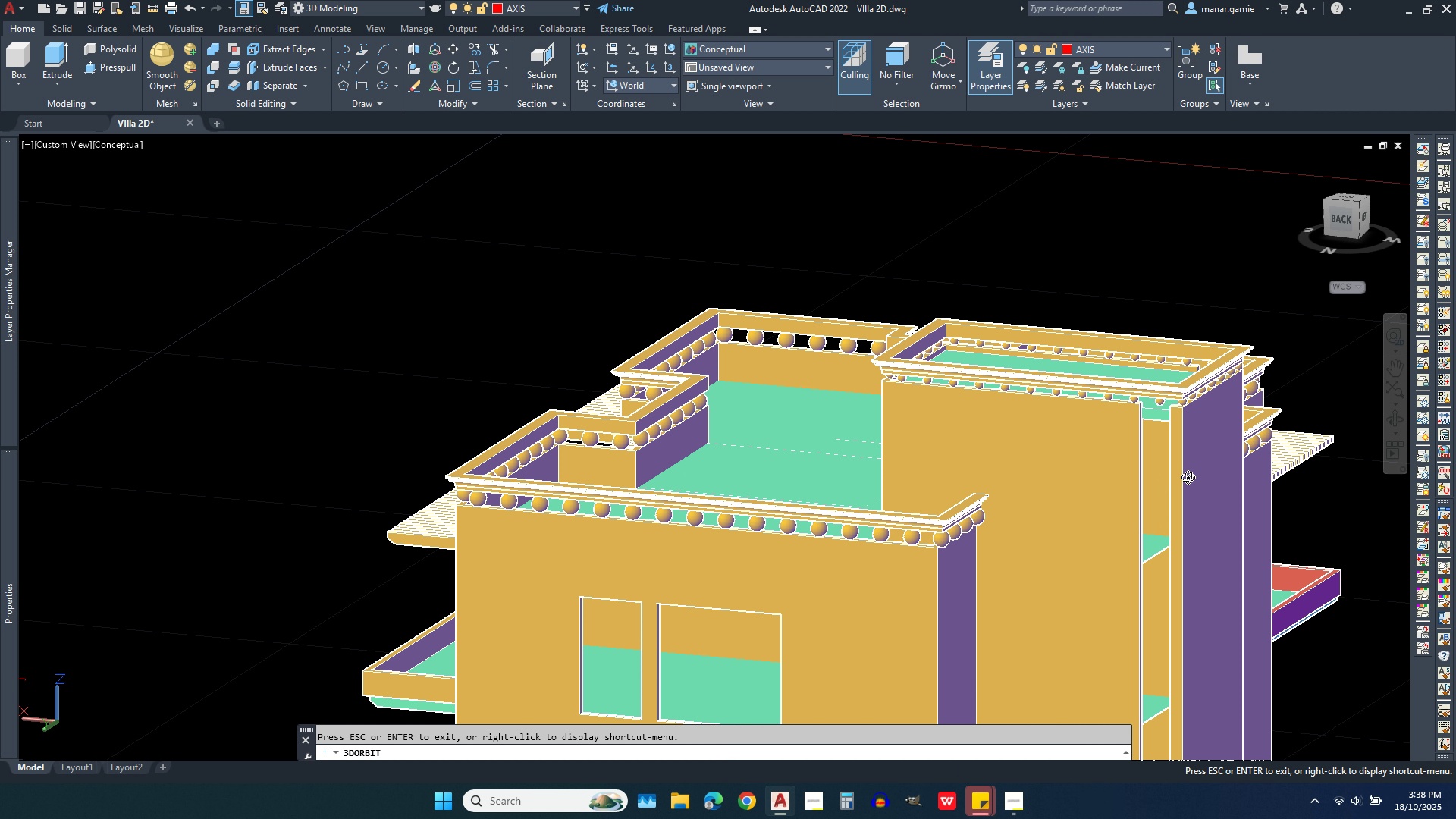 
left_click_drag(start_coordinate=[1190, 477], to_coordinate=[1071, 441])
 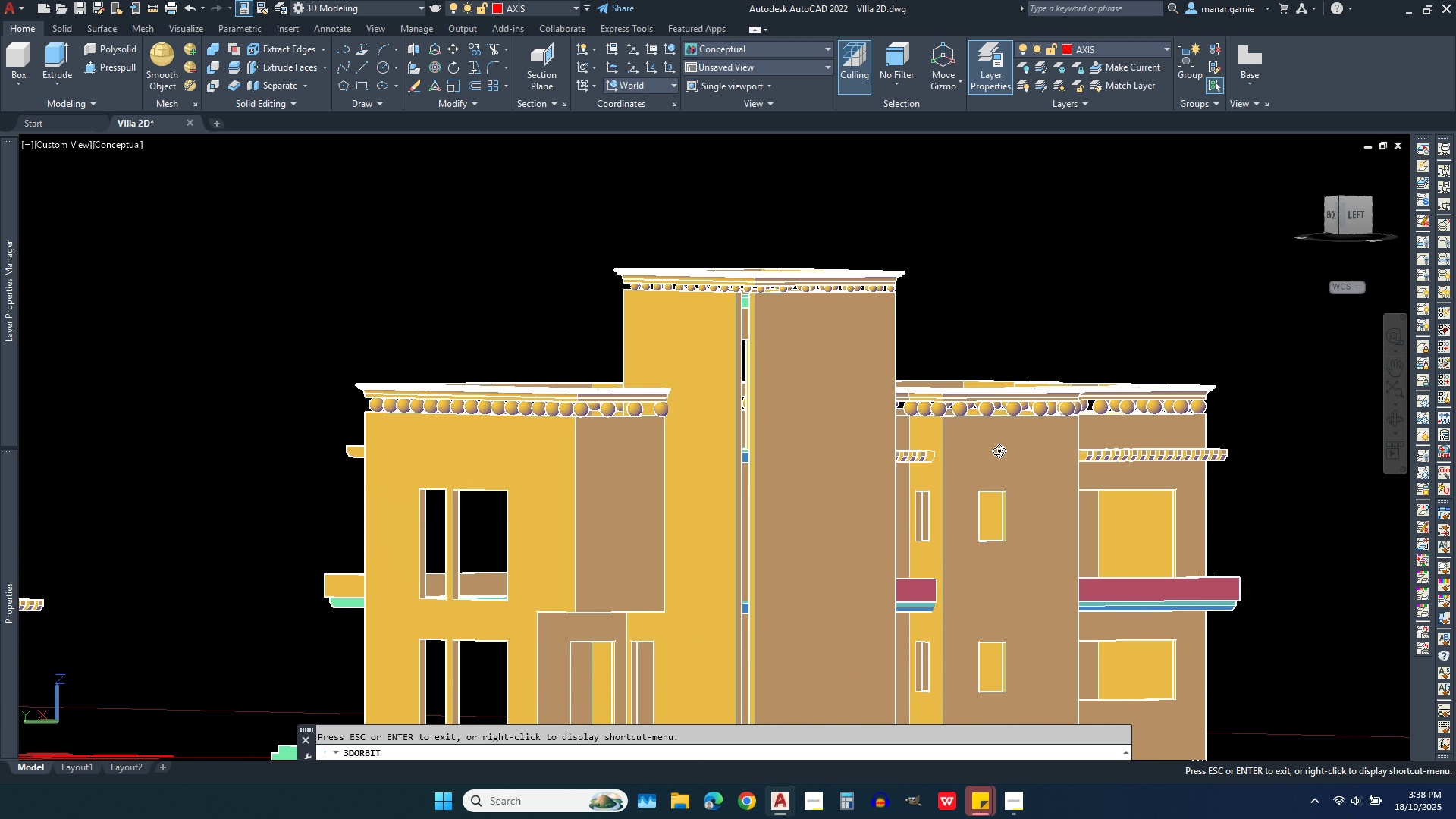 
scroll: coordinate [999, 450], scroll_direction: down, amount: 5.0
 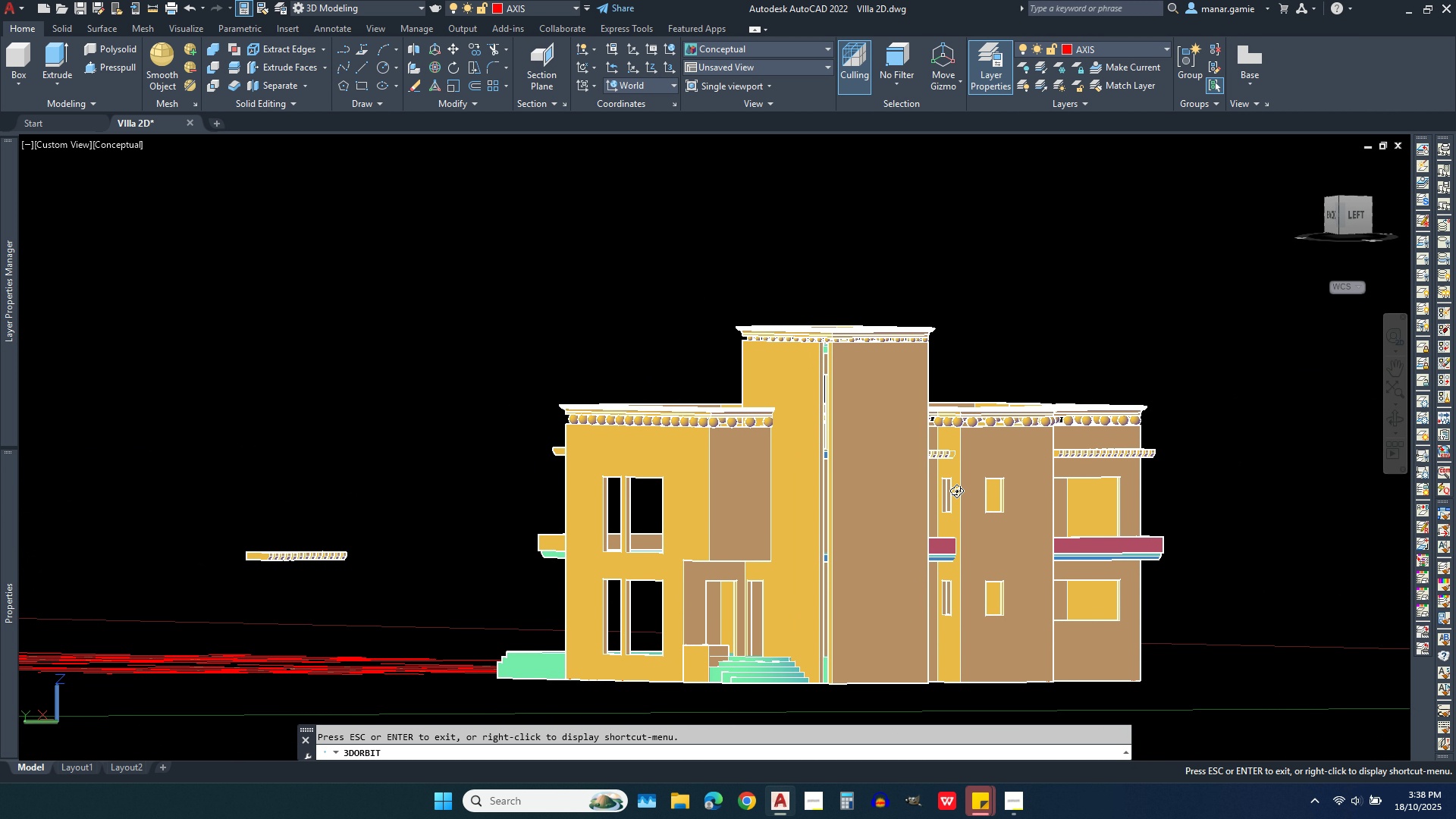 
left_click_drag(start_coordinate=[943, 491], to_coordinate=[837, 525])
 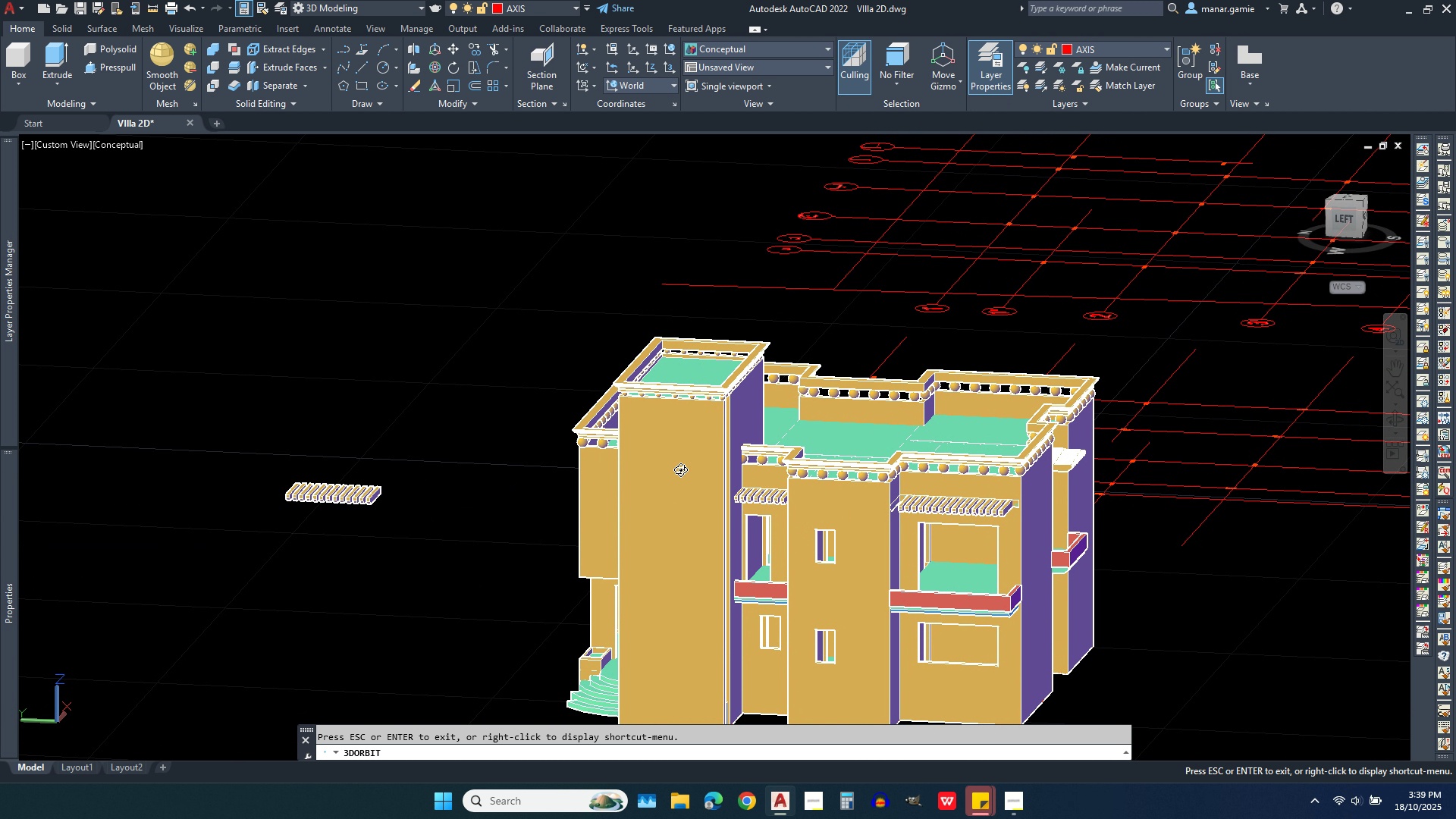 
scroll: coordinate [767, 535], scroll_direction: up, amount: 14.0
 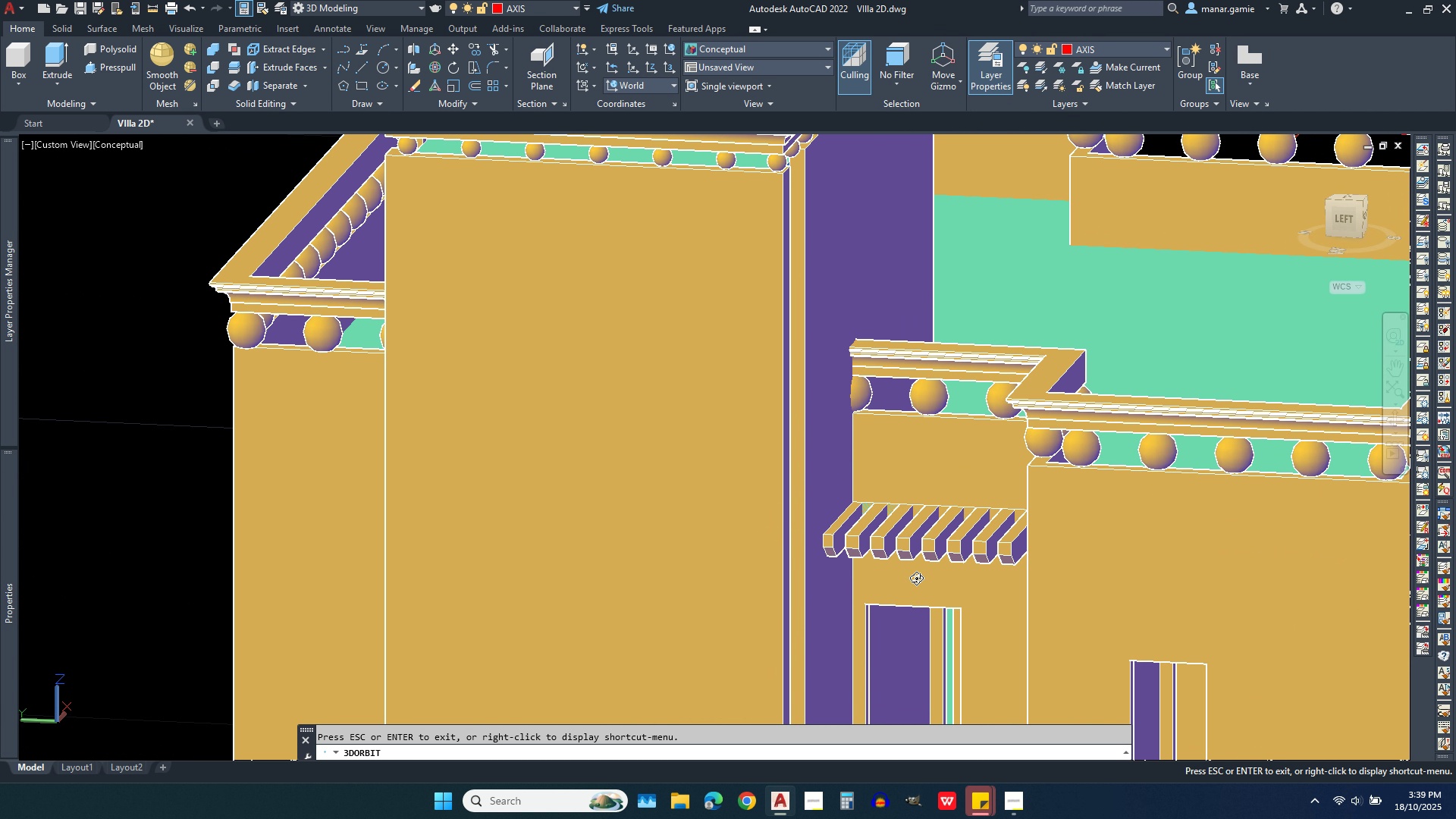 
left_click_drag(start_coordinate=[919, 578], to_coordinate=[935, 565])
 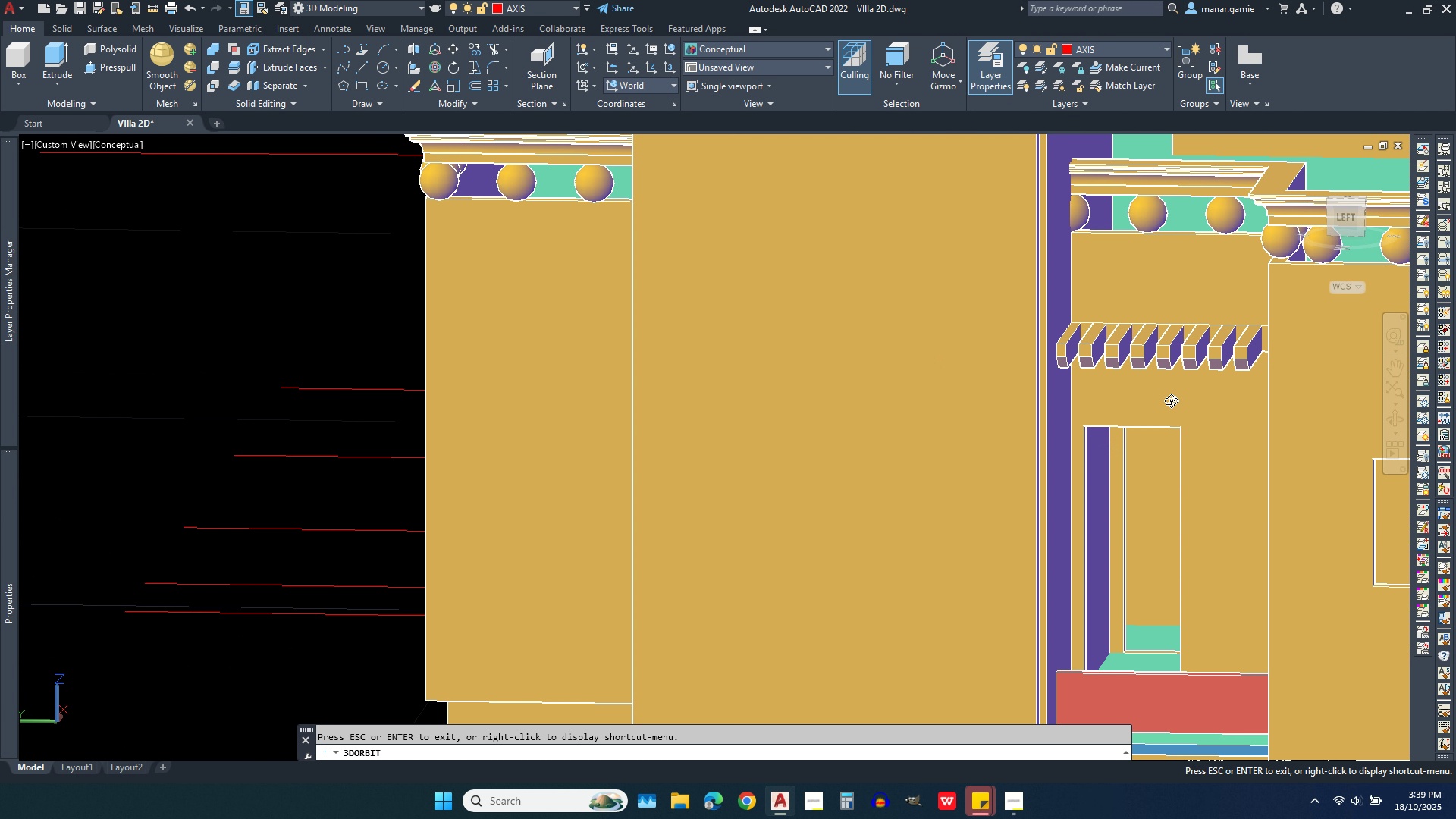 
key(Delete)
 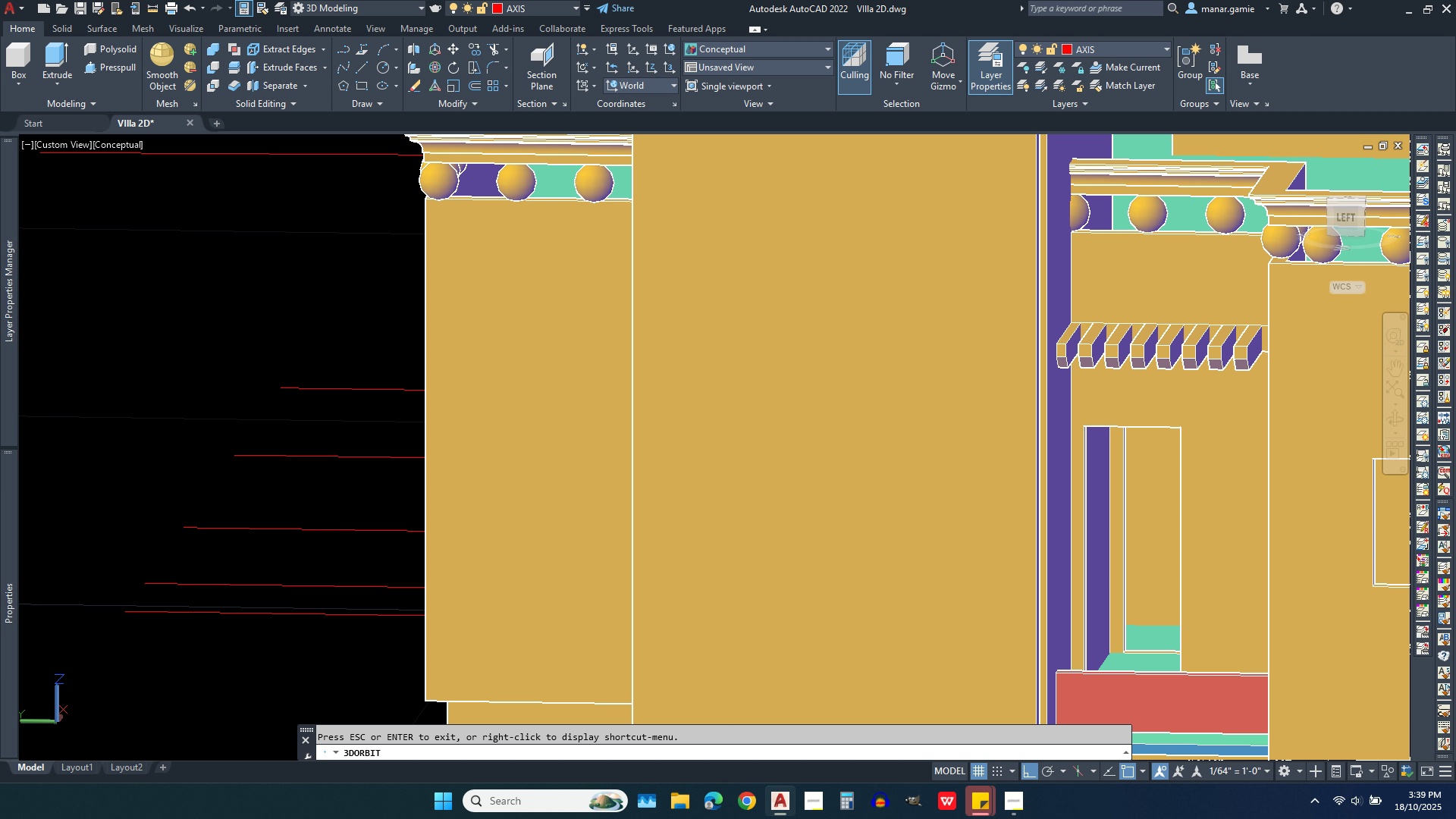 
key(Escape)
 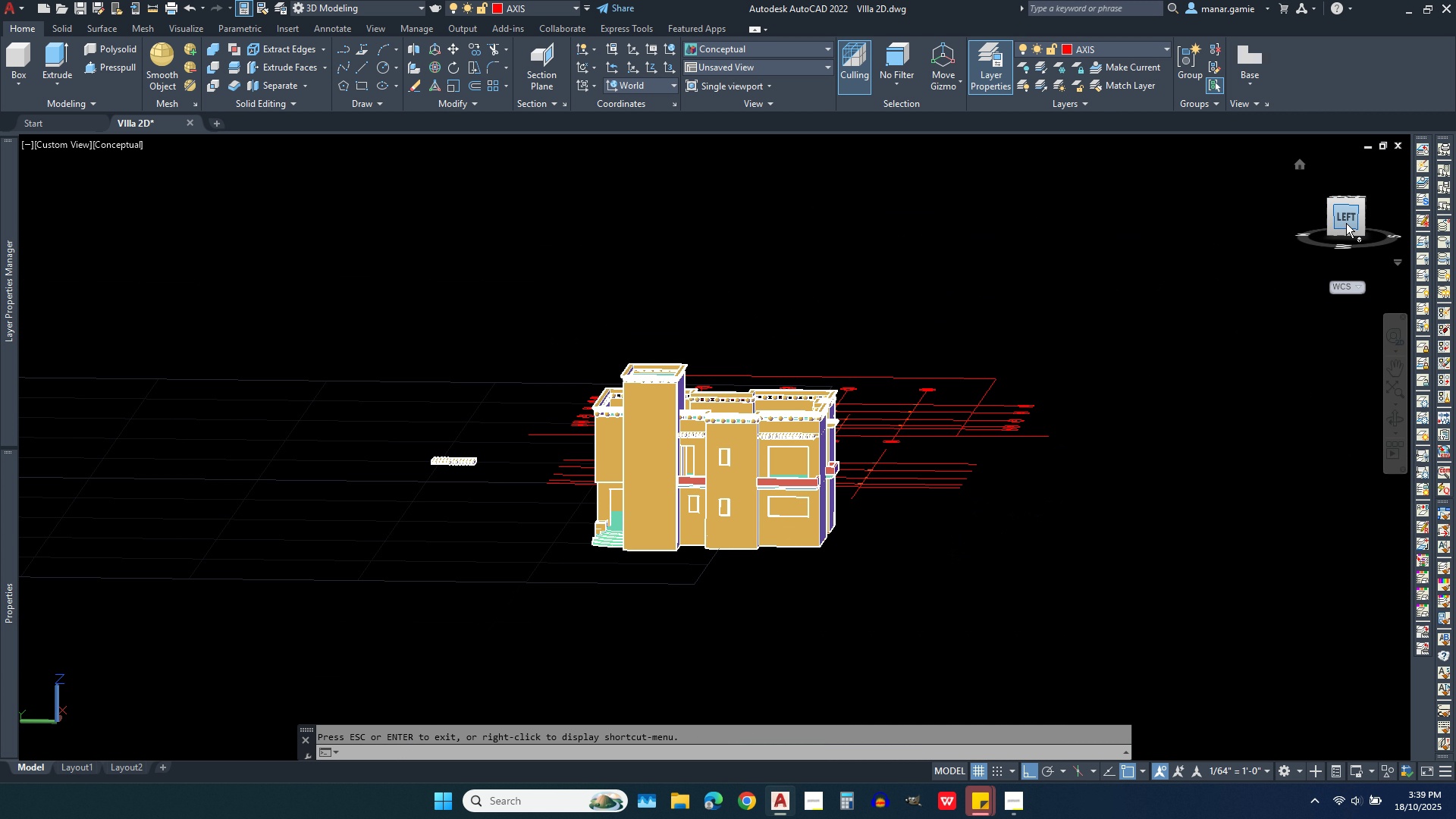 
left_click([1346, 223])
 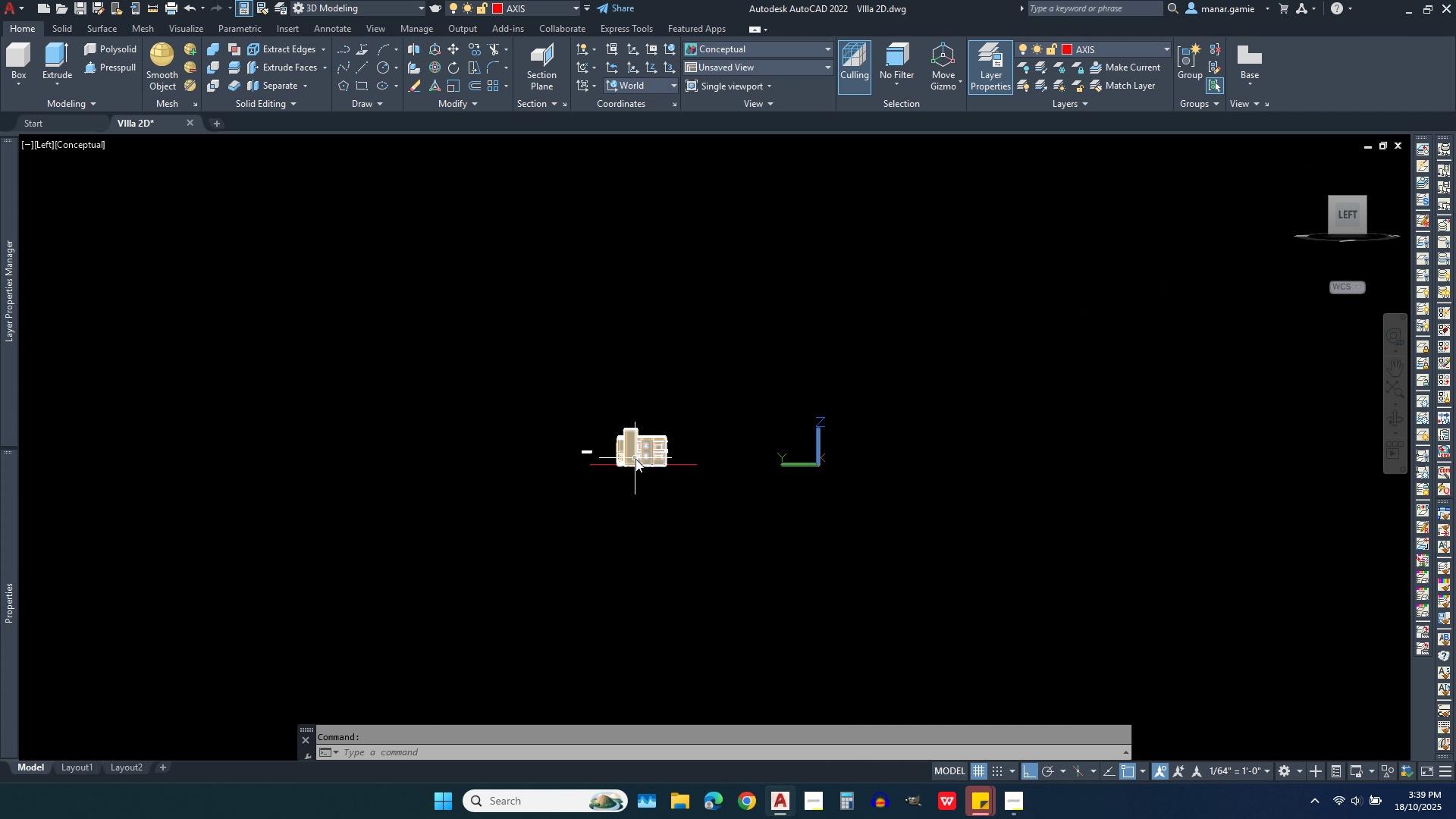 
scroll: coordinate [698, 252], scroll_direction: up, amount: 13.0
 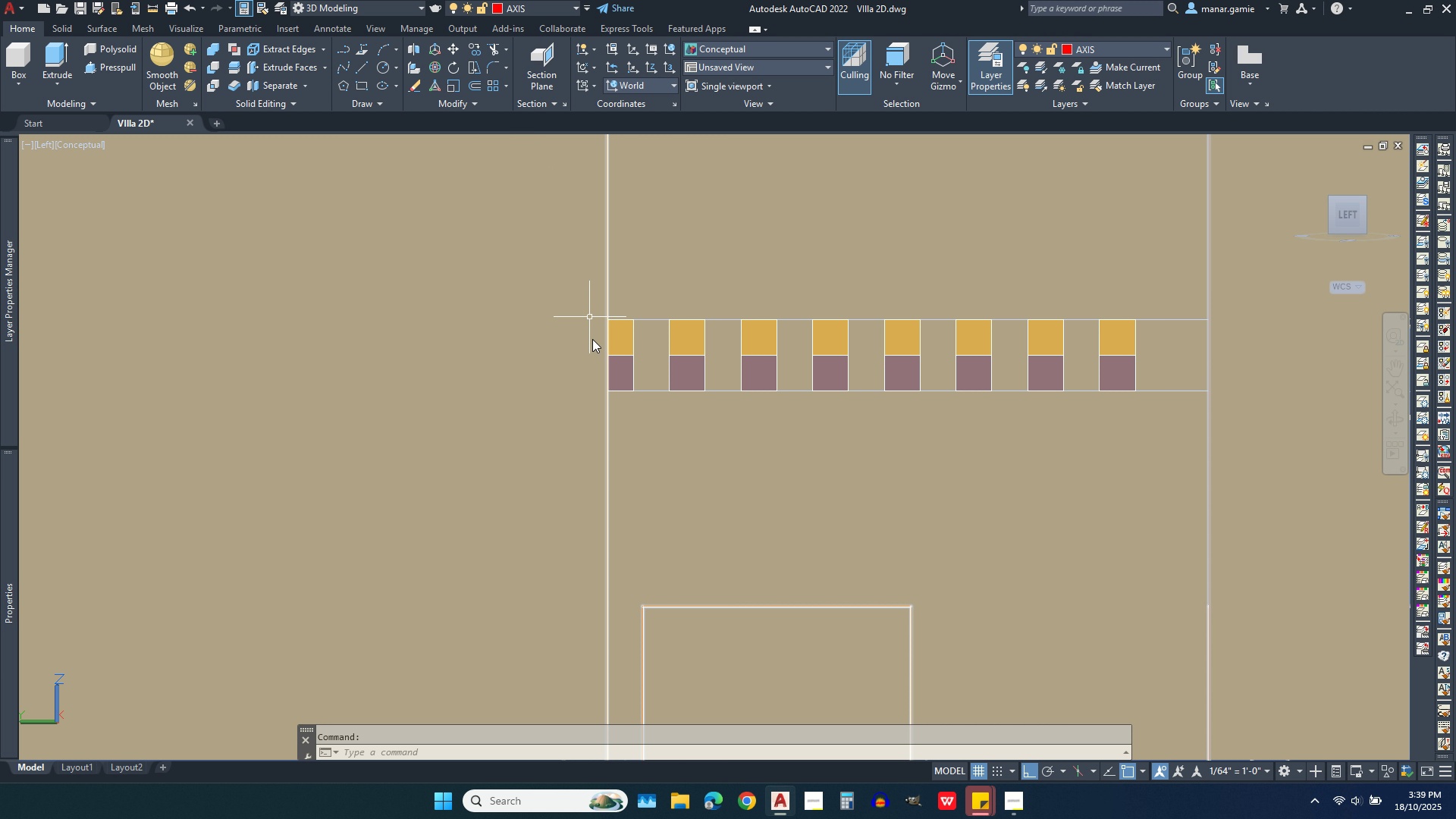 
wait(6.8)
 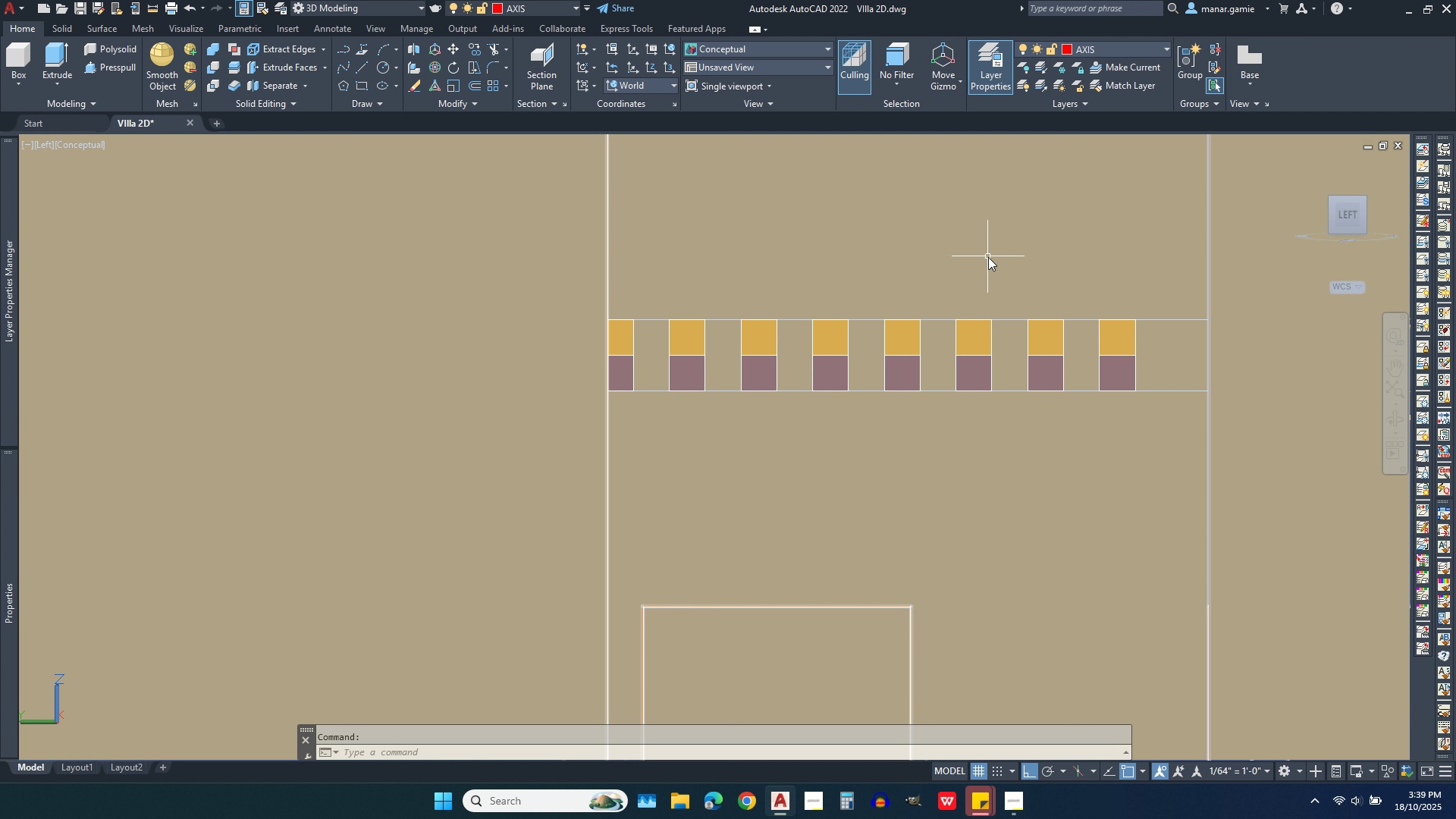 
left_click([622, 374])
 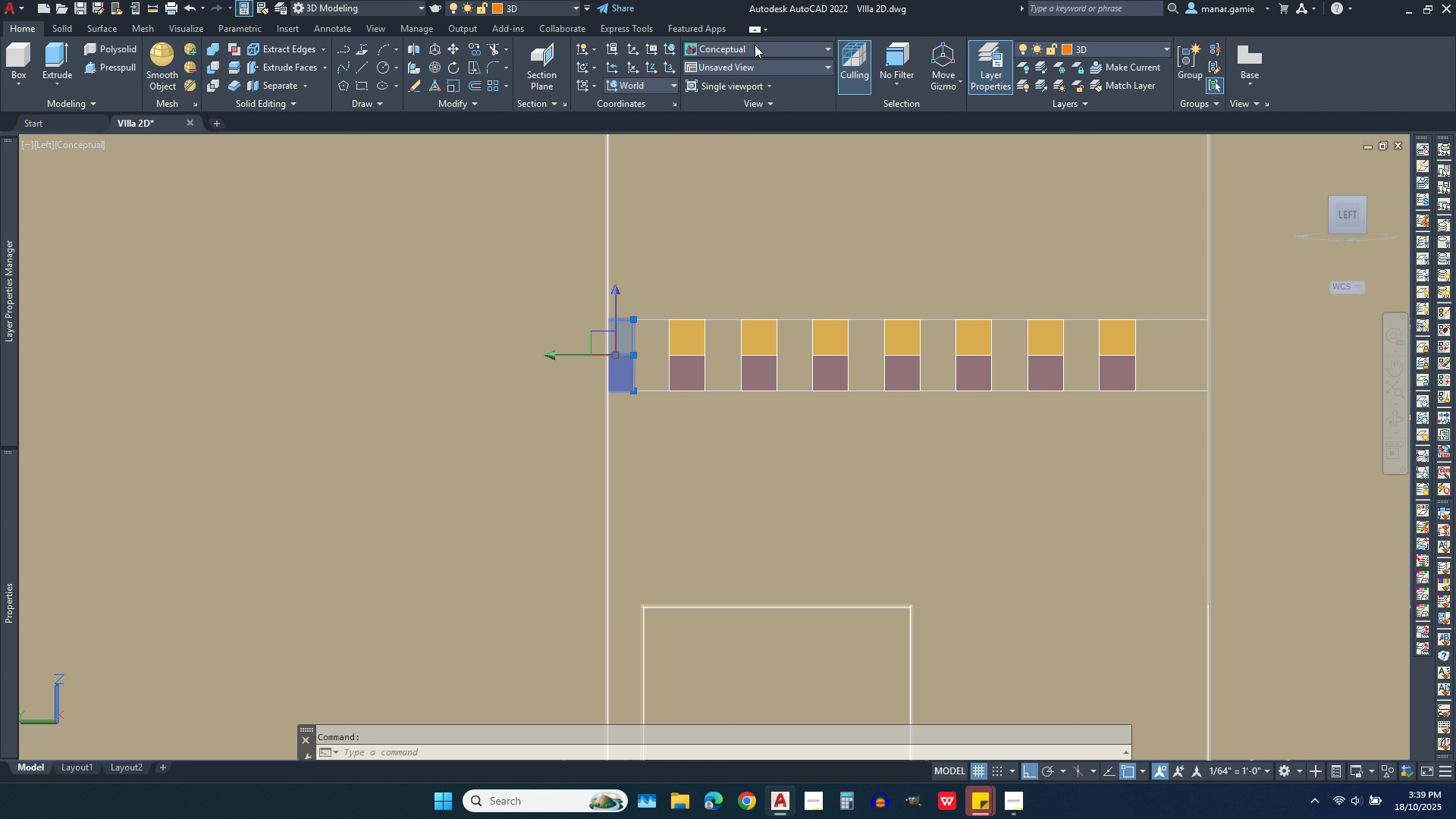 
left_click([755, 45])
 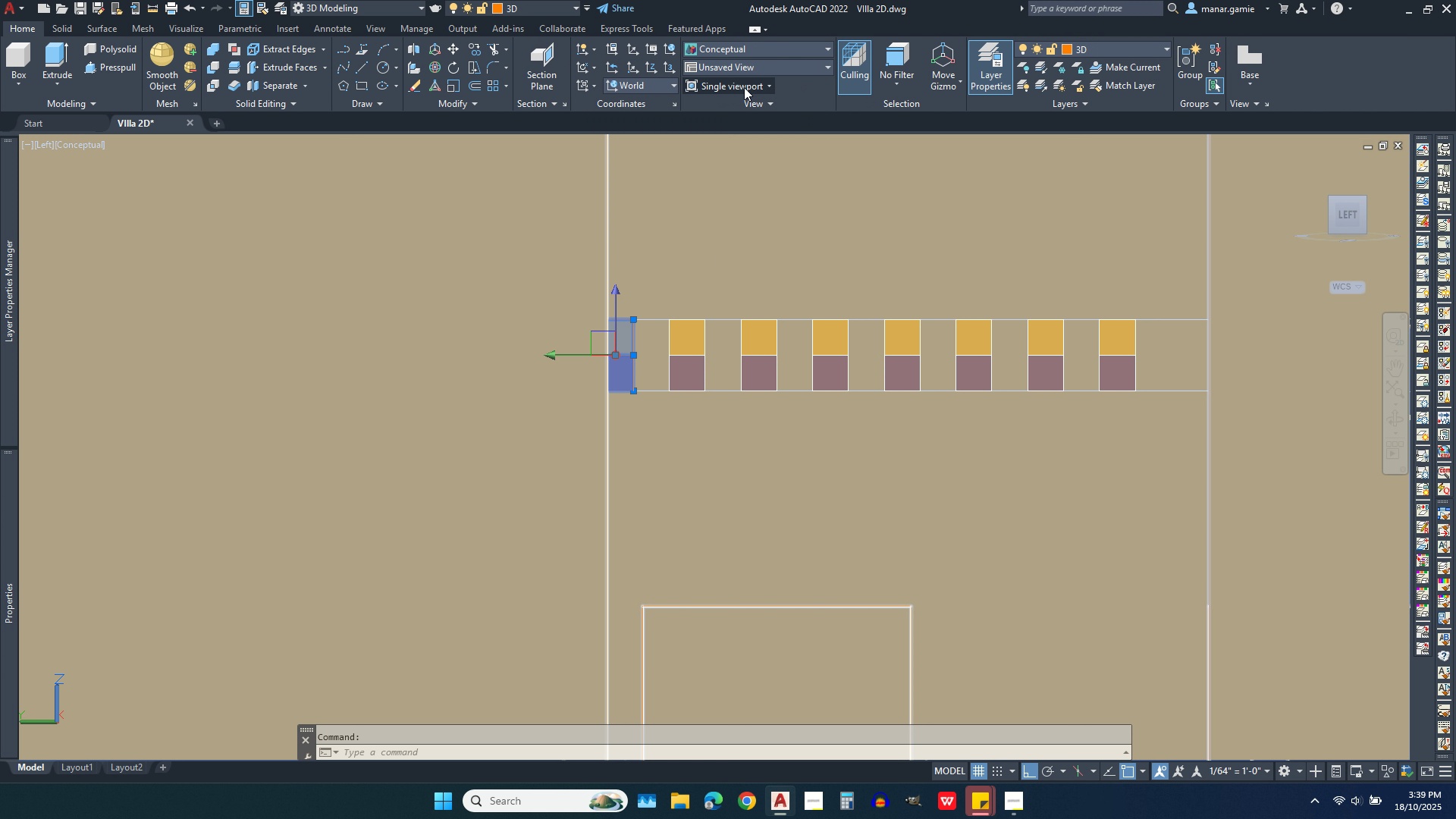 
left_click([744, 87])
 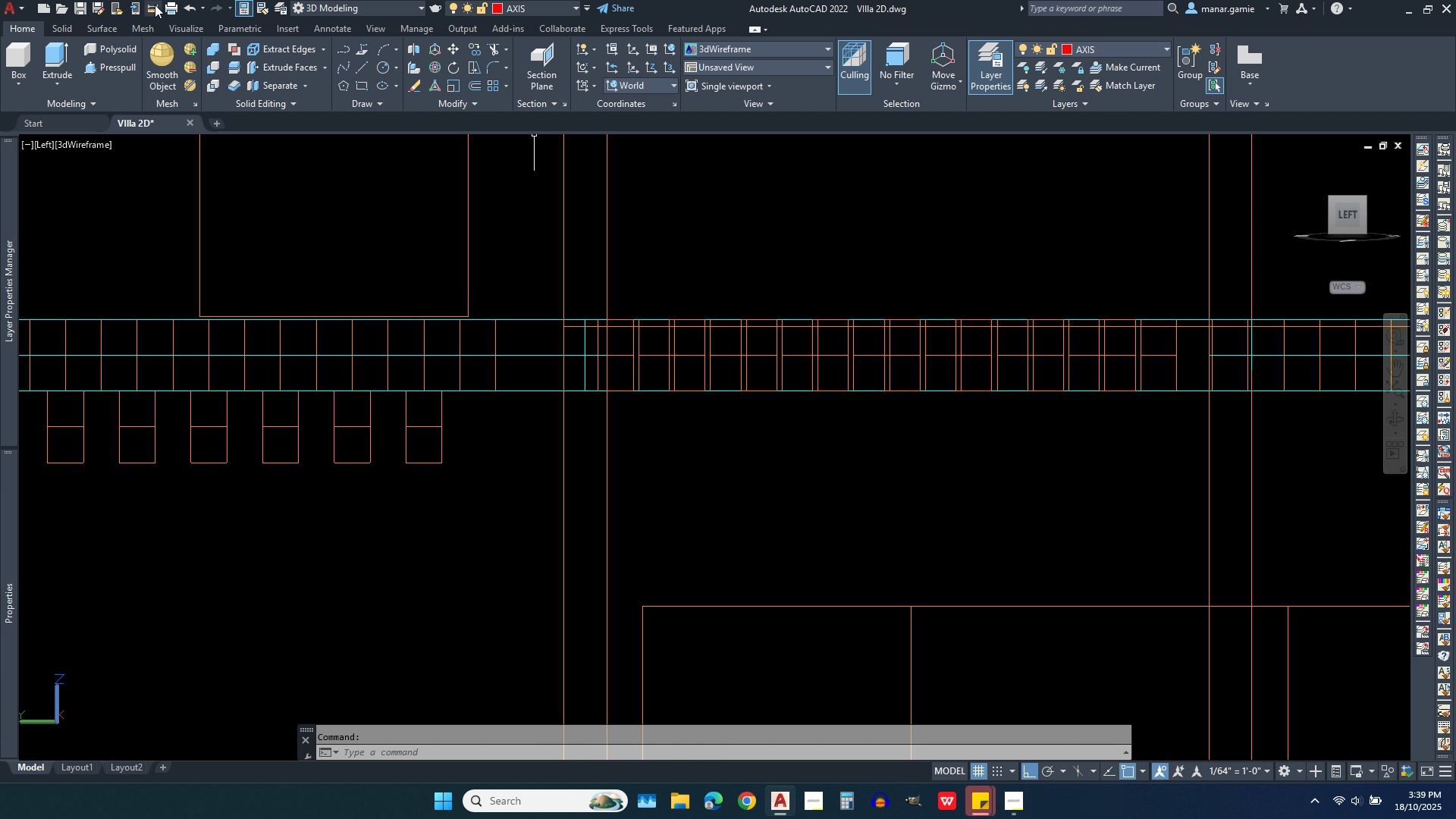 
wait(7.82)
 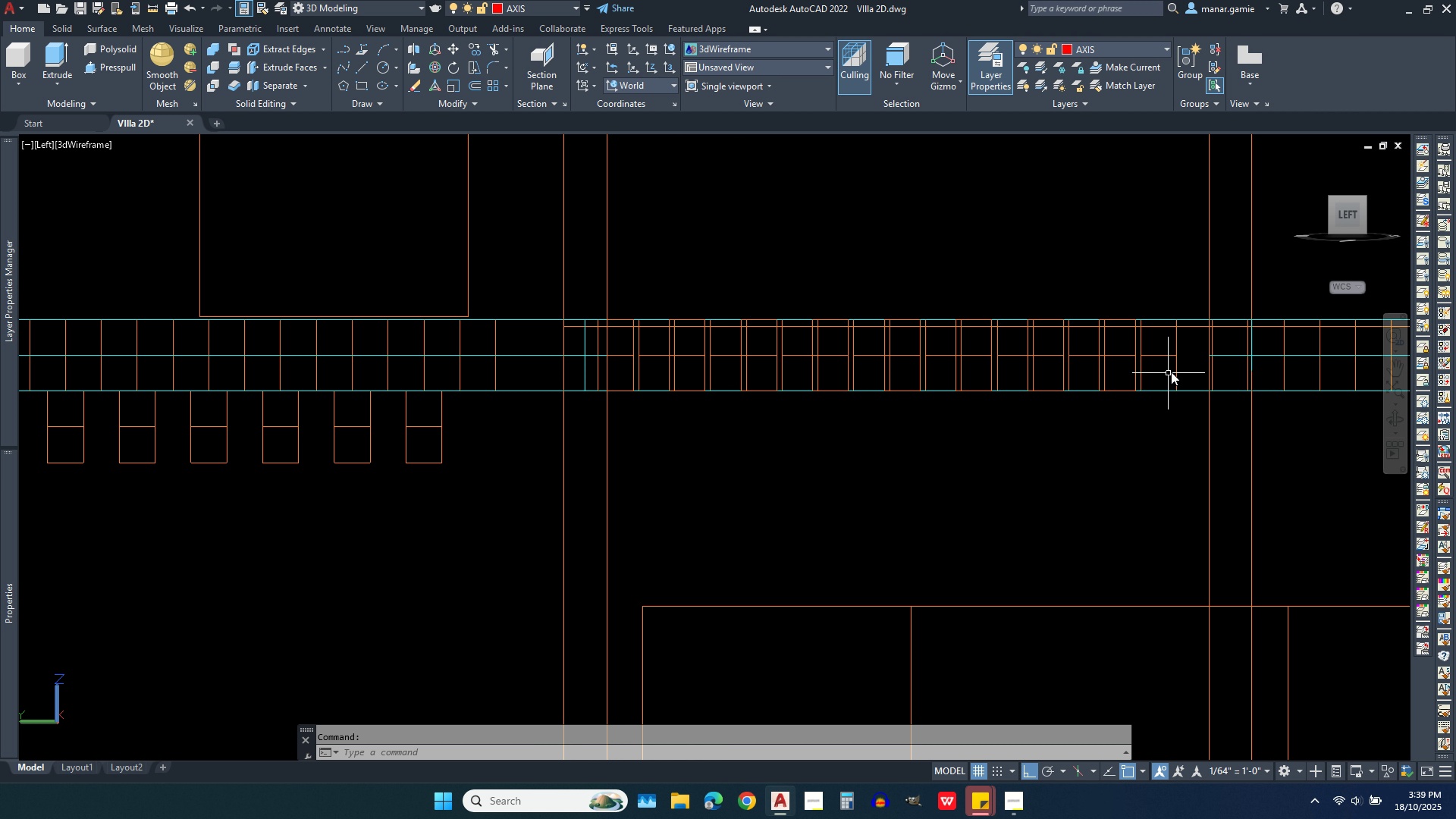 
left_click([149, 11])
 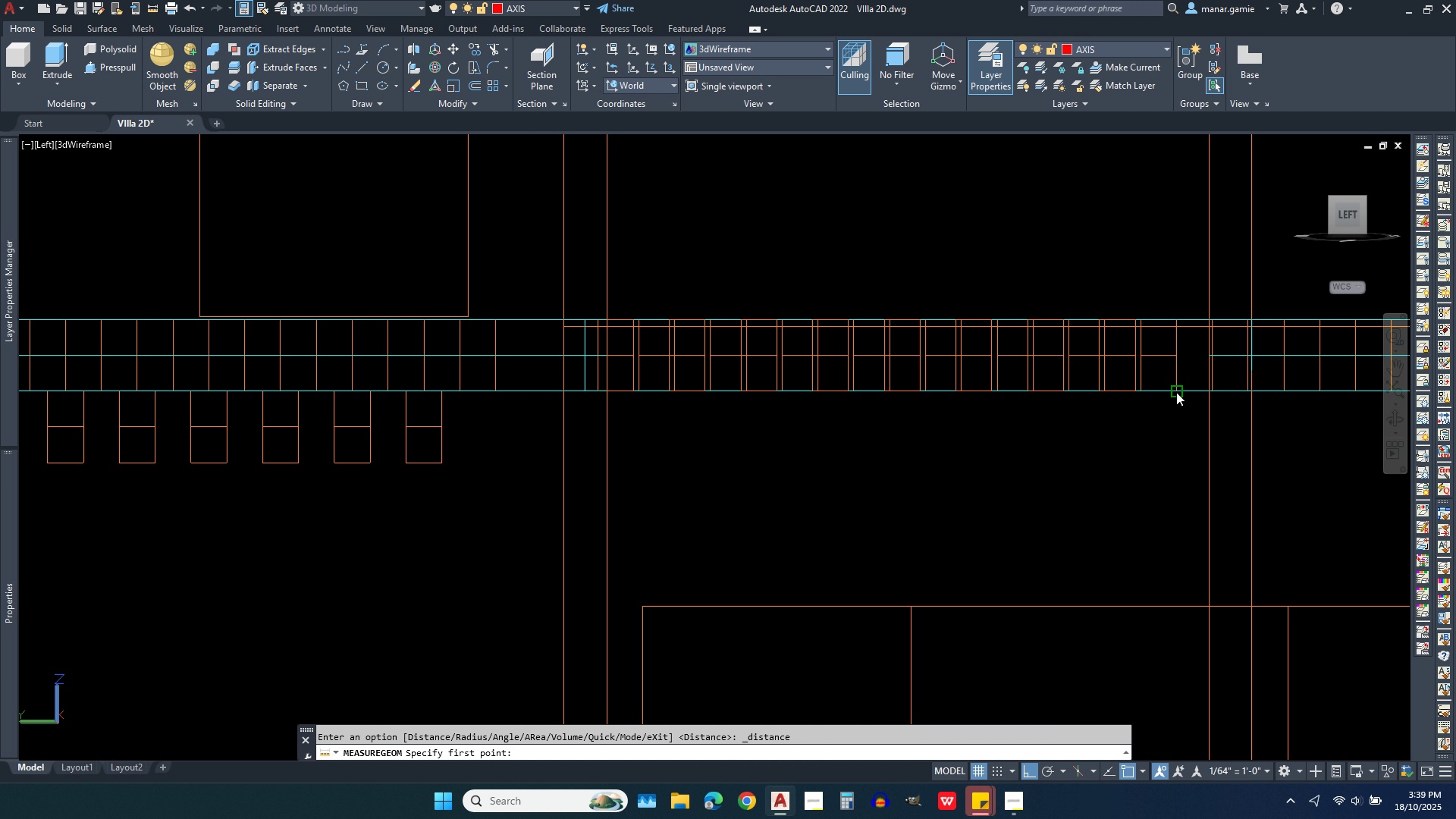 
left_click([1176, 392])
 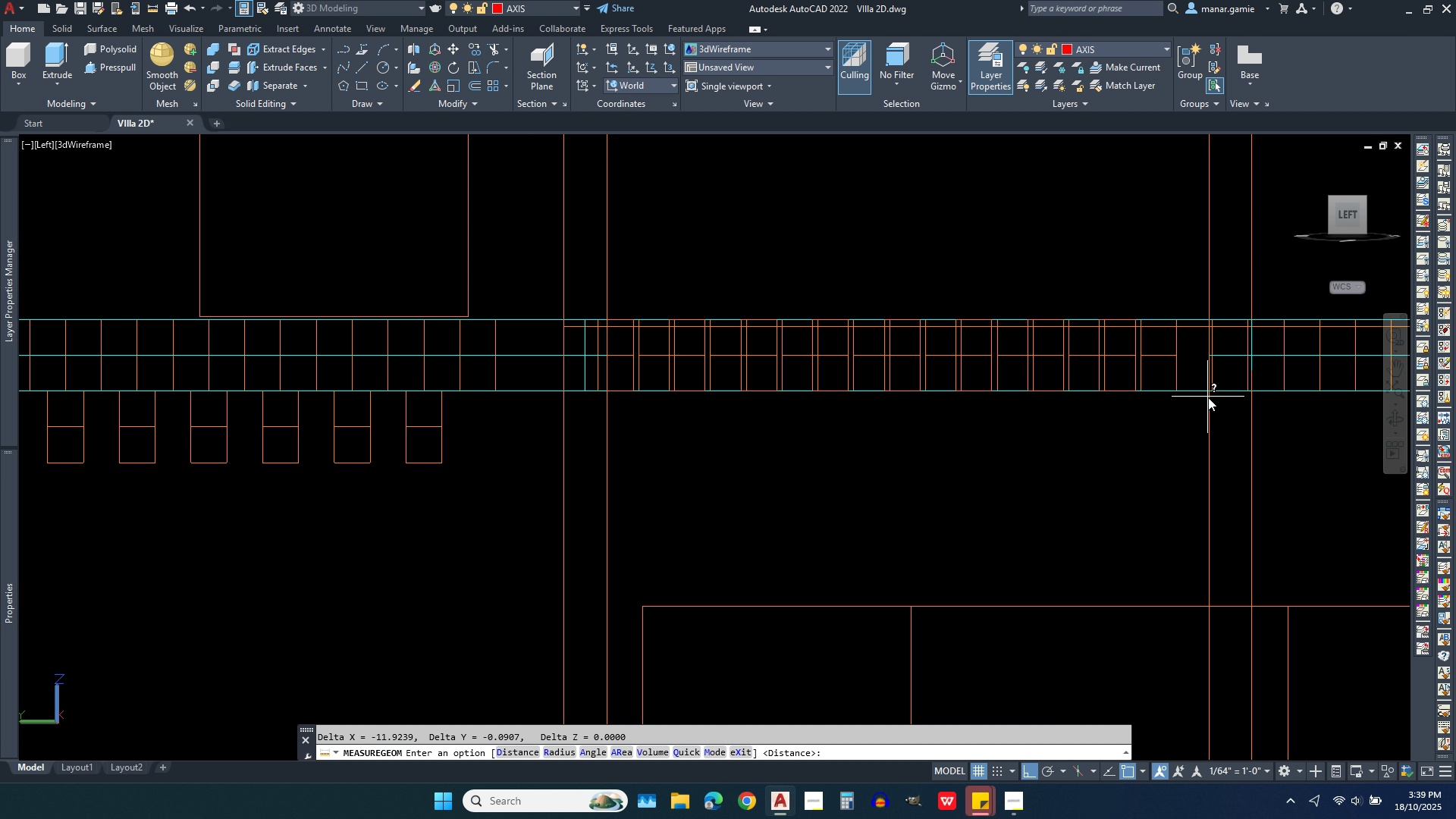 
left_click([1208, 397])
 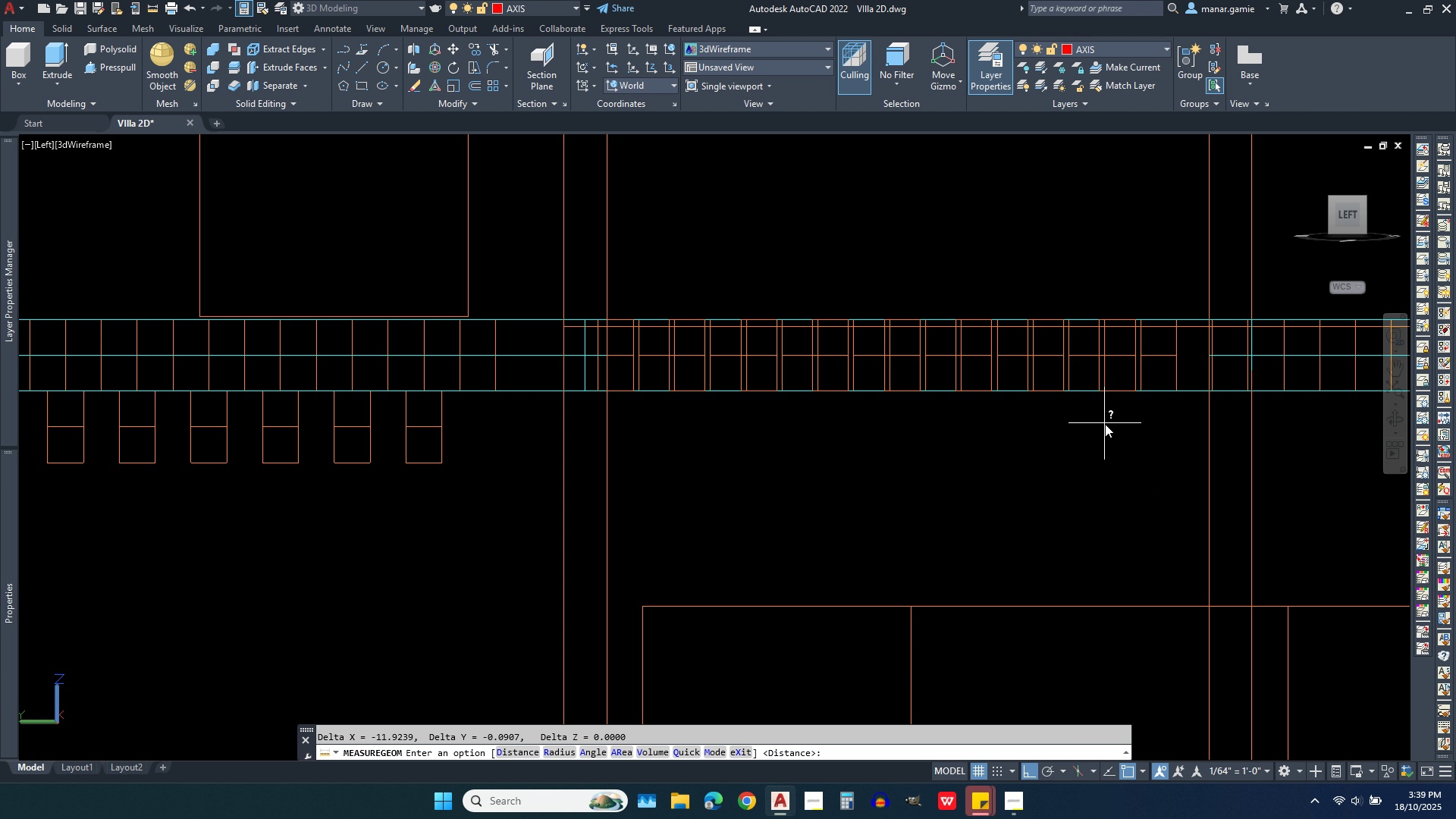 
wait(12.18)
 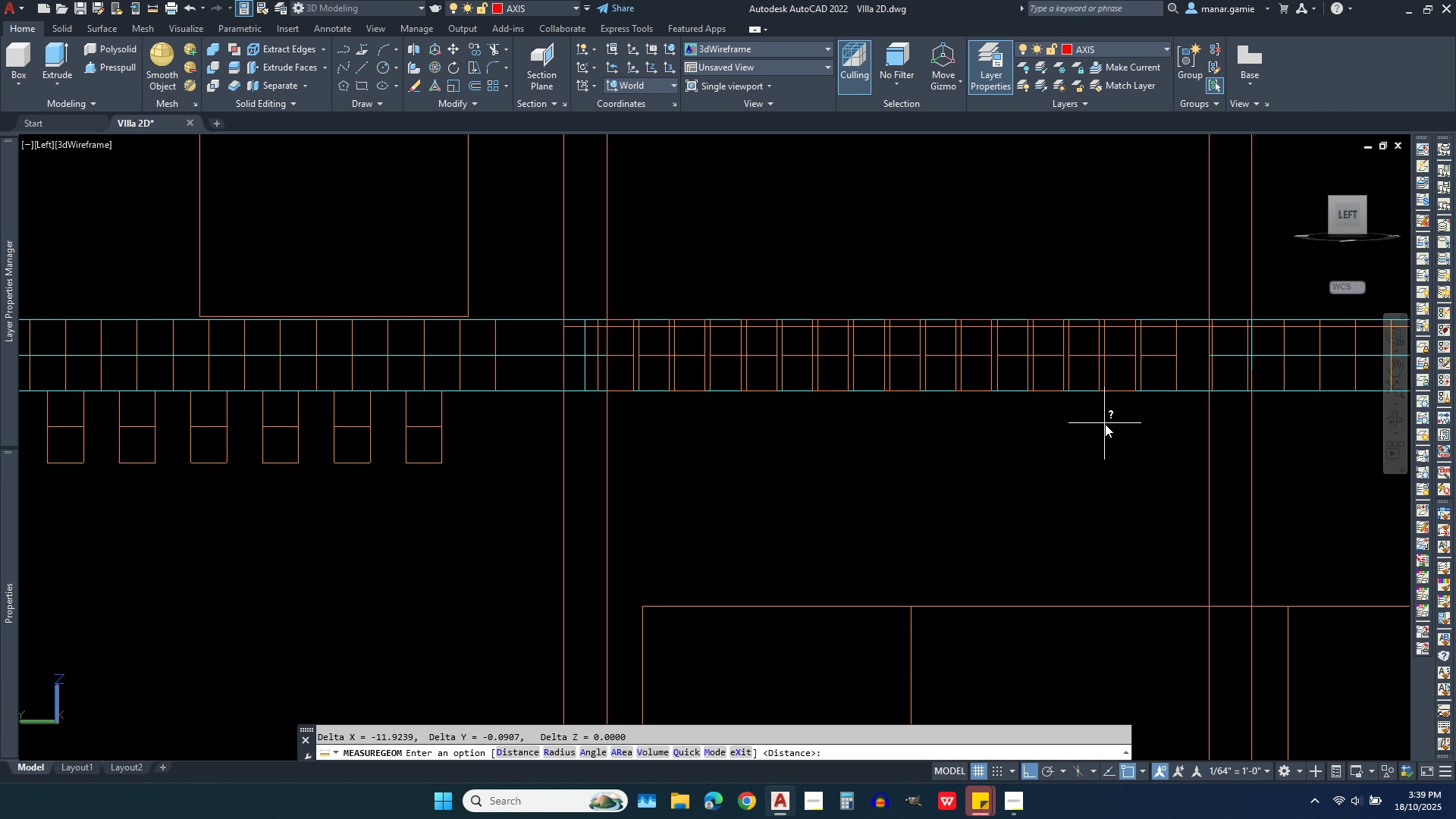 
scroll: coordinate [632, 328], scroll_direction: up, amount: 4.0
 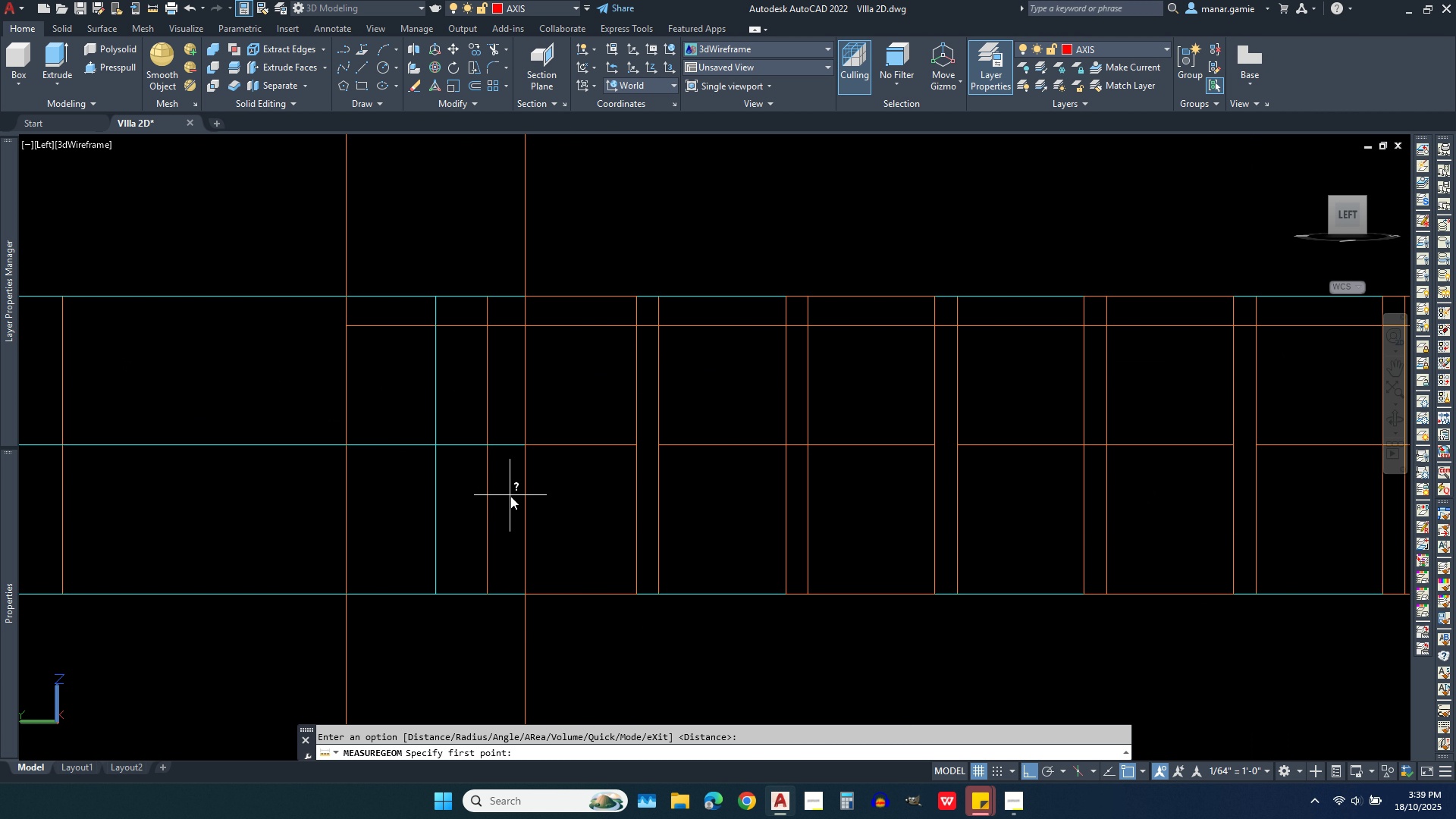 
right_click([513, 488])
 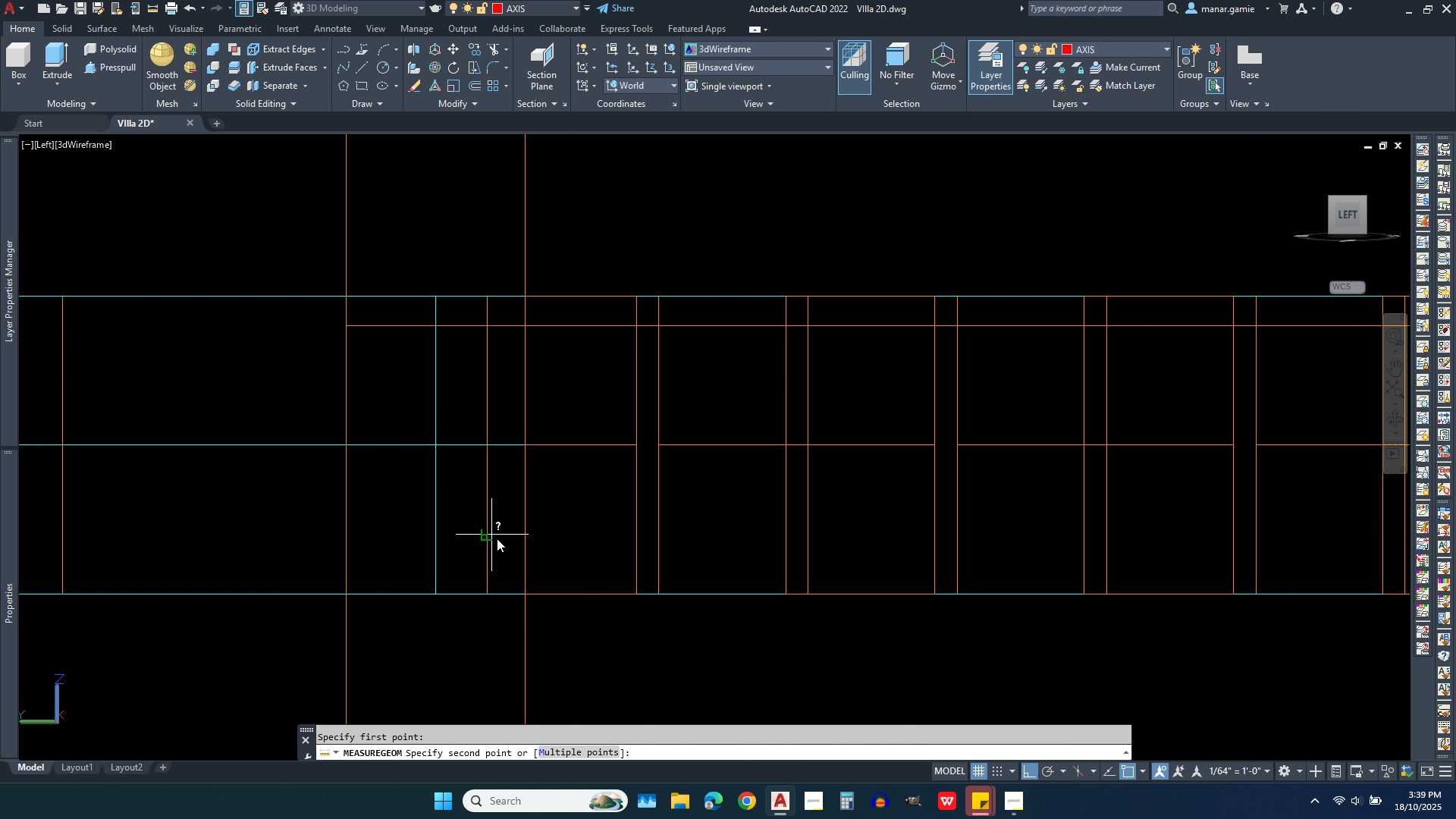 
left_click([492, 535])
 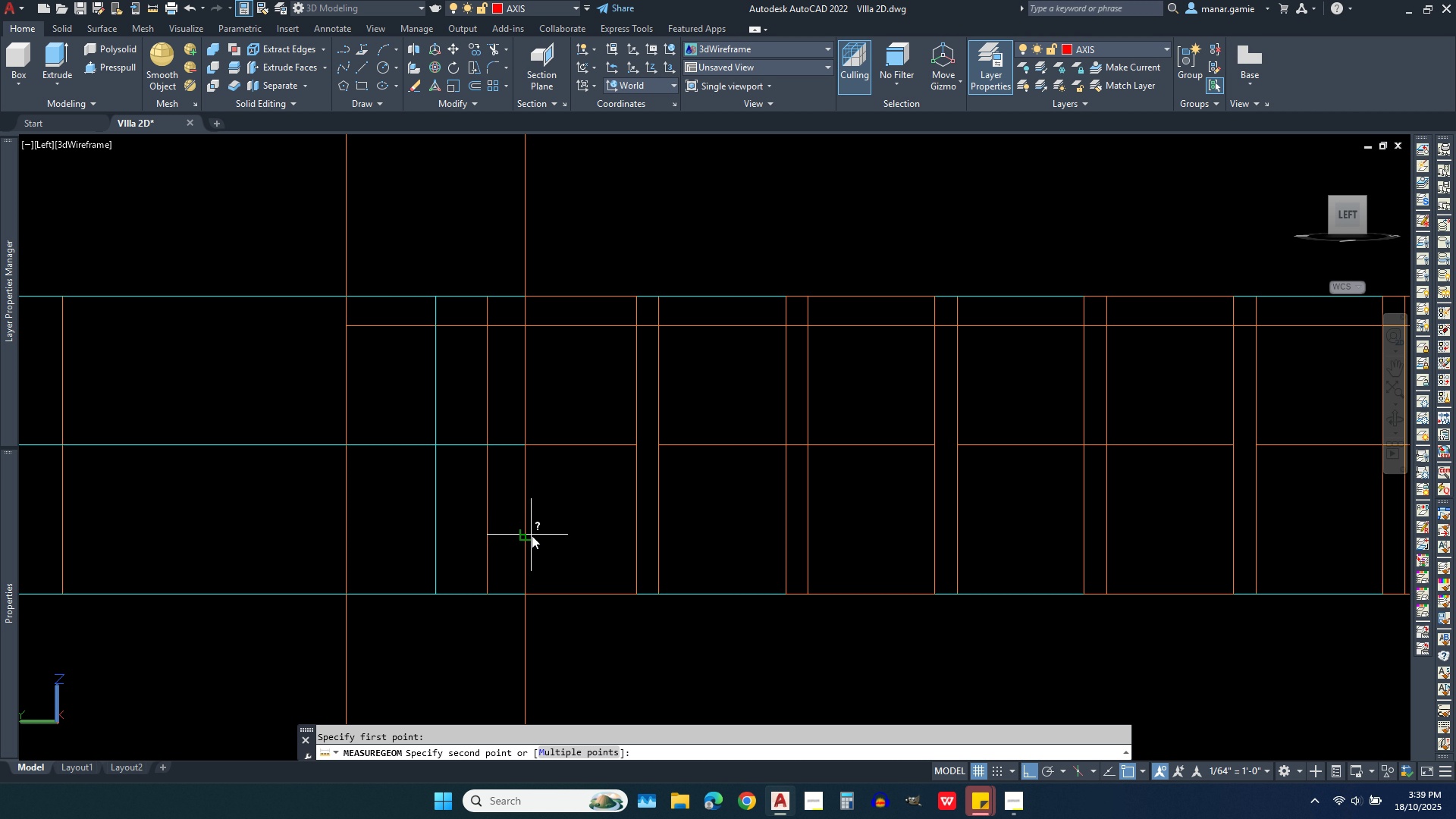 
left_click([532, 535])
 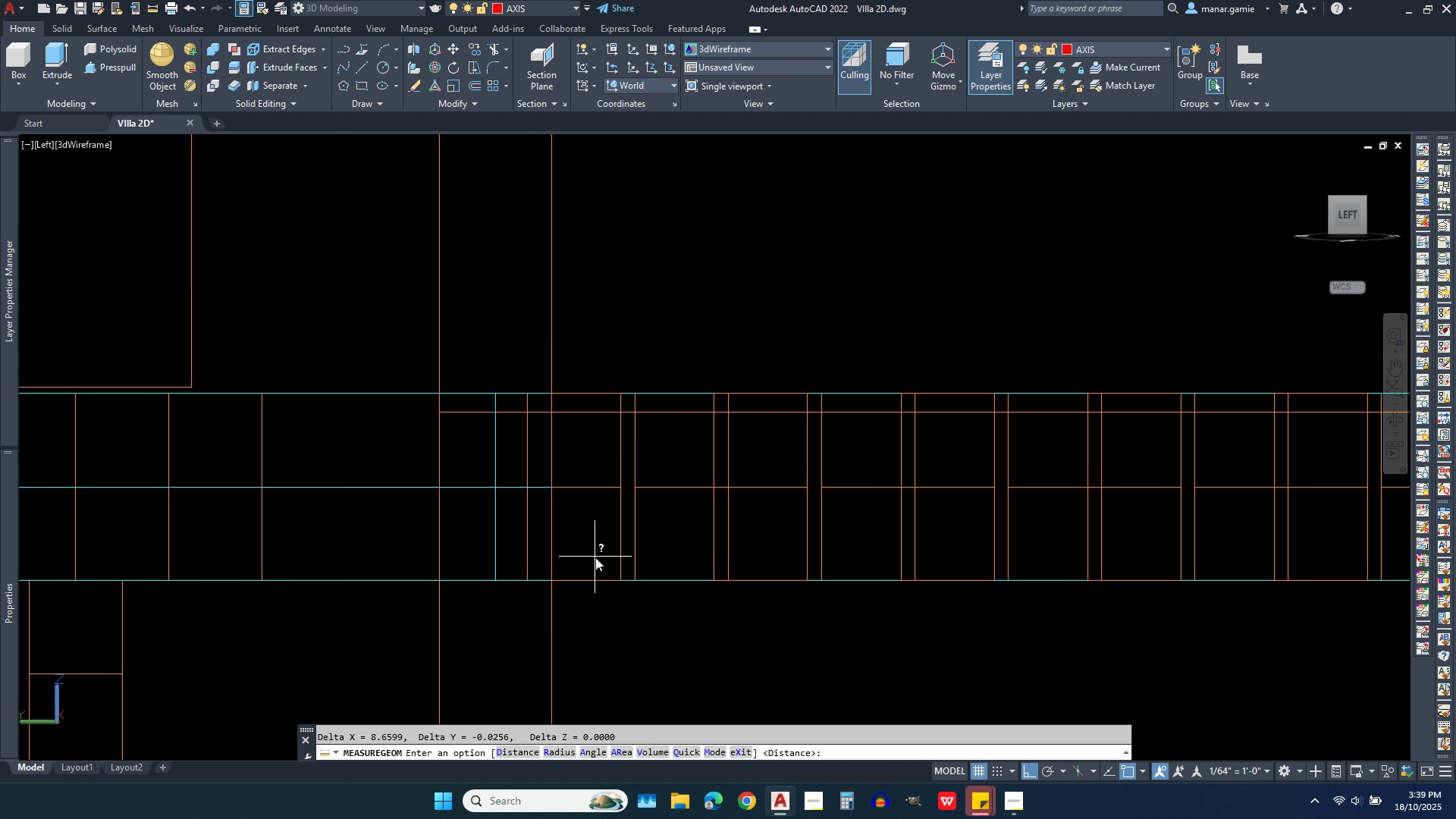 
scroll: coordinate [595, 557], scroll_direction: down, amount: 1.0
 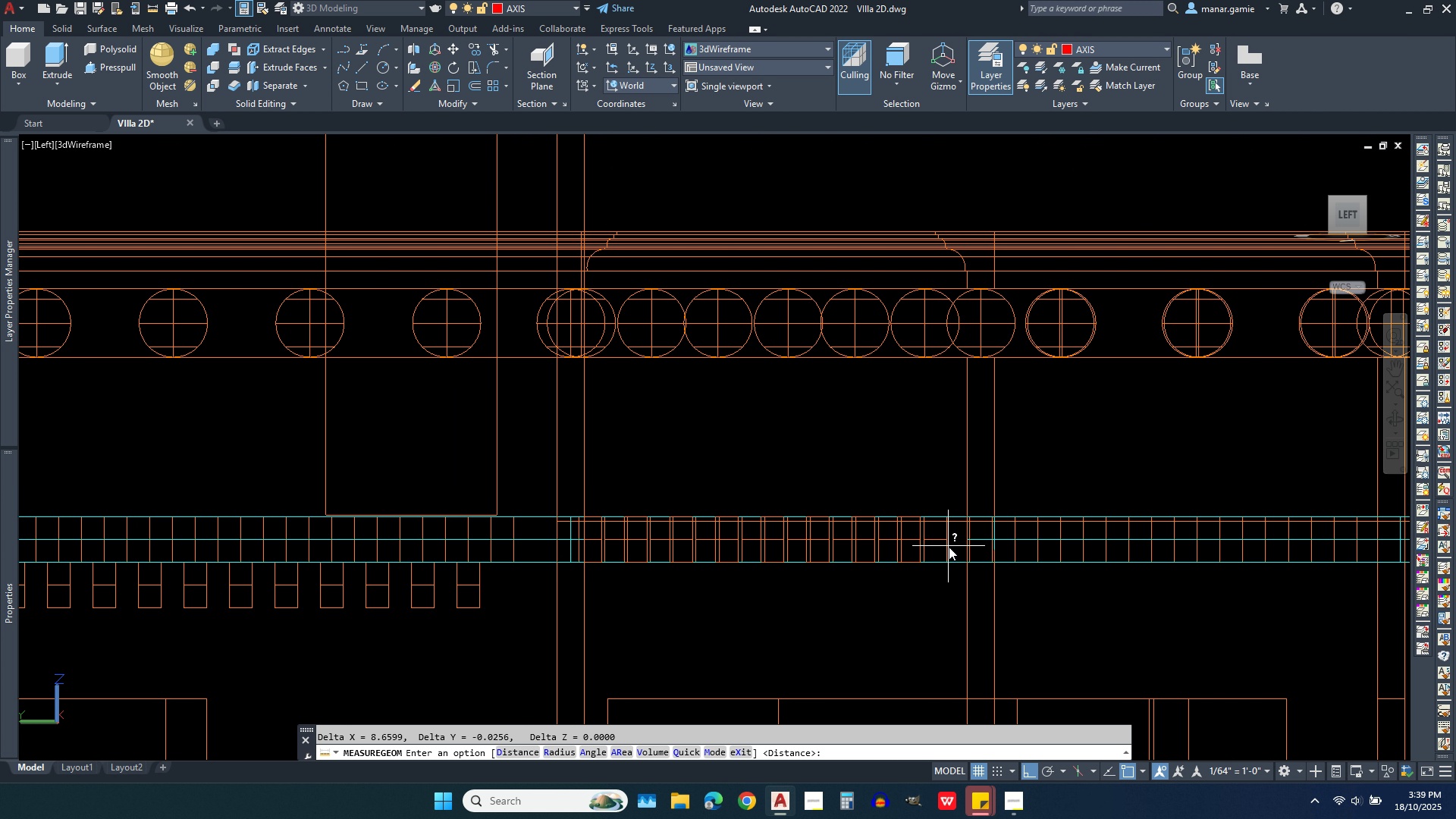 
key(Escape)
 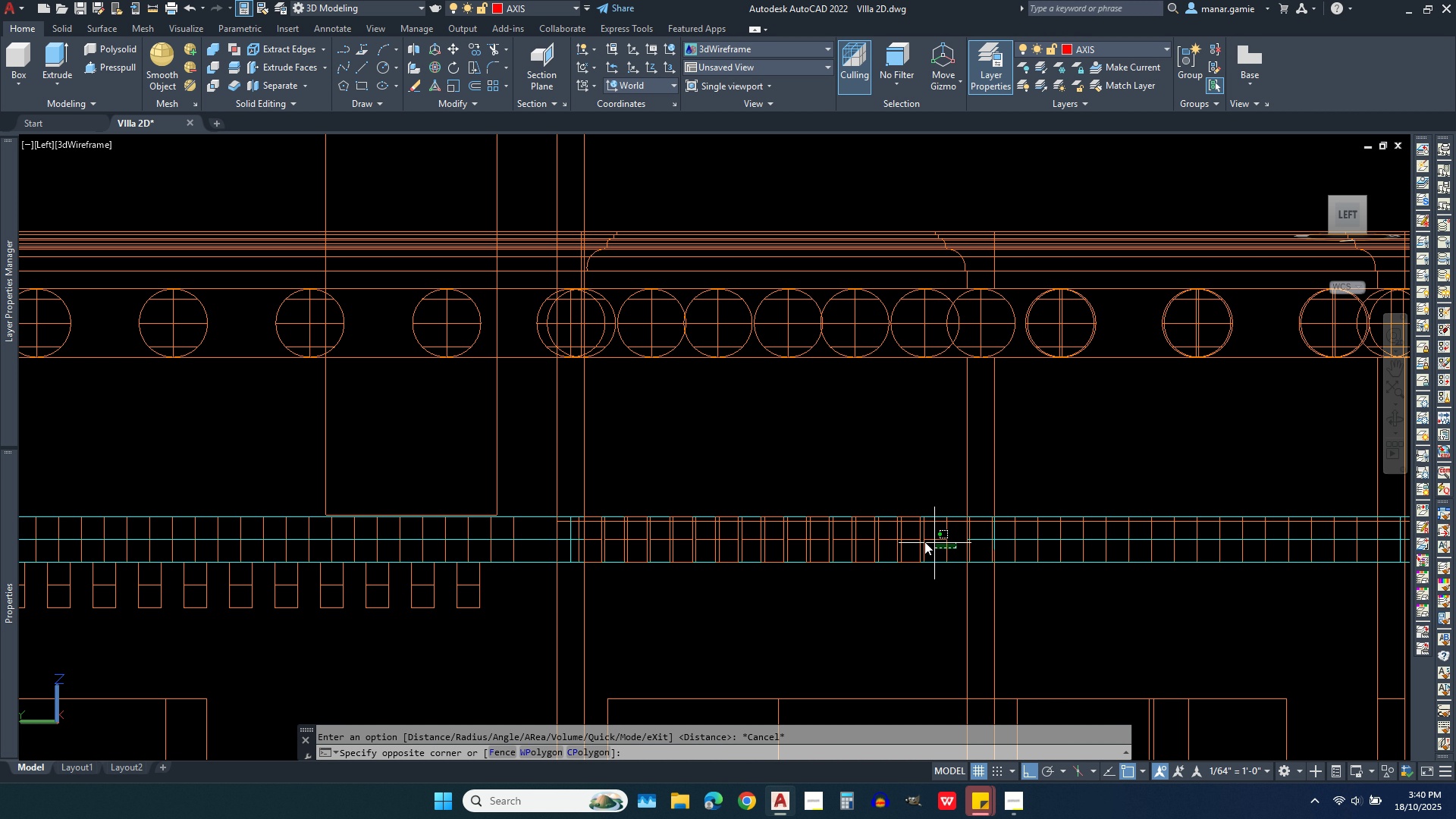 
left_click([956, 549])
 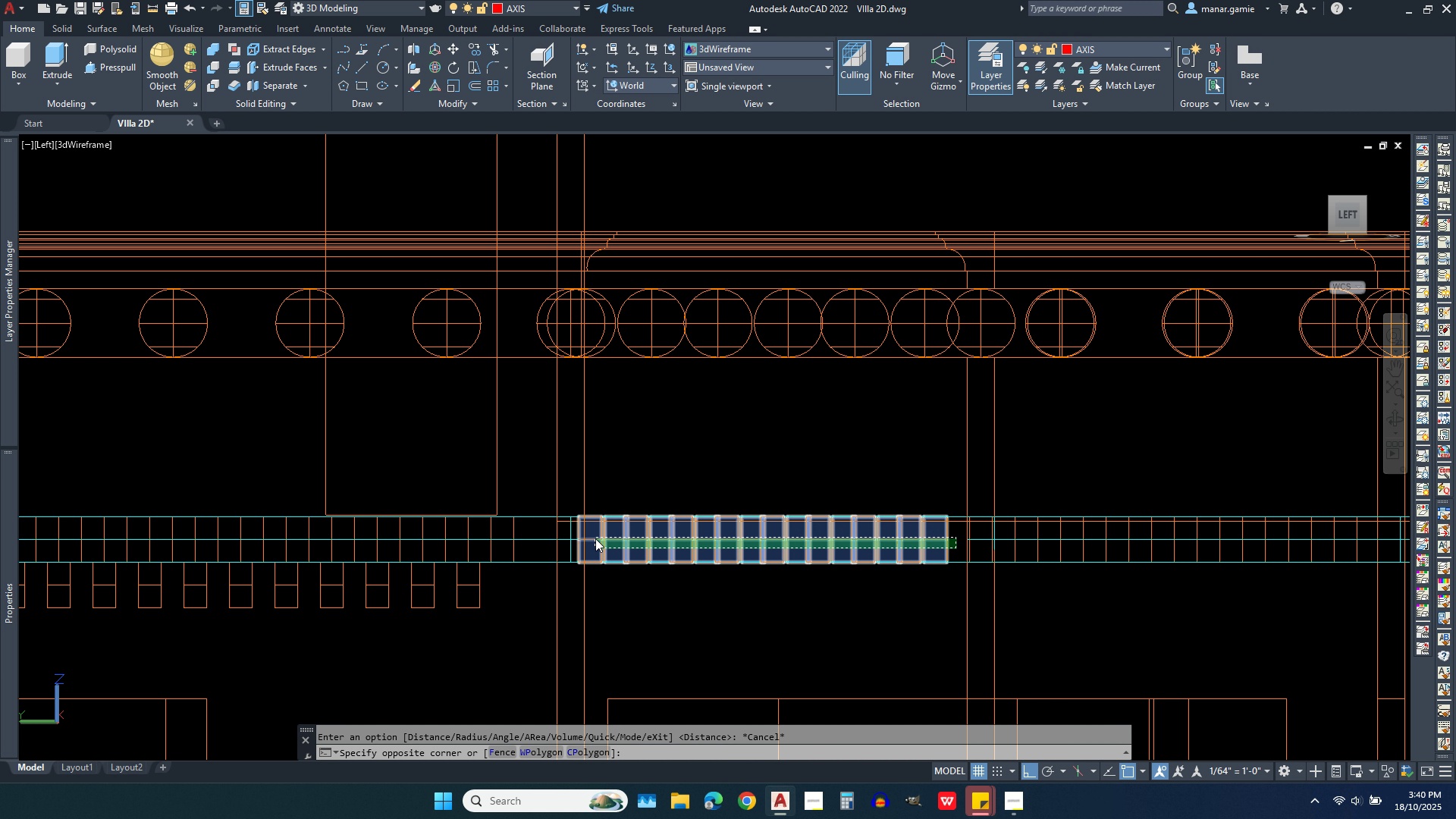 
left_click([595, 538])
 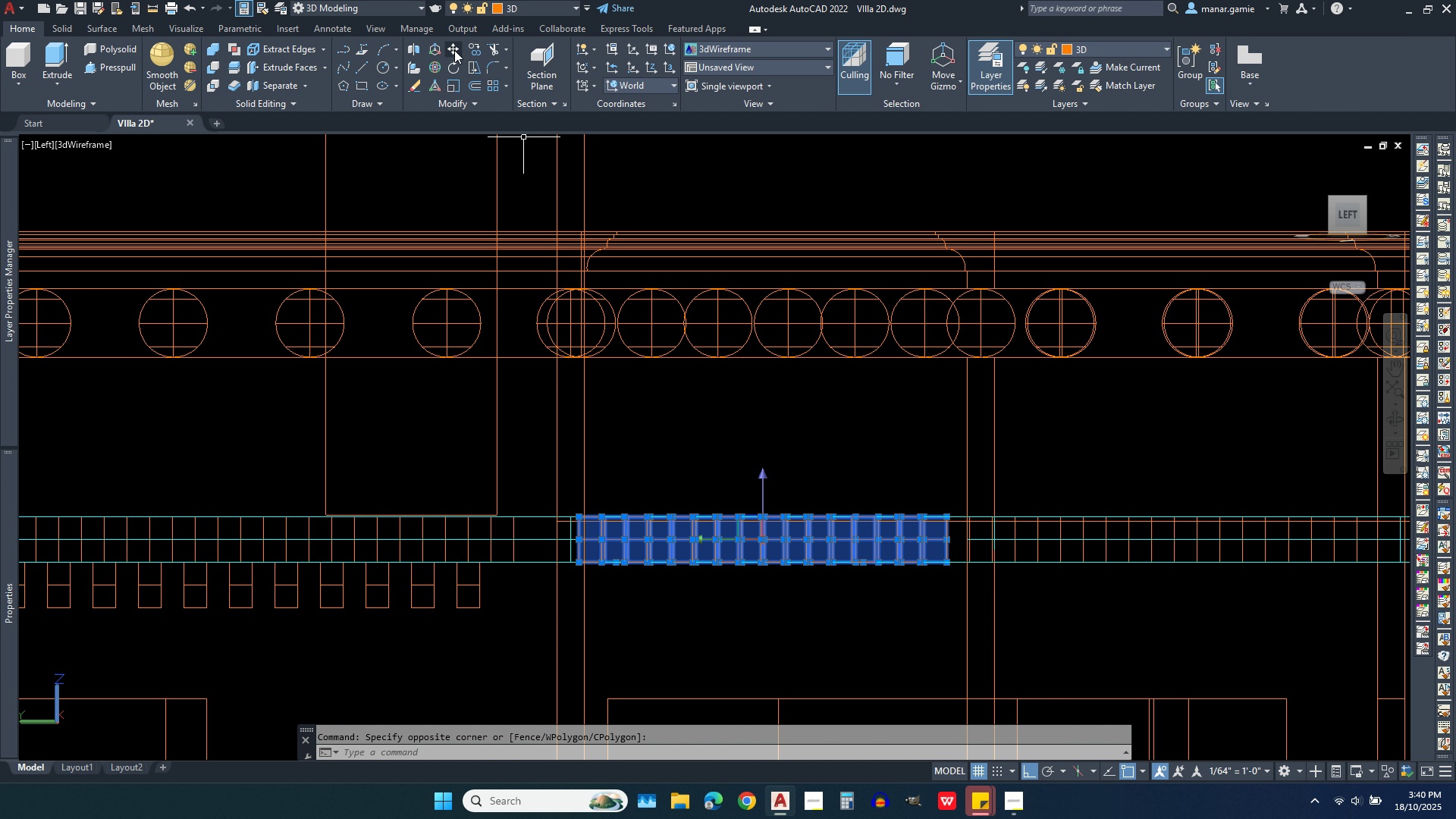 
left_click([454, 50])
 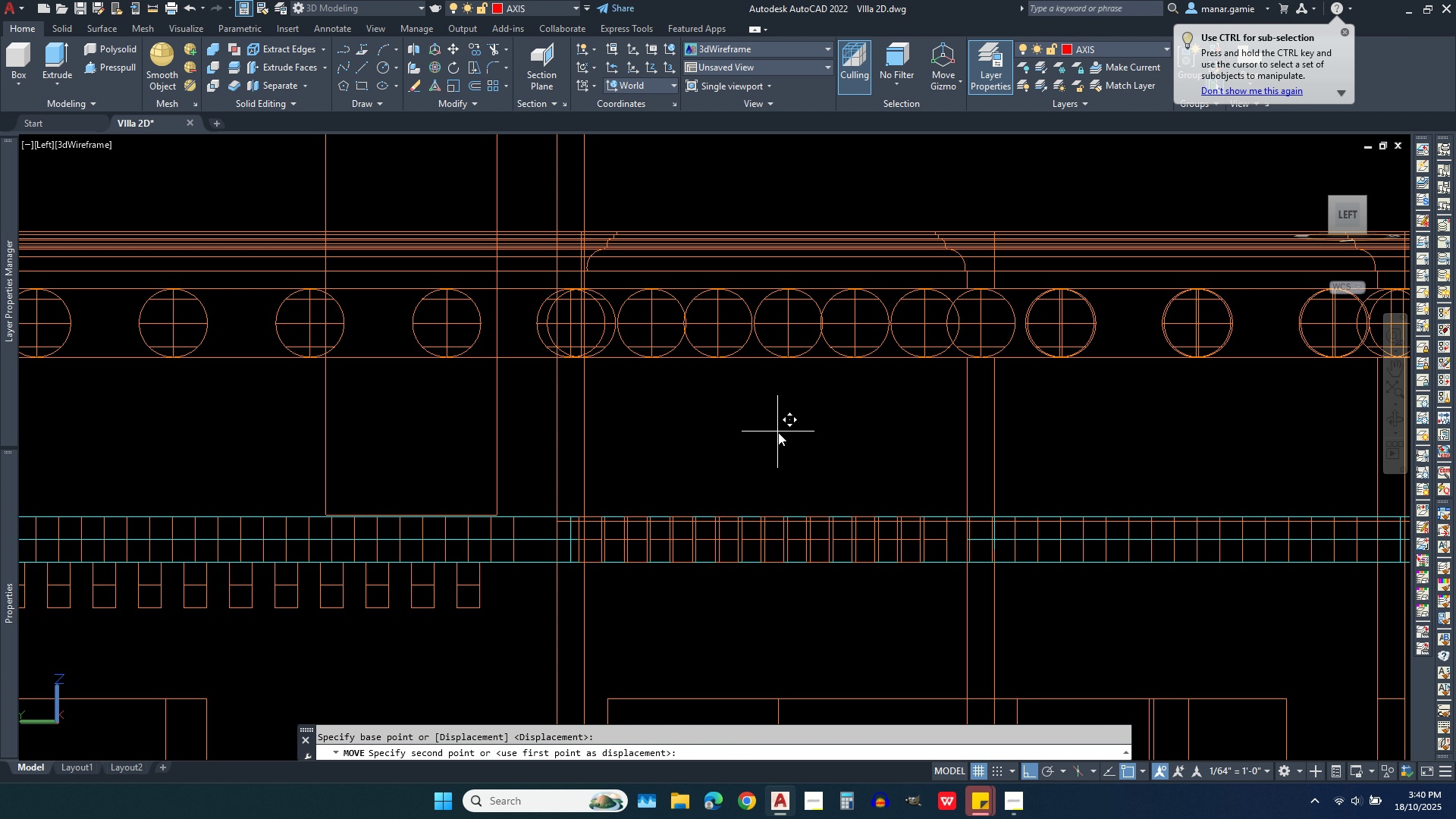 
left_click([778, 432])
 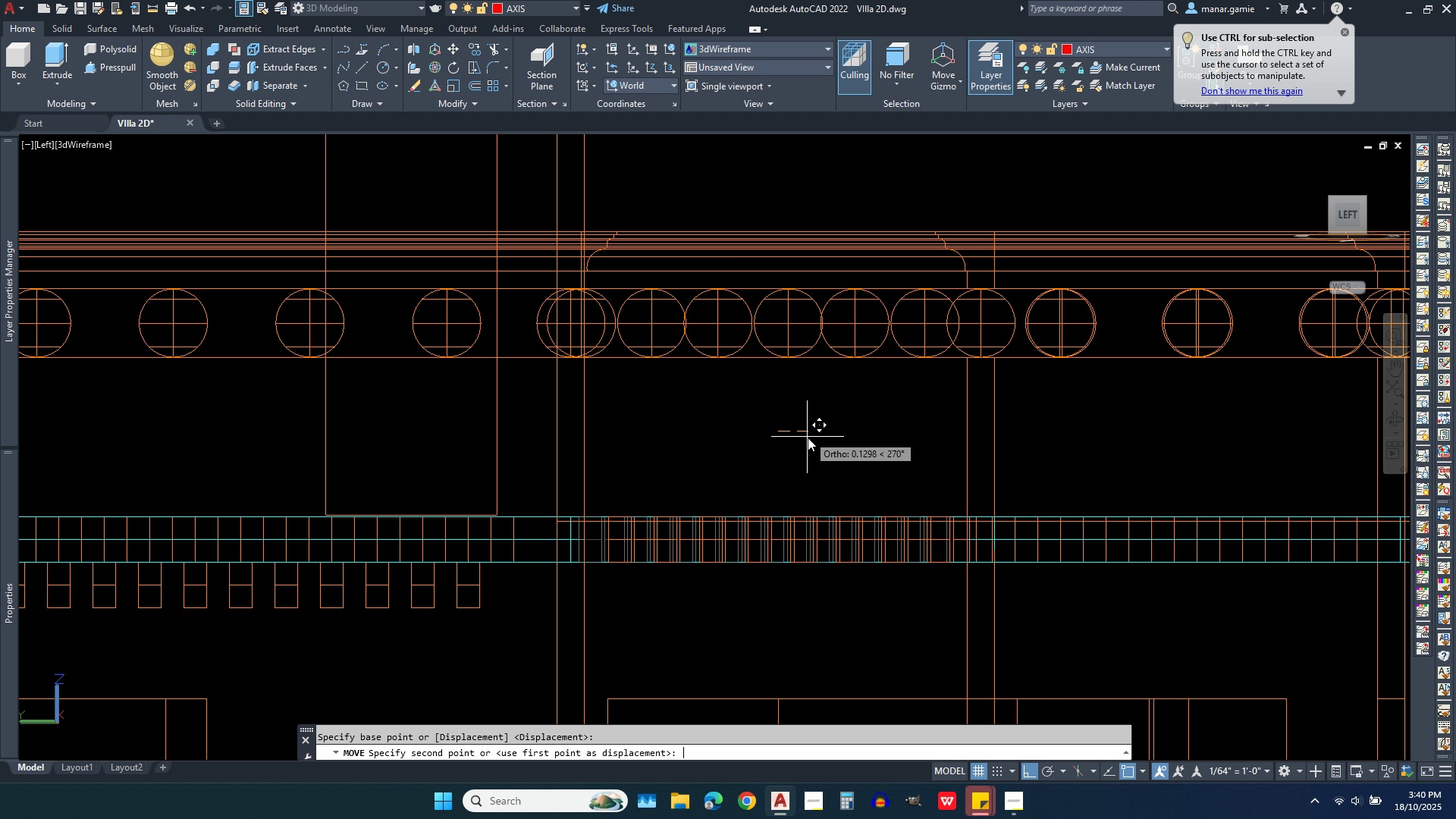 
type(.06)
 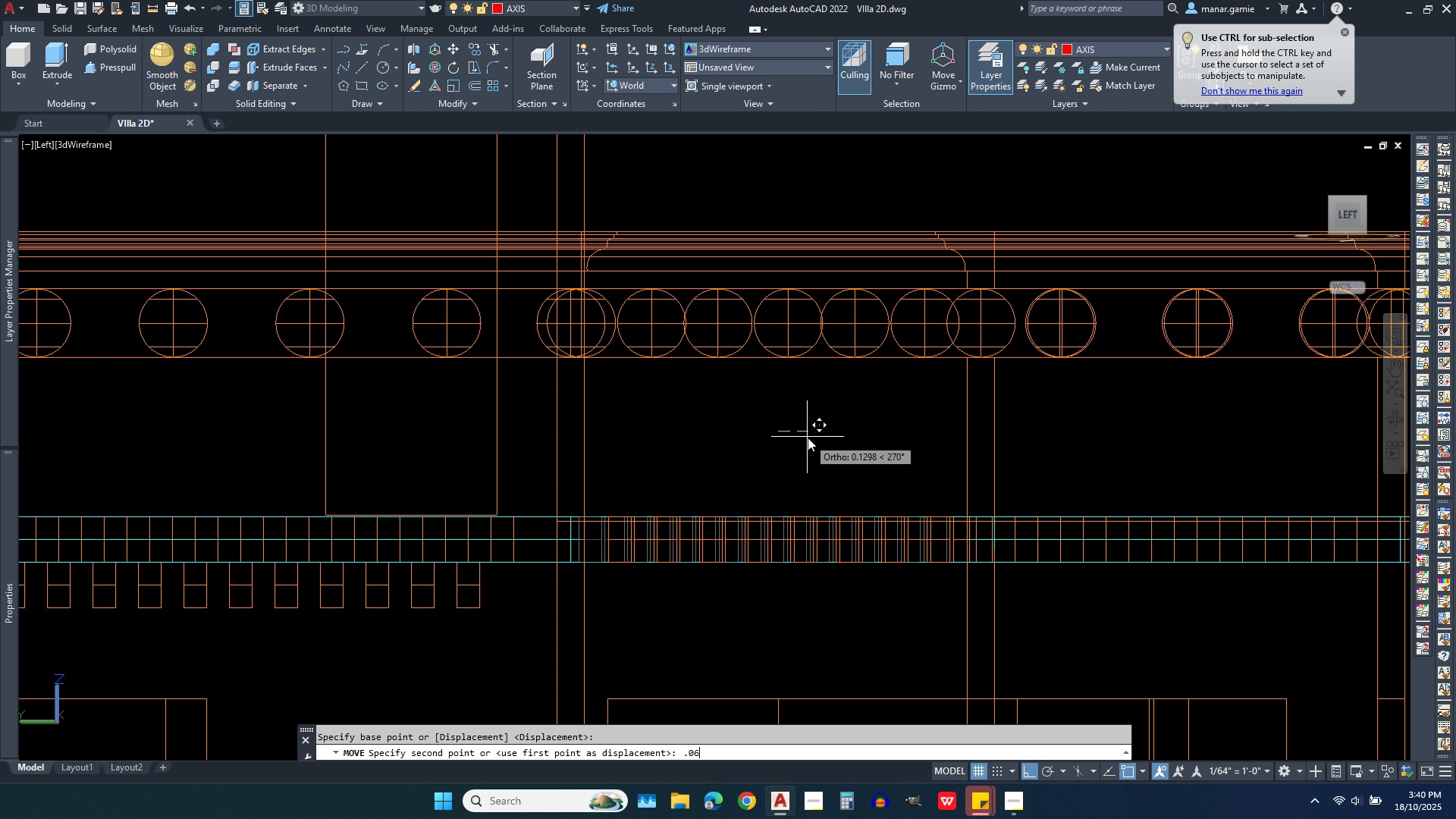 
key(Enter)
 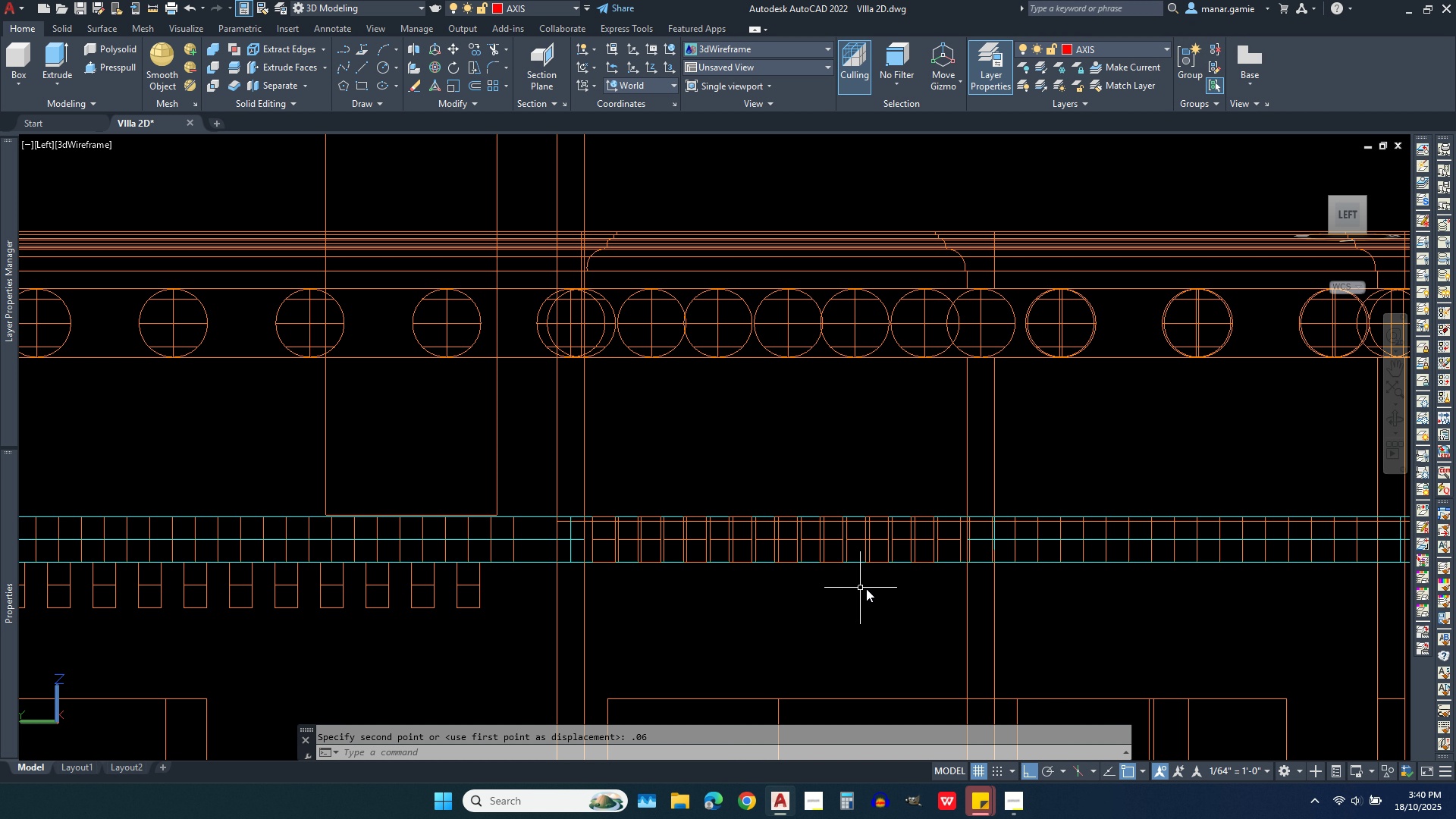 
scroll: coordinate [895, 588], scroll_direction: up, amount: 2.0
 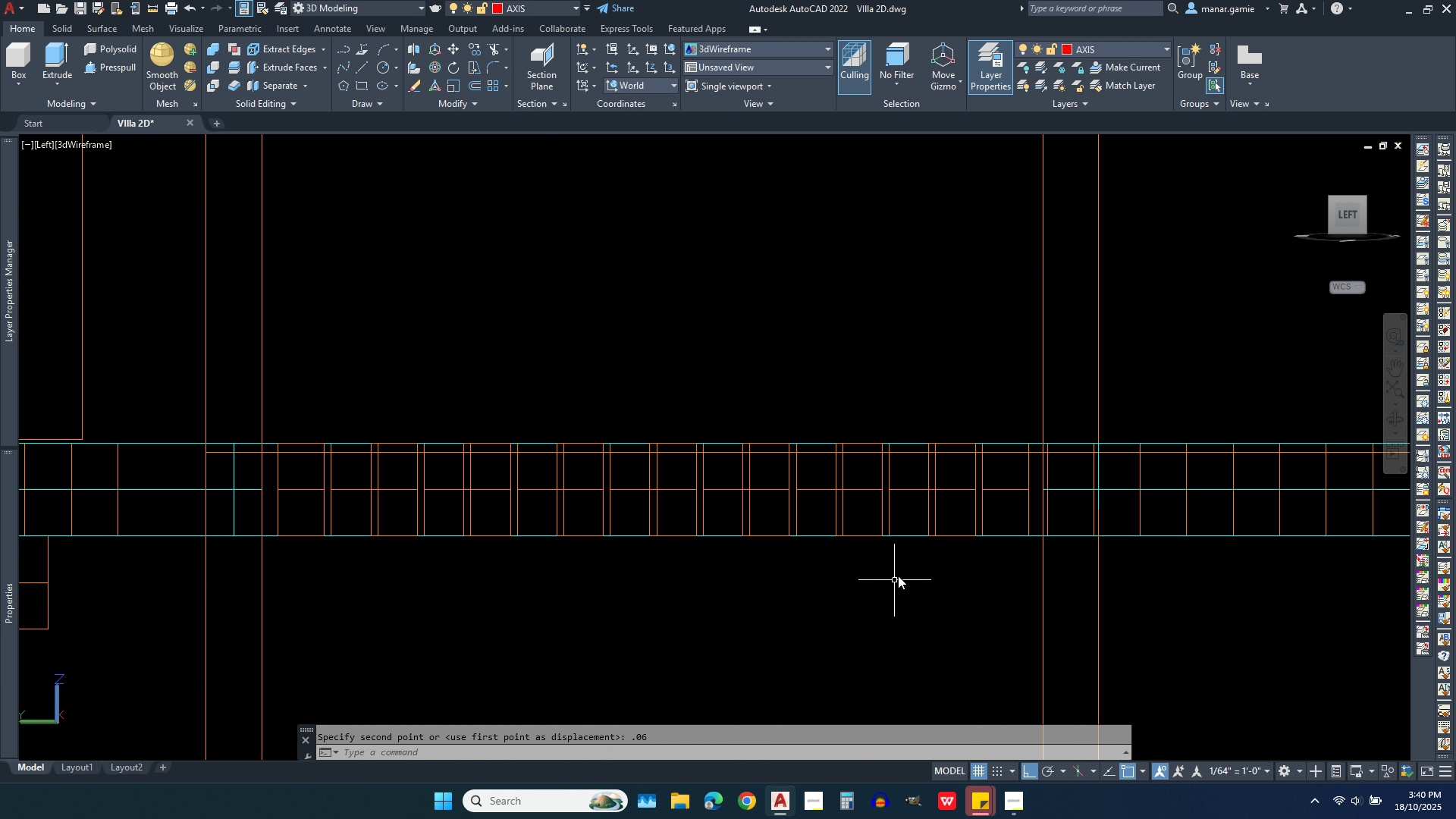 
wait(7.78)
 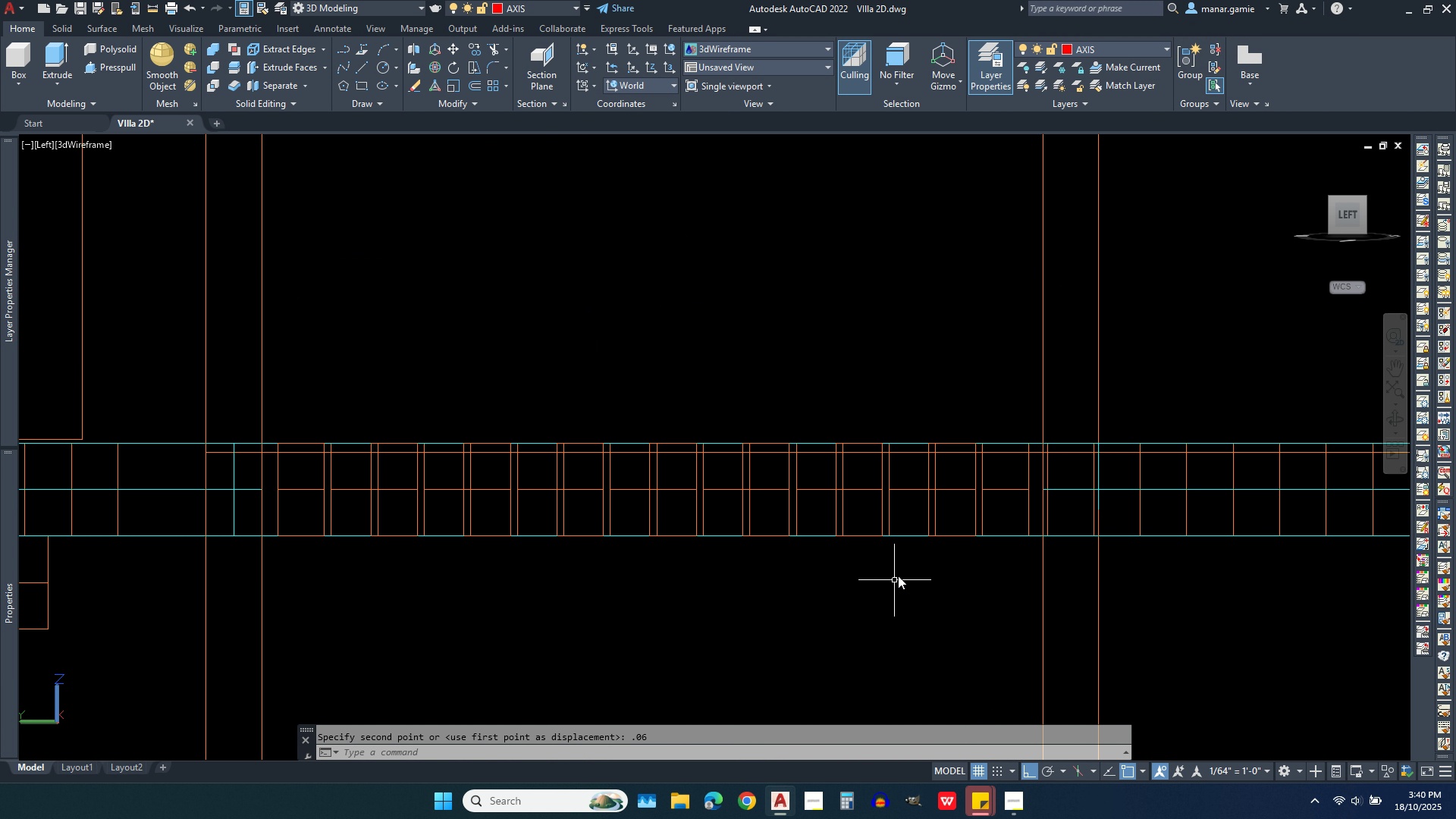 
left_click([811, 42])
 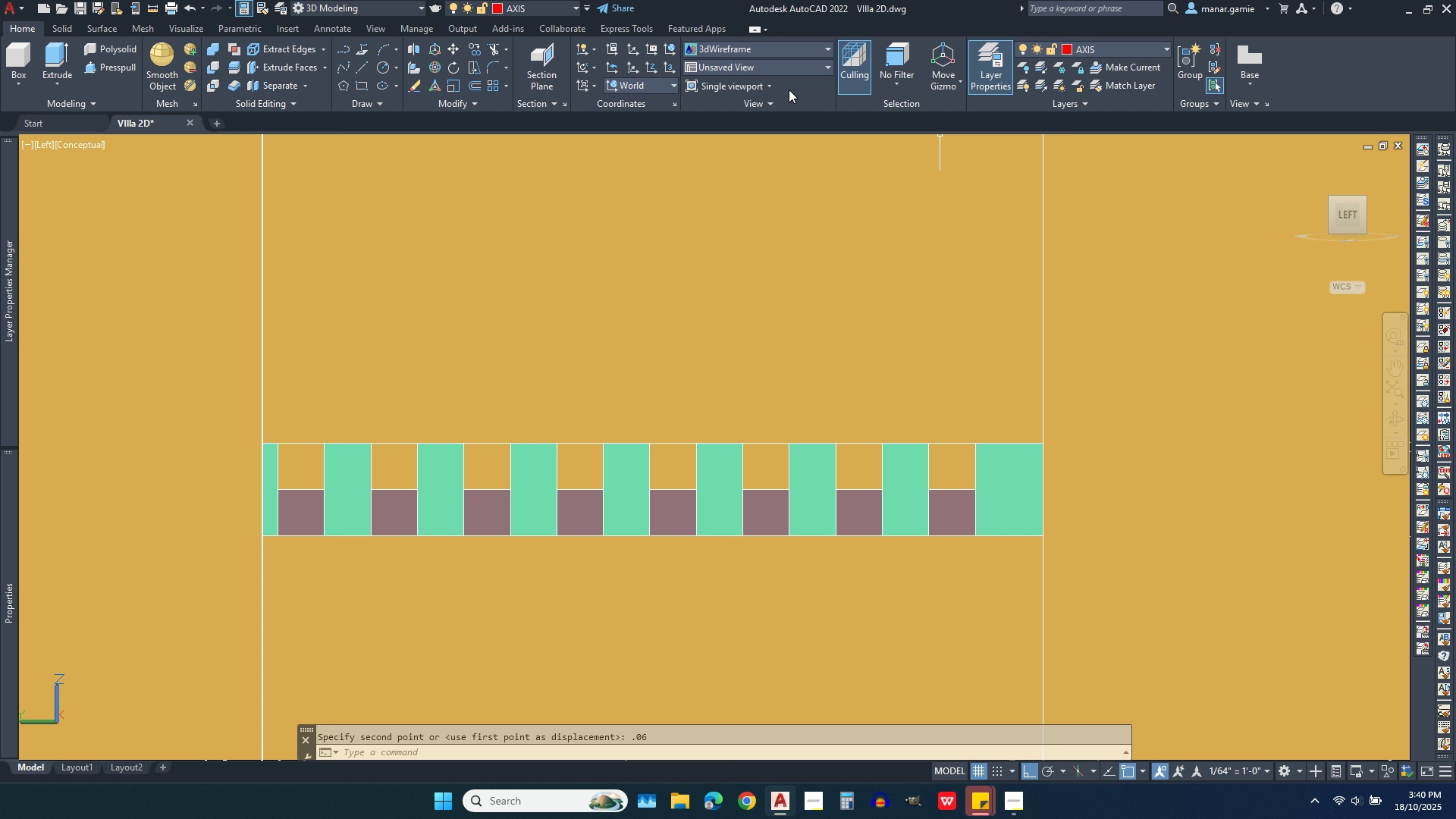 
left_click([789, 89])
 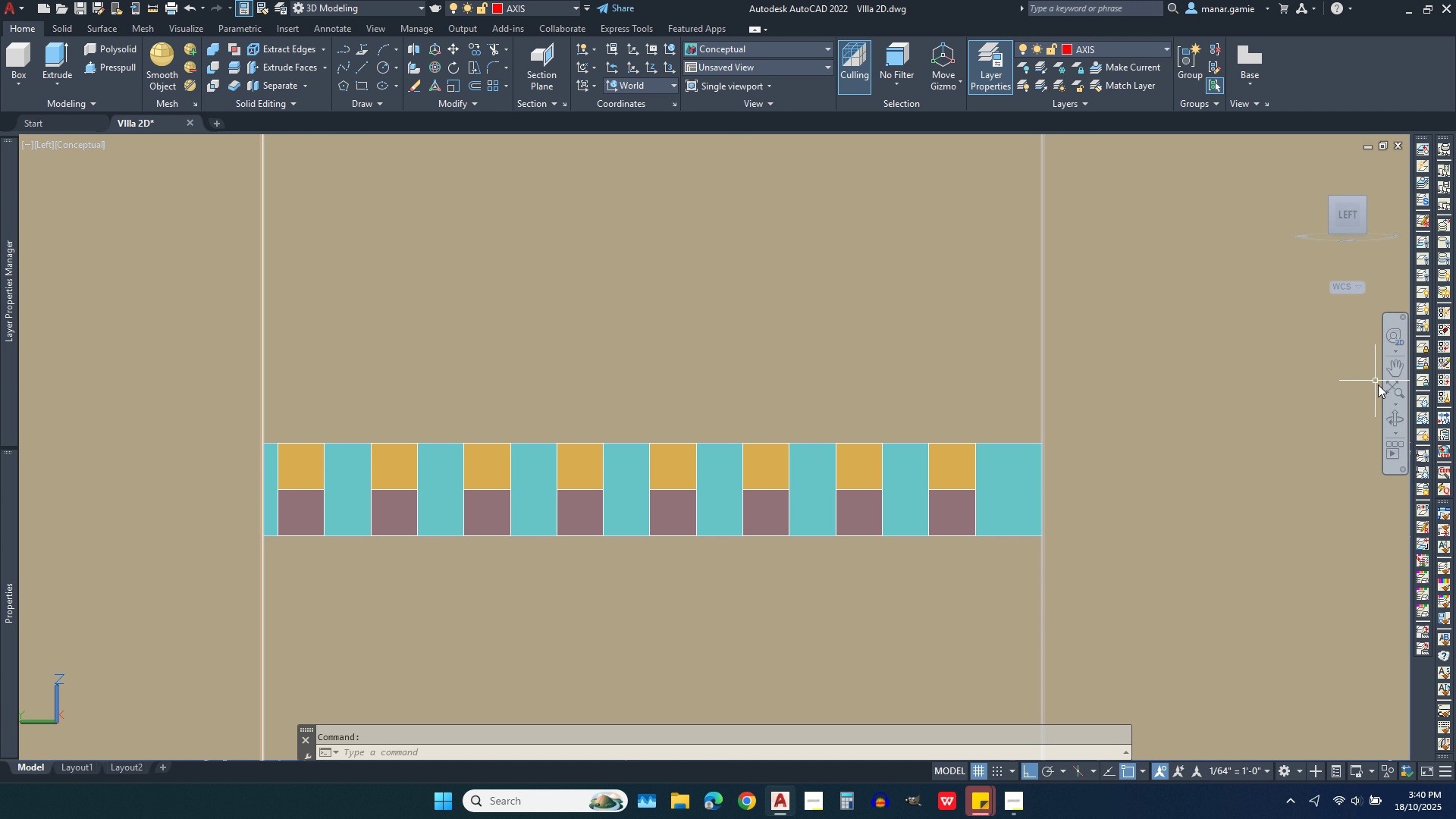 
wait(6.29)
 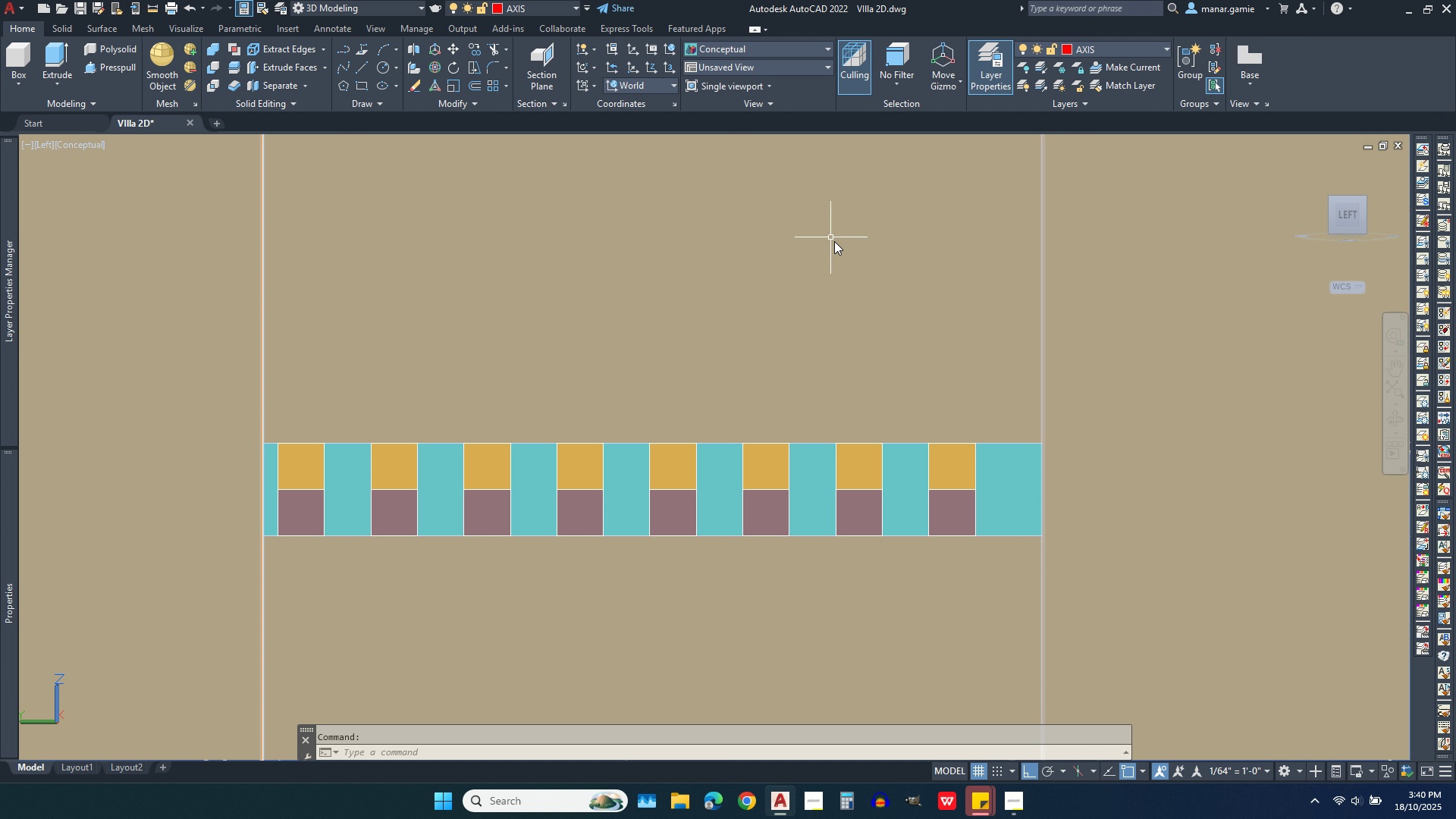 
left_click([1400, 425])
 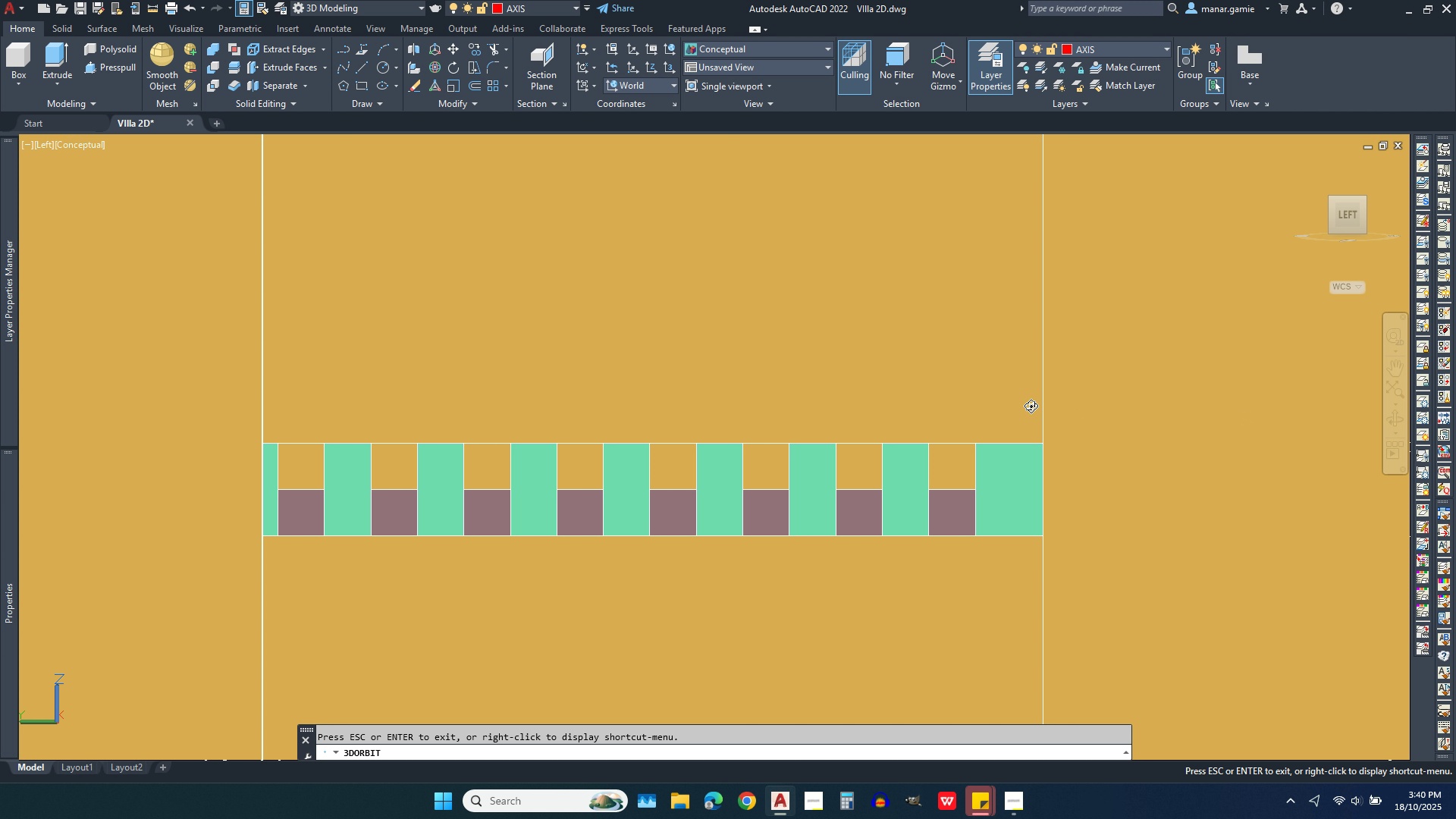 
left_click_drag(start_coordinate=[1031, 403], to_coordinate=[1023, 673])
 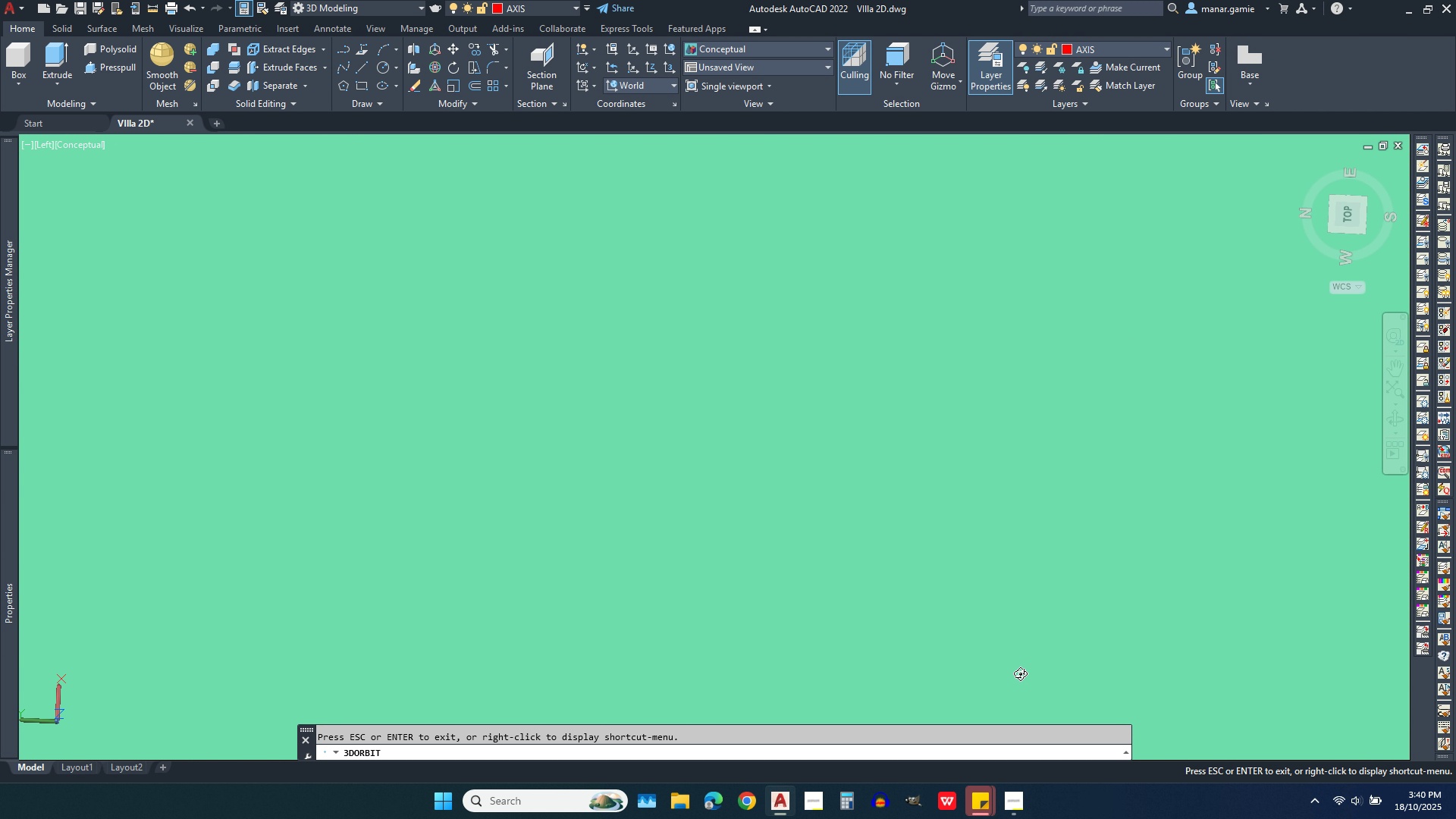 
scroll: coordinate [1092, 310], scroll_direction: down, amount: 21.0
 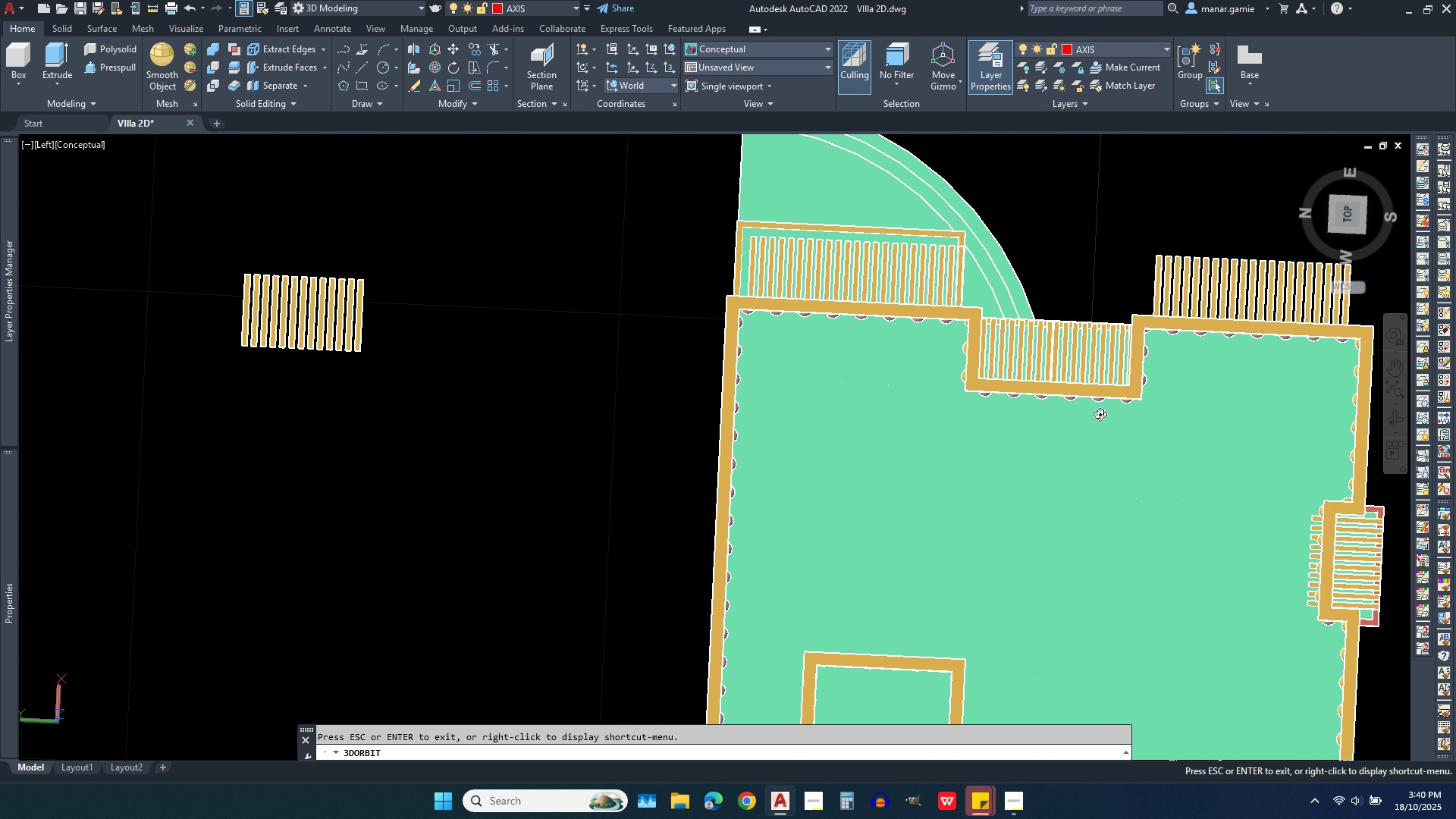 
left_click_drag(start_coordinate=[1100, 409], to_coordinate=[604, 162])
 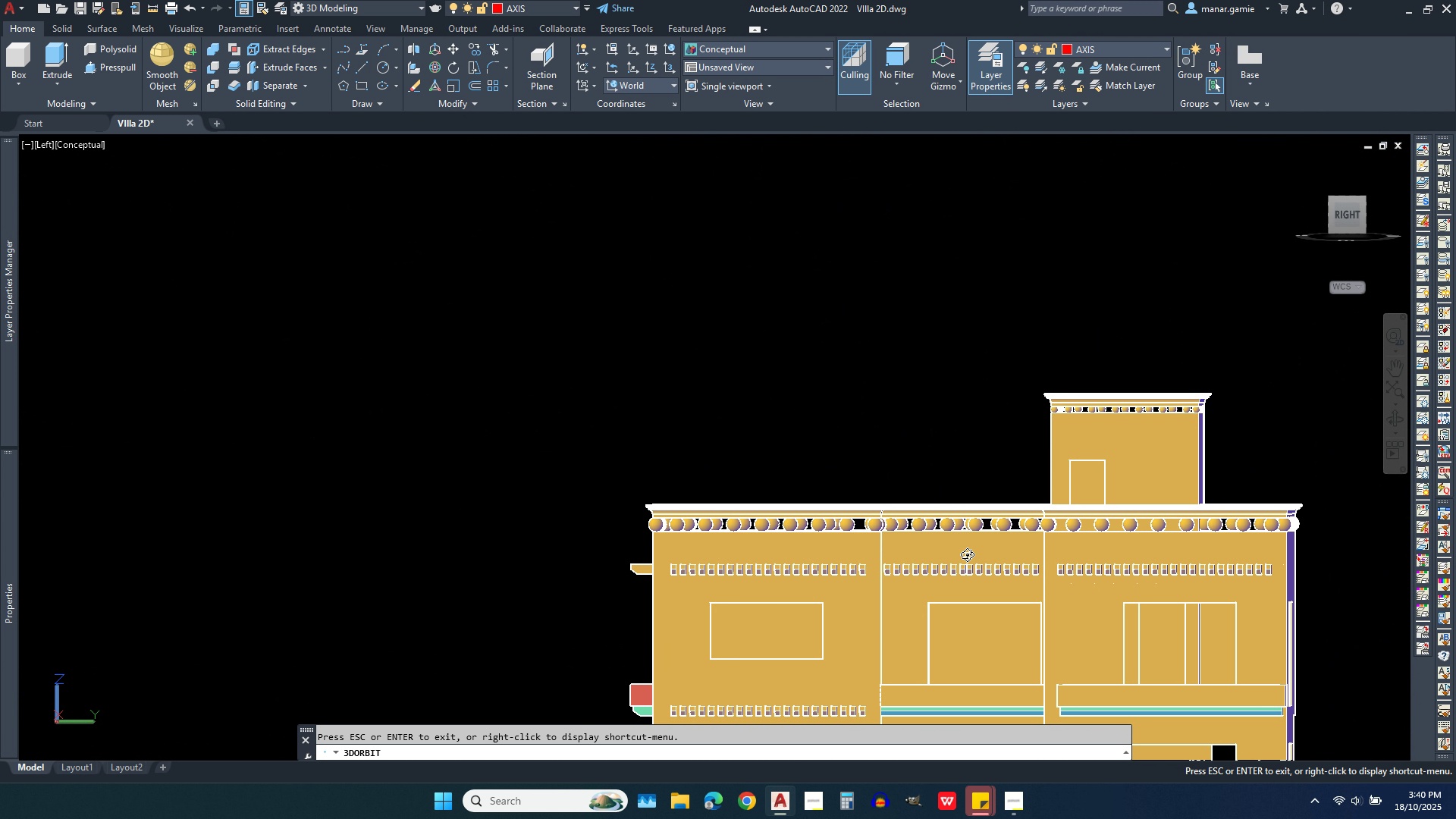 
scroll: coordinate [866, 578], scroll_direction: up, amount: 30.0
 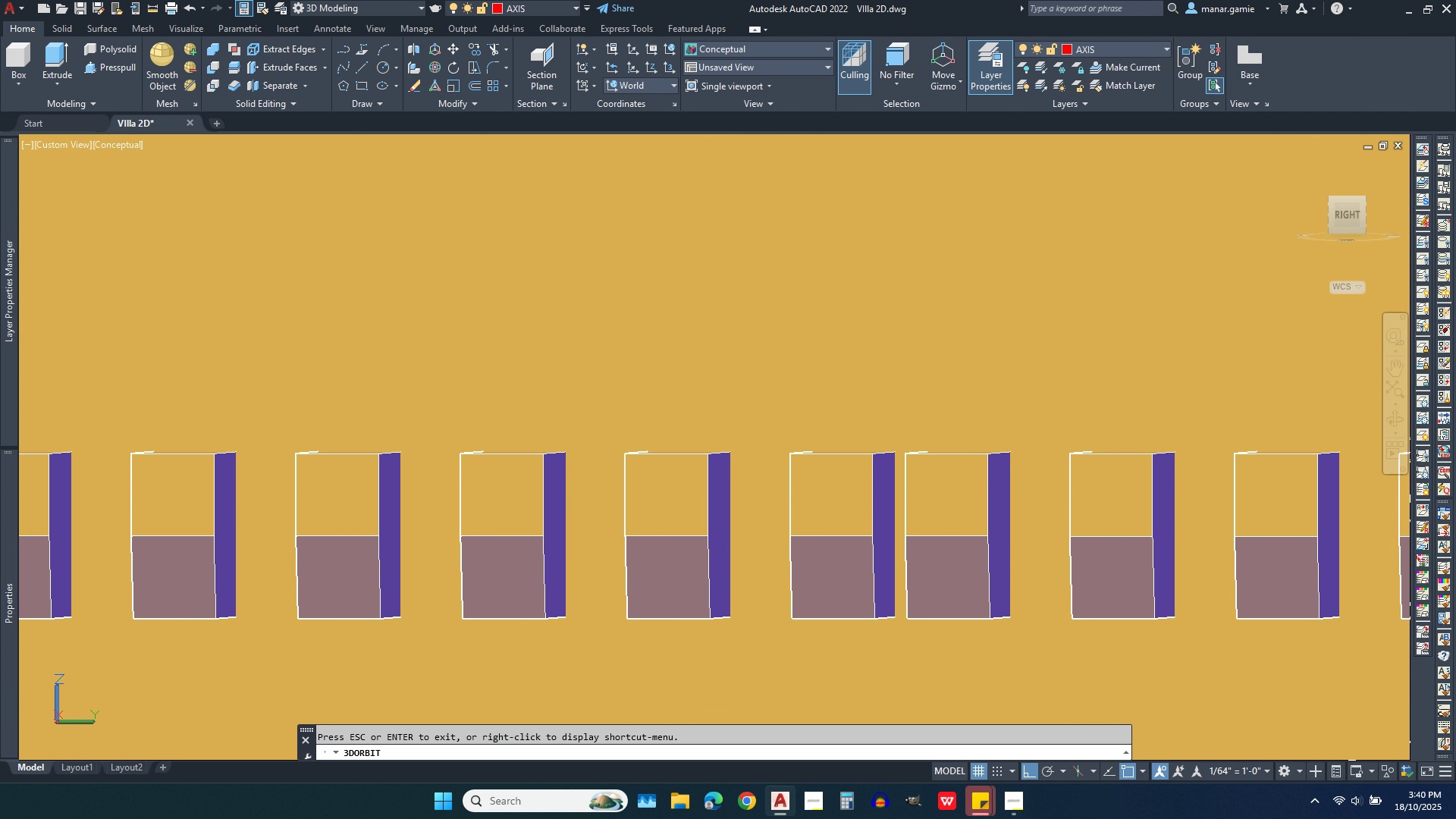 
key(1)
 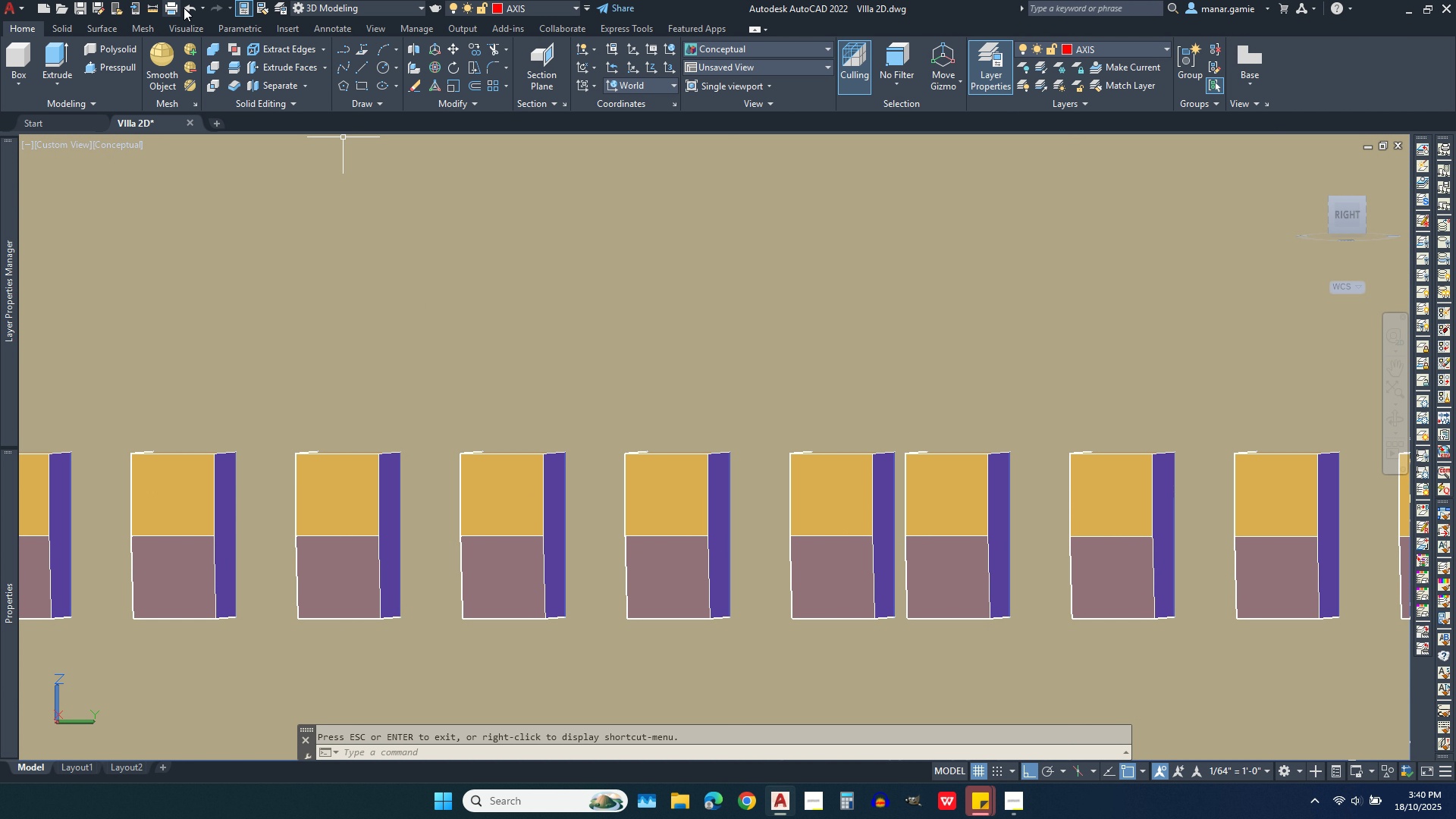 
hold_key(key=Escape, duration=0.33)
 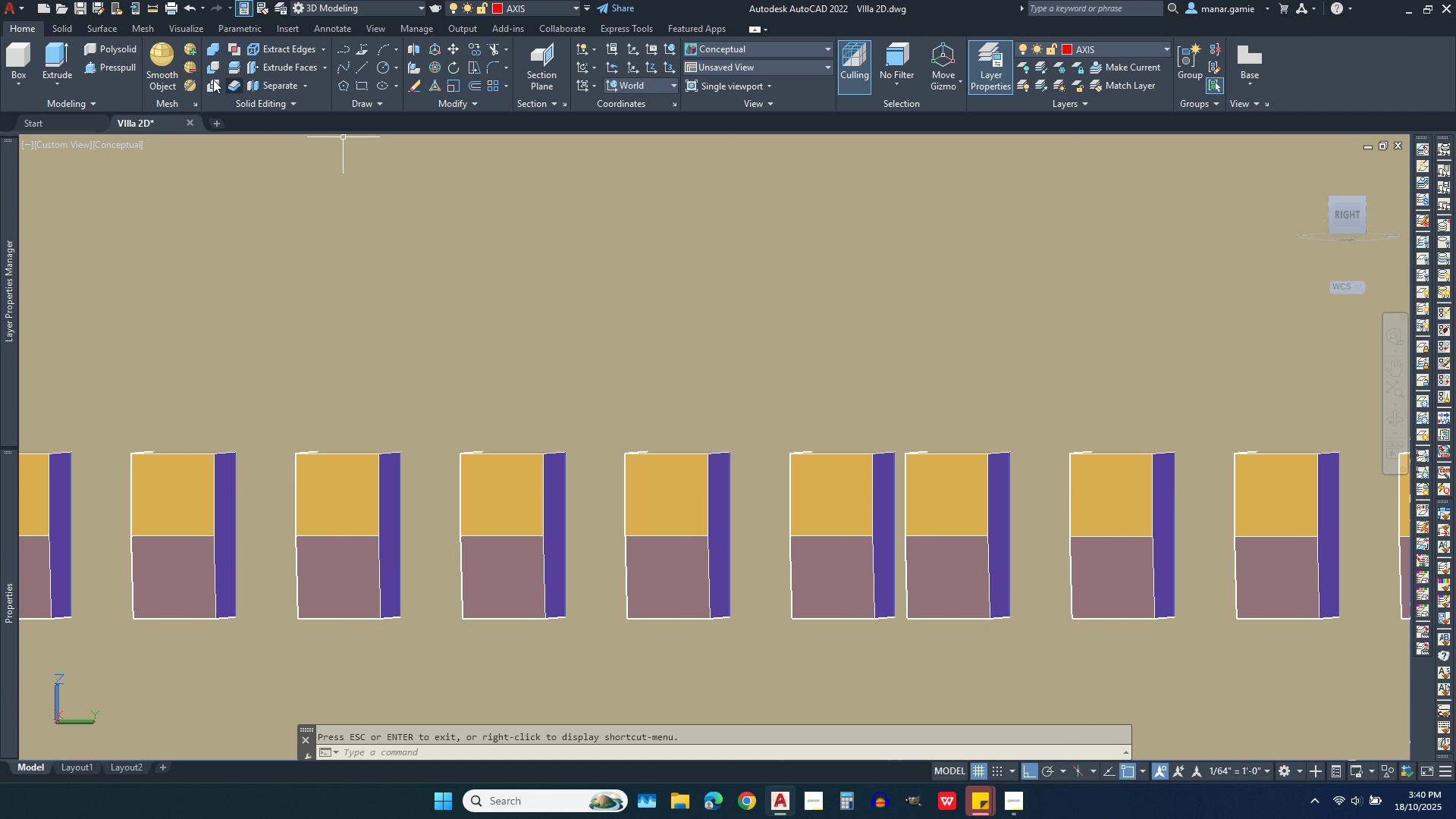 
double_click([187, 5])
 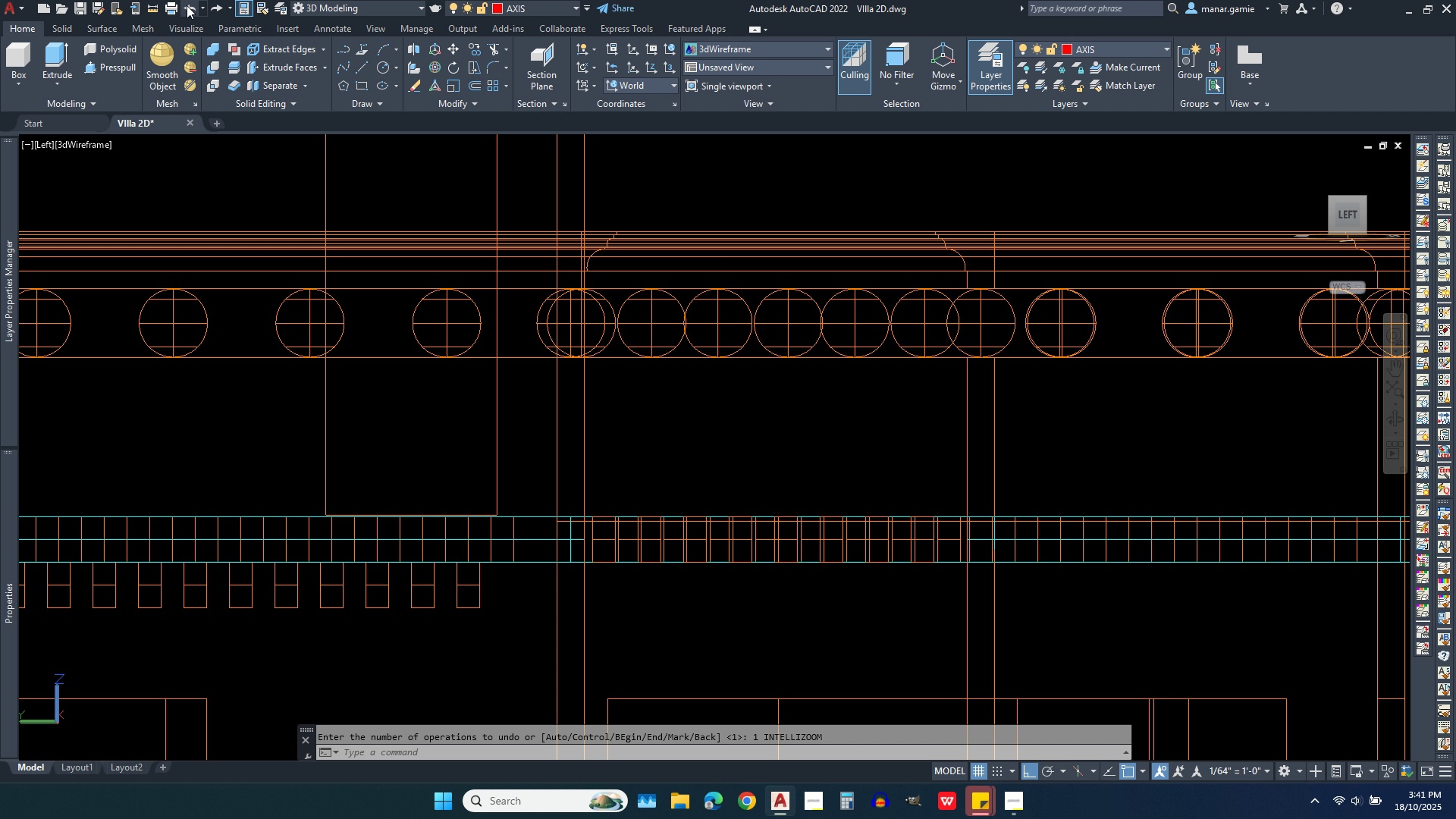 
triple_click([187, 5])
 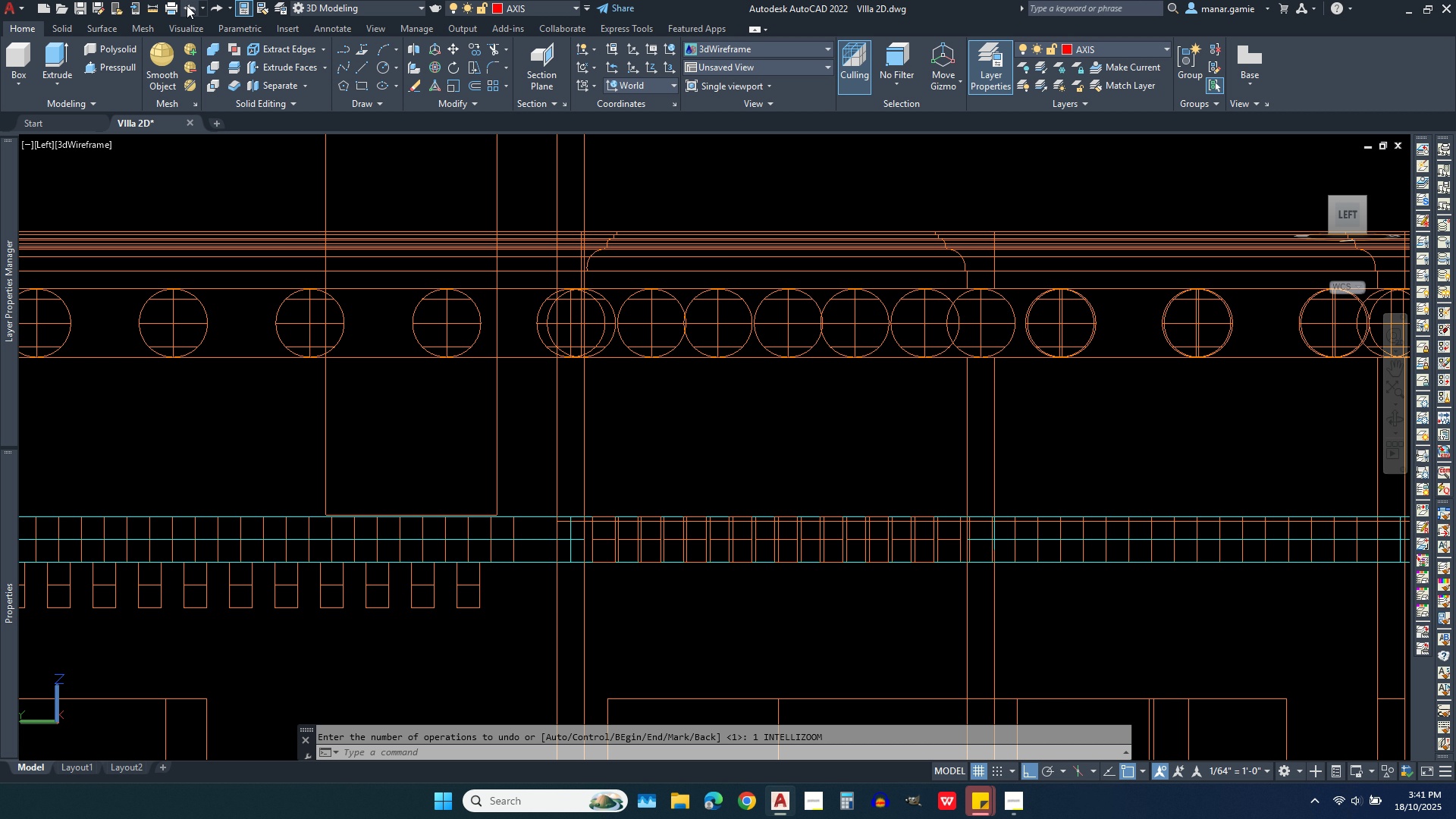 
left_click([187, 5])
 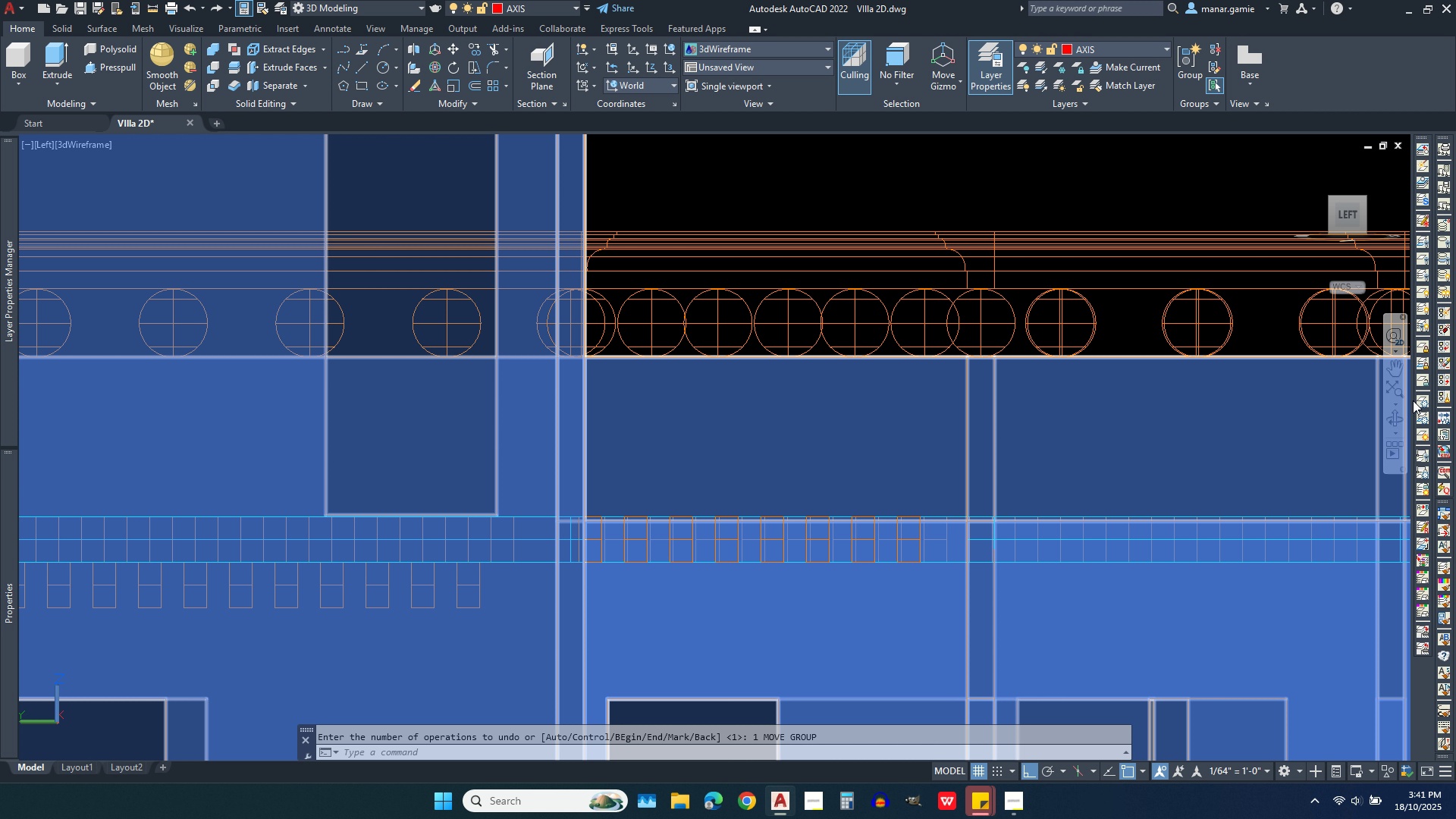 
left_click([1395, 424])
 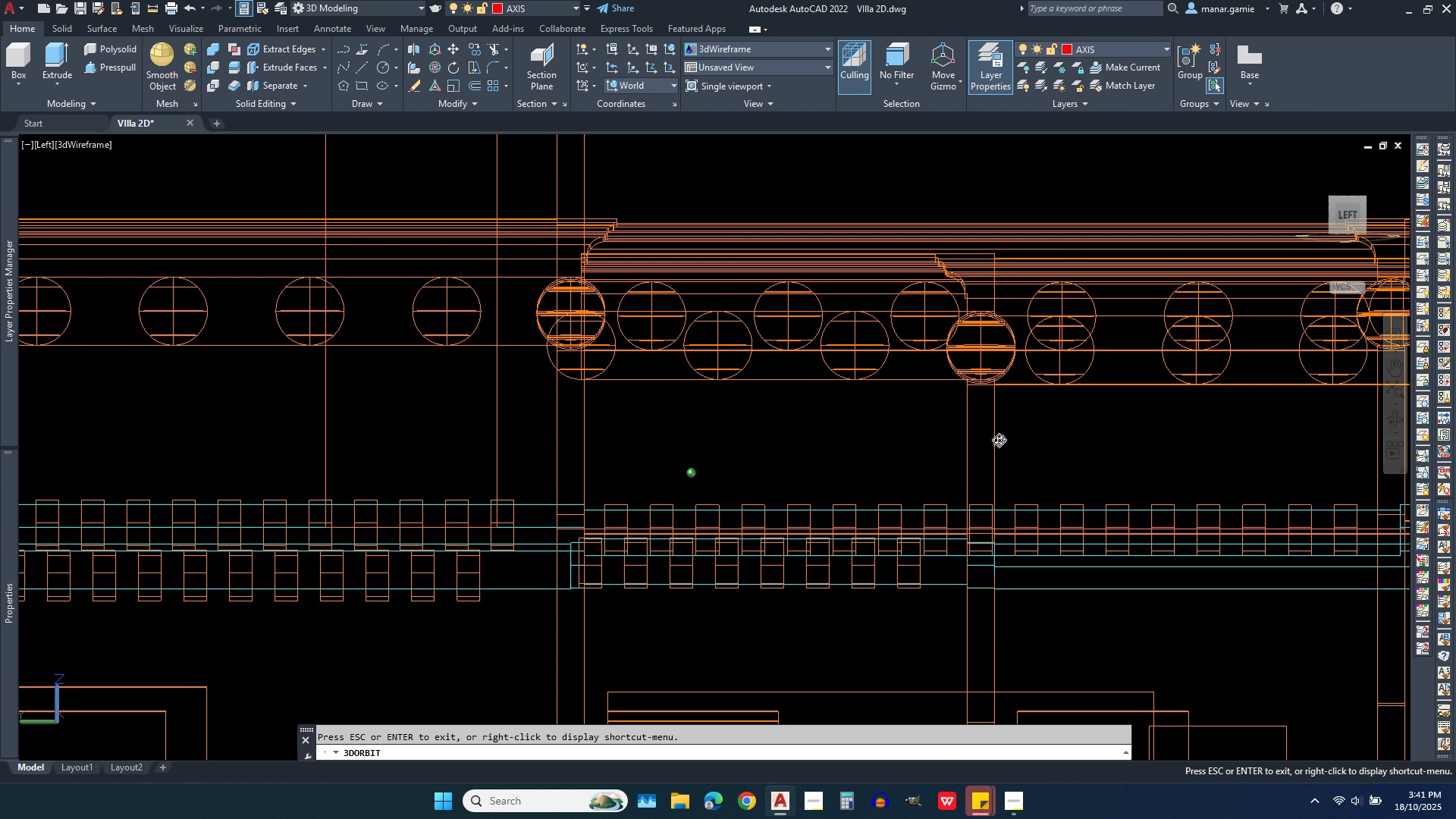 
left_click_drag(start_coordinate=[999, 438], to_coordinate=[986, 456])
 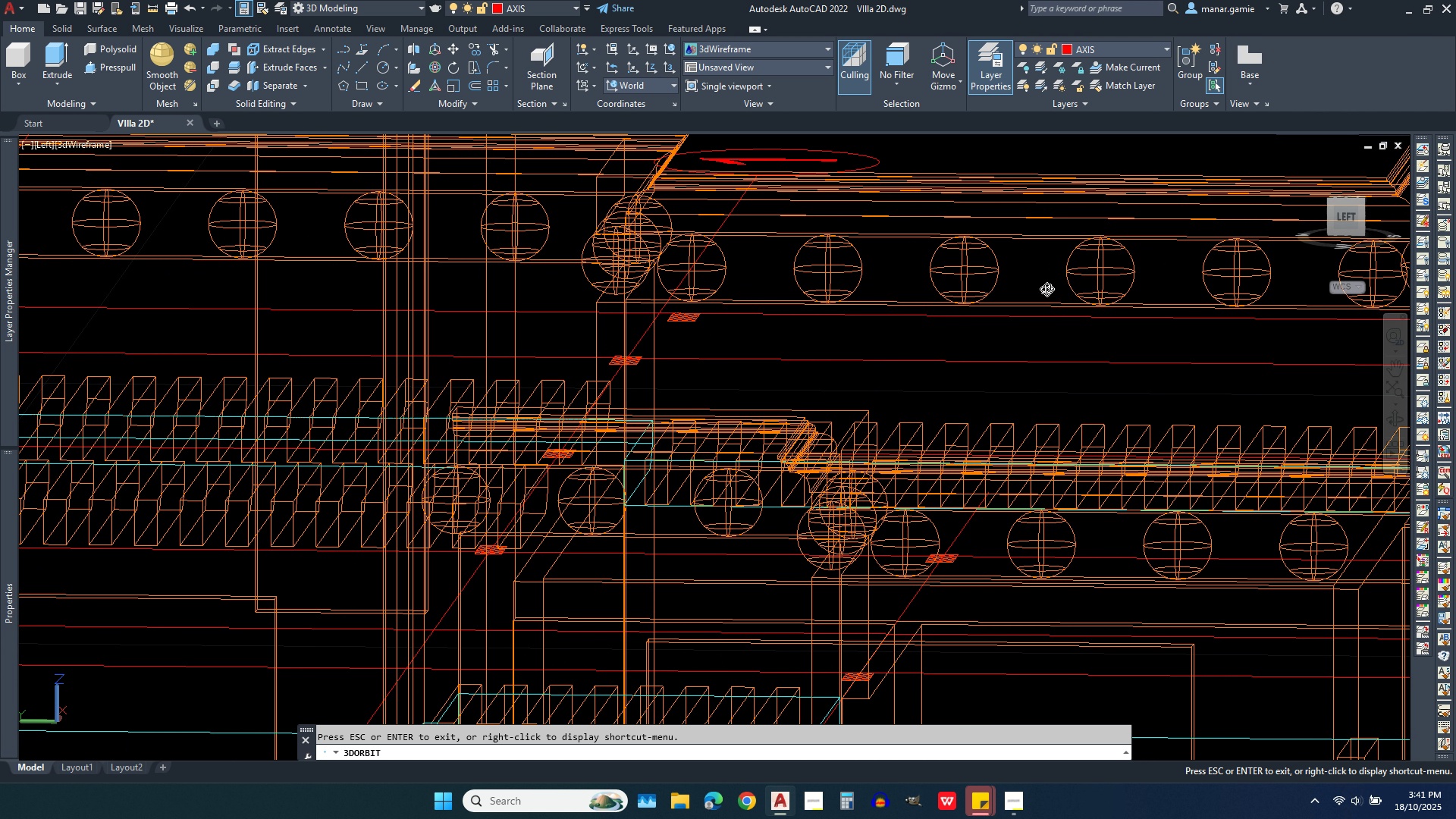 
scroll: coordinate [903, 570], scroll_direction: up, amount: 4.0
 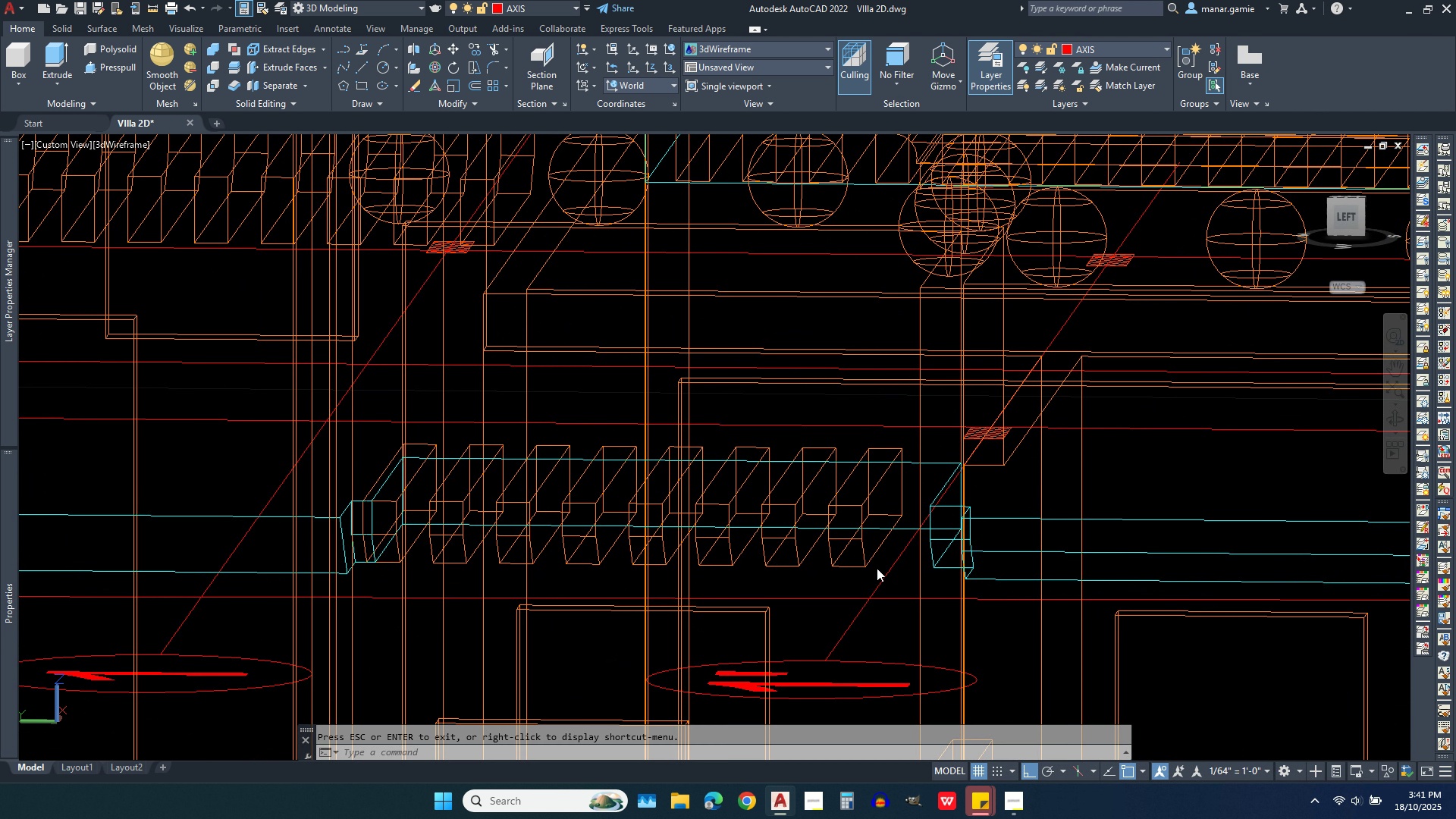 
key(Escape)
 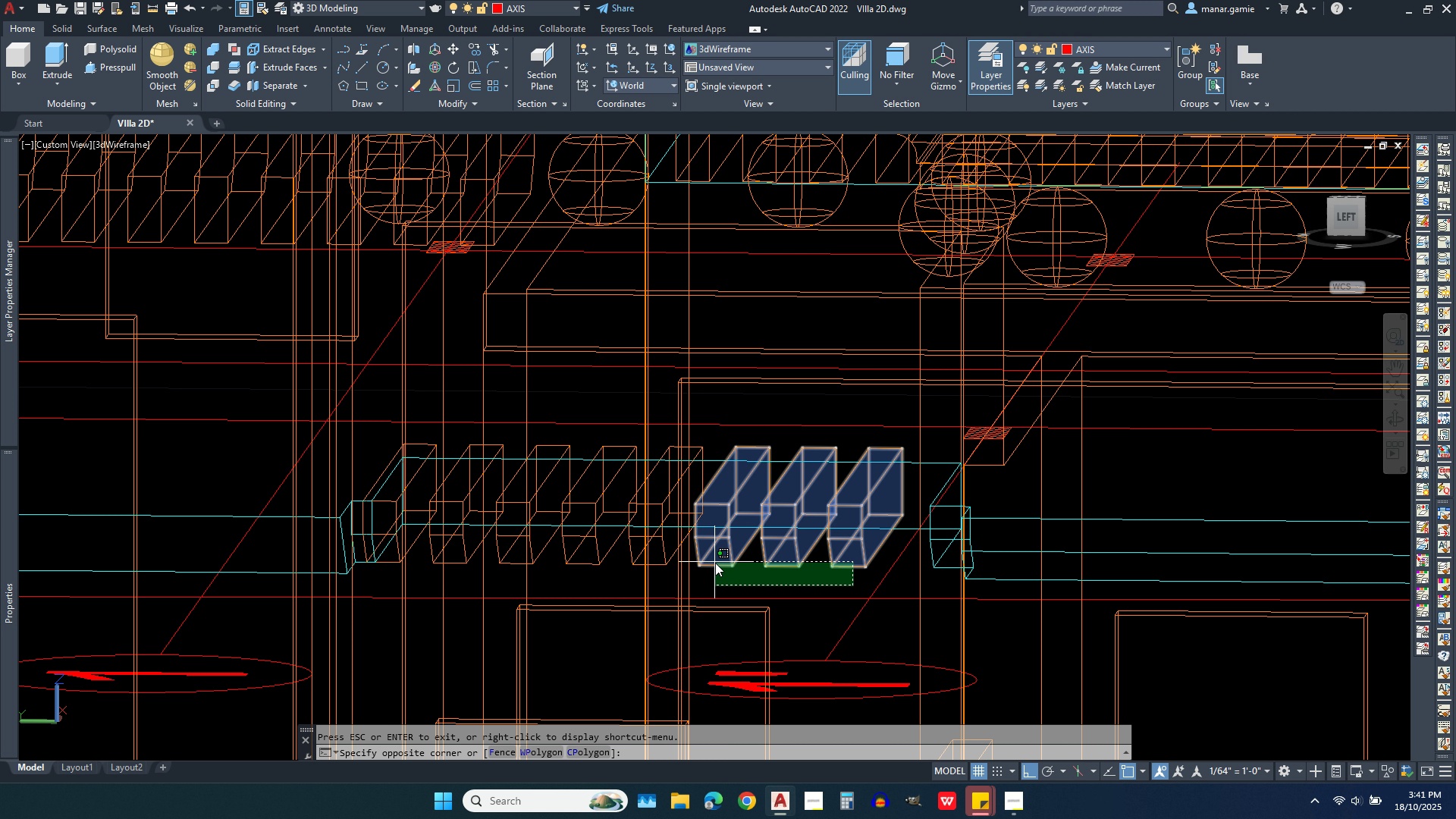 
left_click([715, 563])
 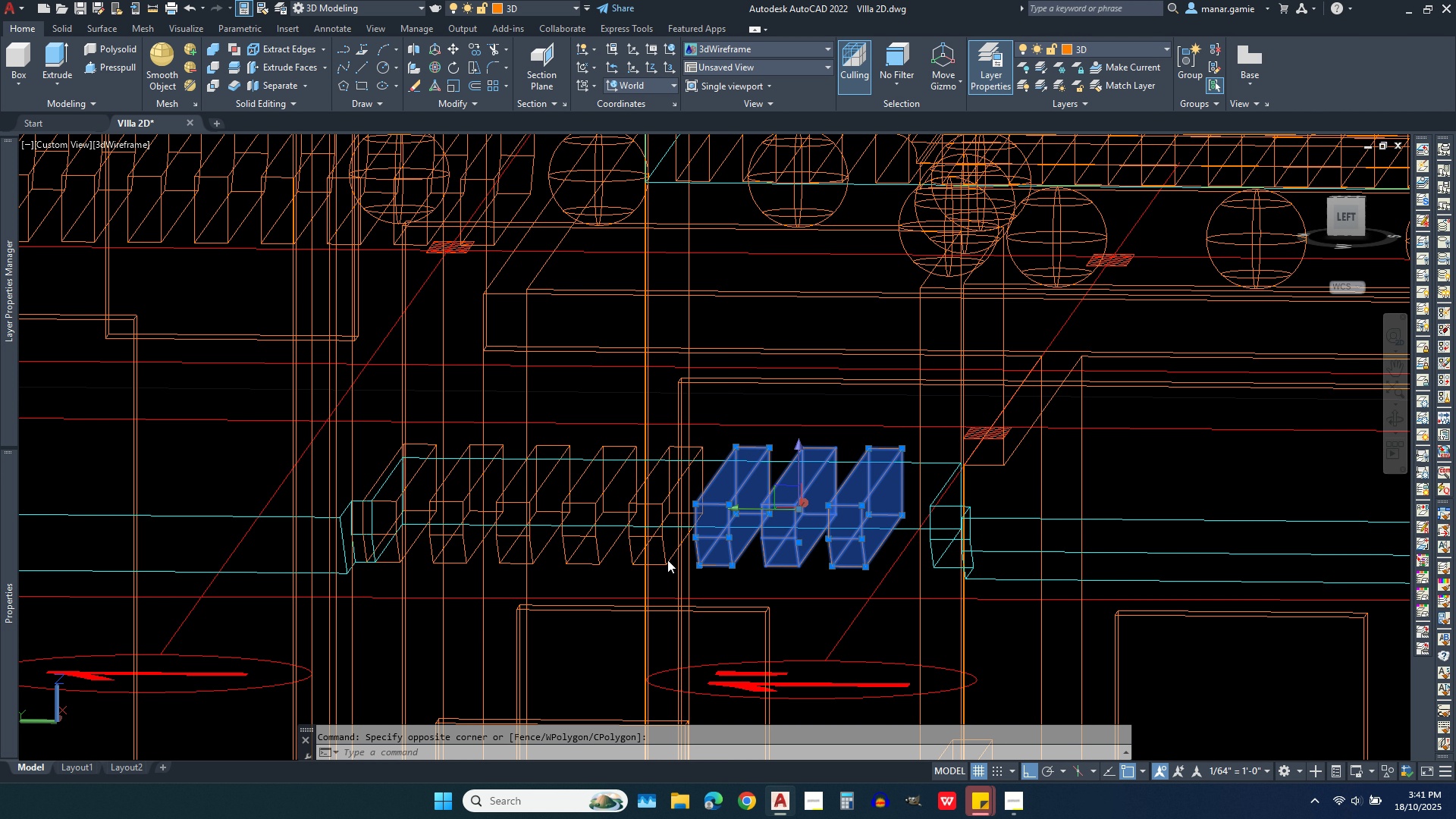 
left_click([667, 560])
 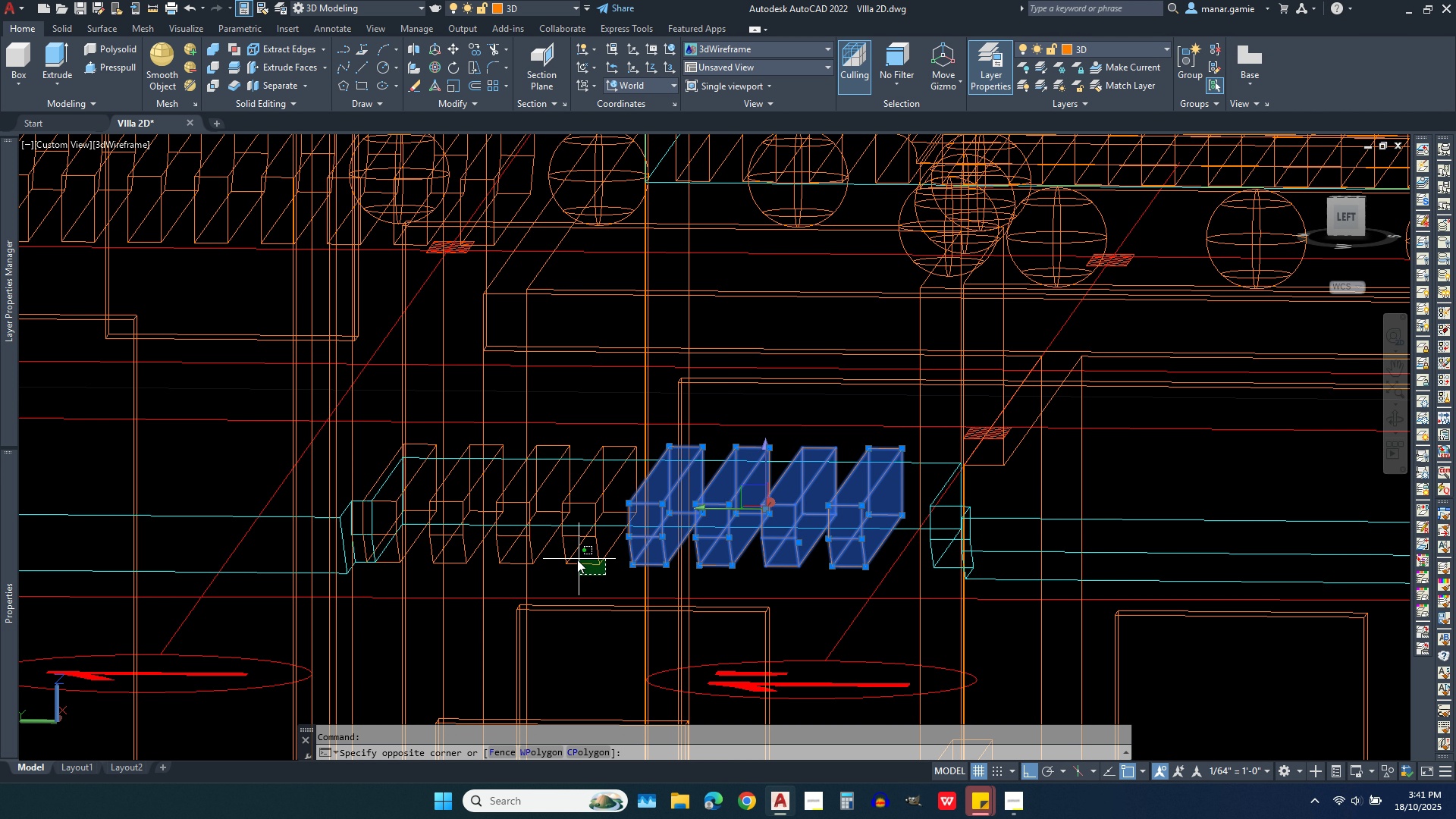 
left_click([606, 576])
 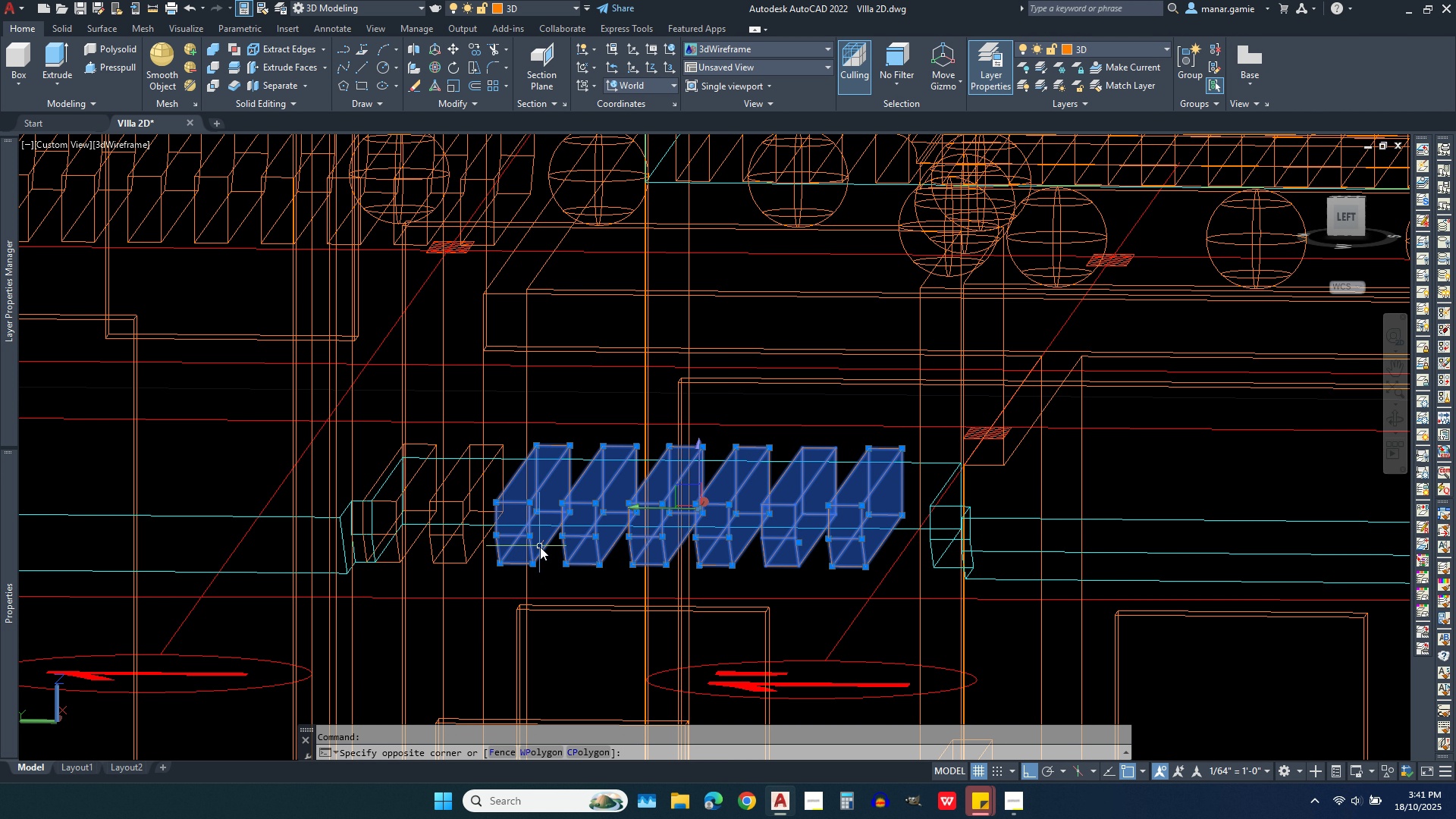 
left_click([540, 547])
 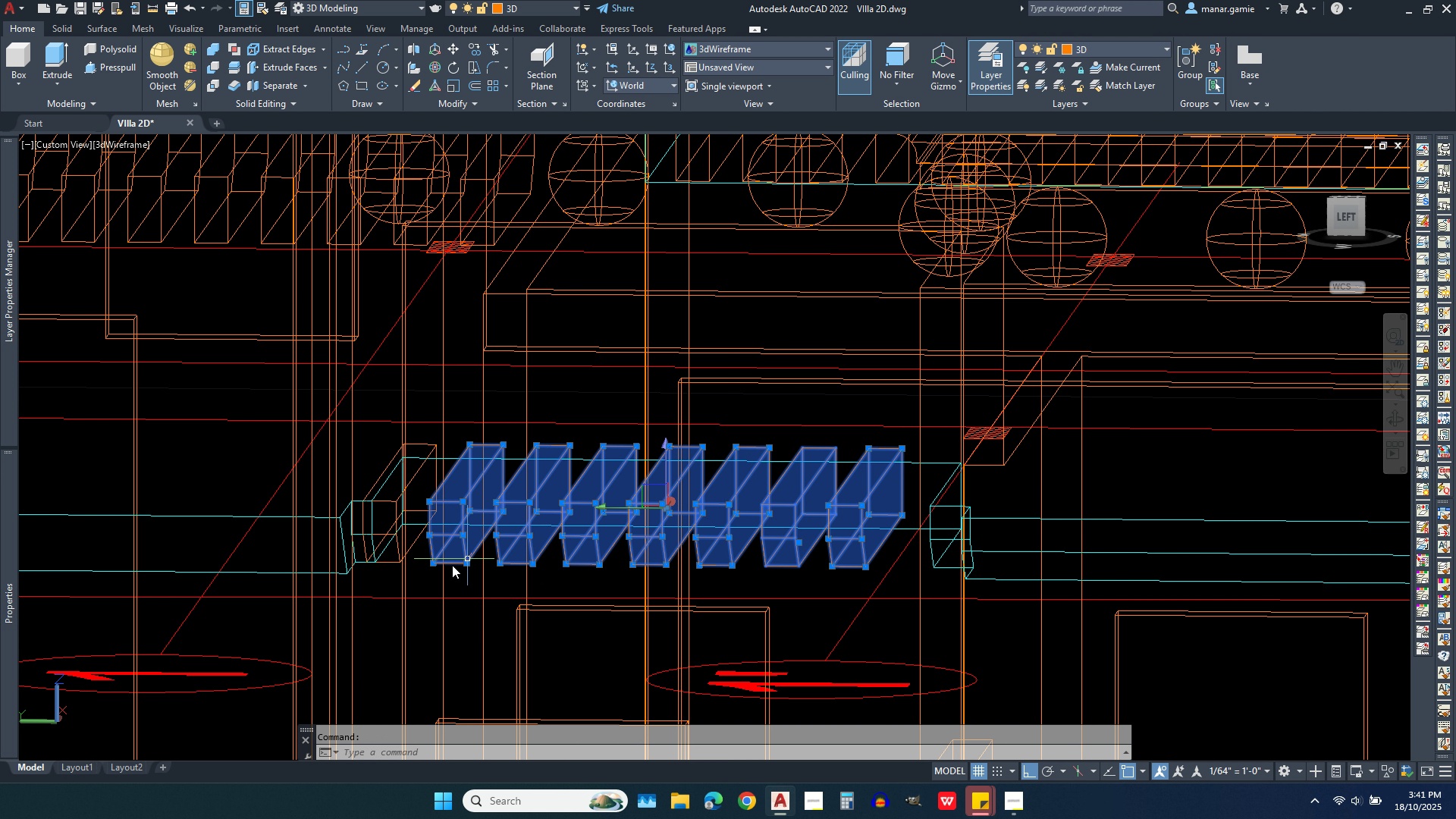 
left_click([468, 560])
 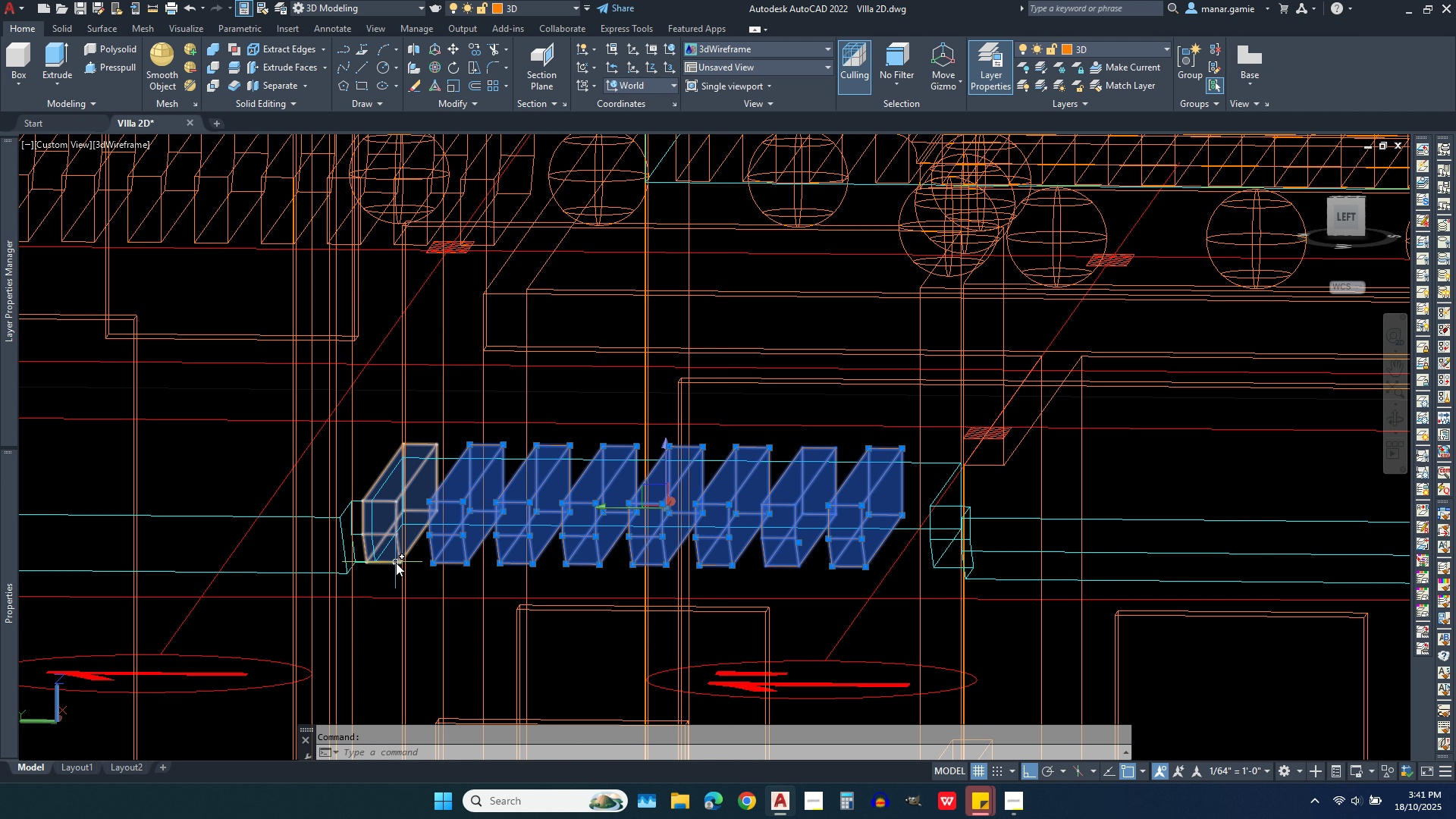 
left_click([396, 563])
 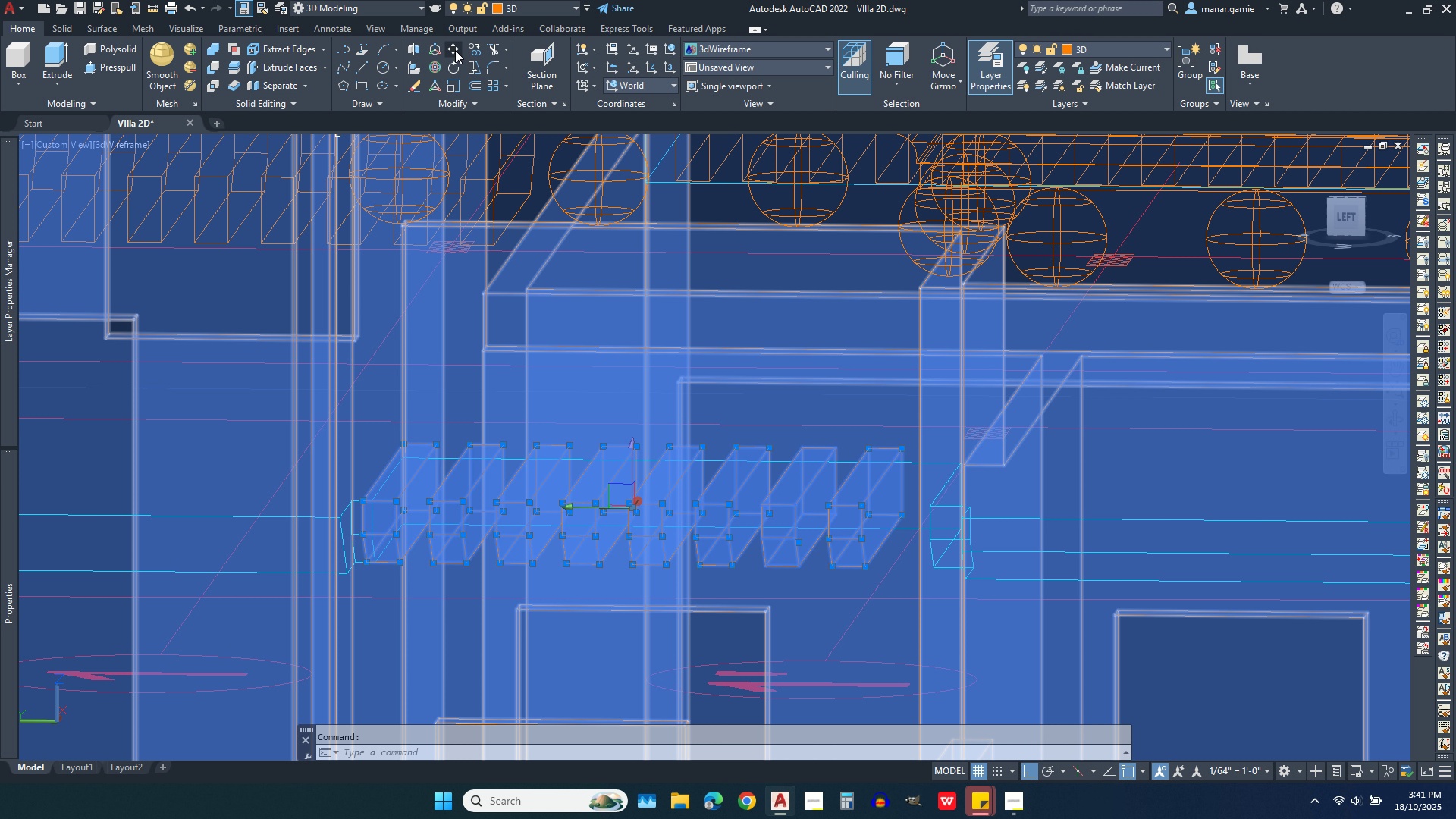 
left_click([452, 48])
 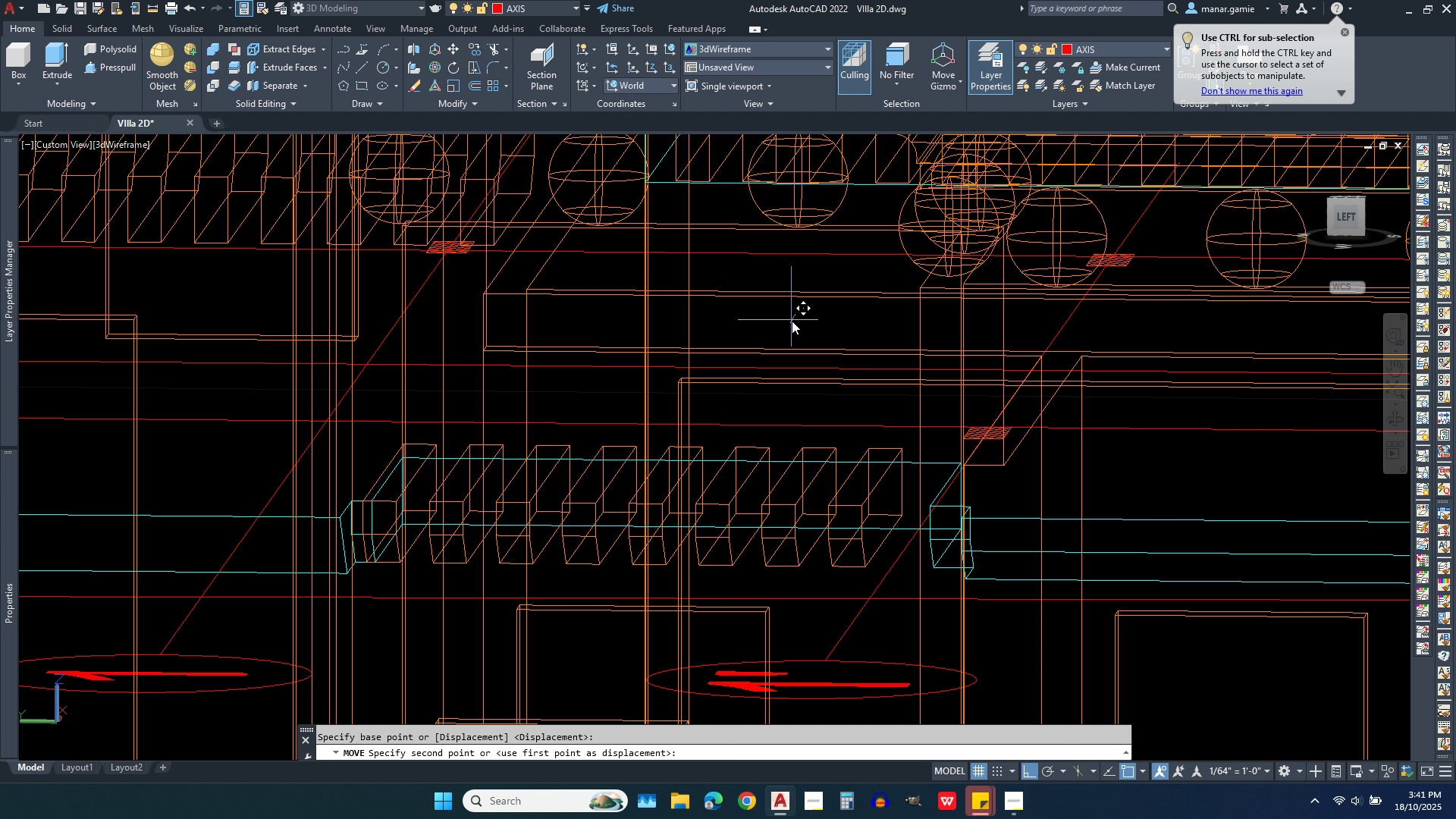 
left_click([792, 321])
 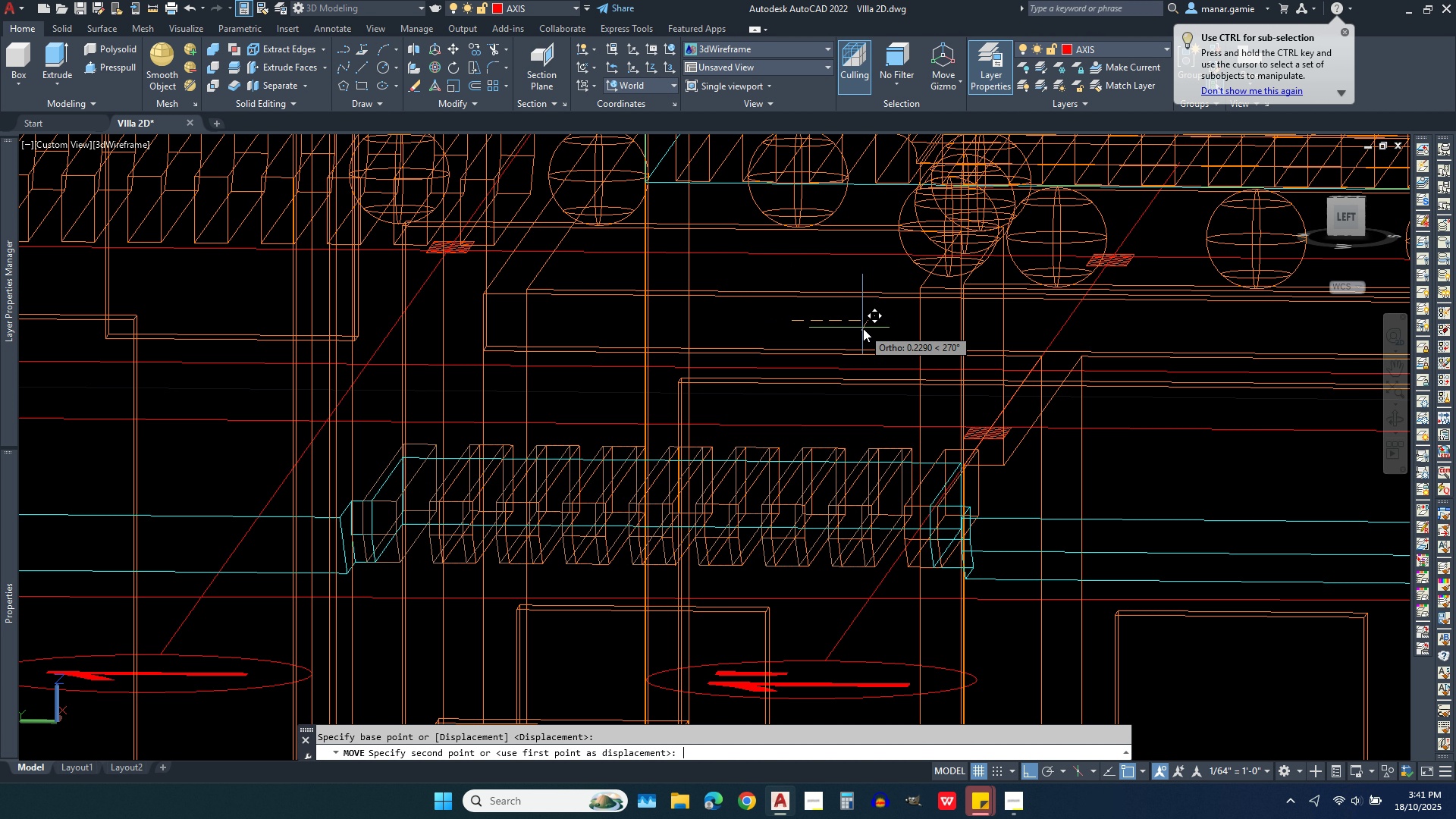 
type(.06)
 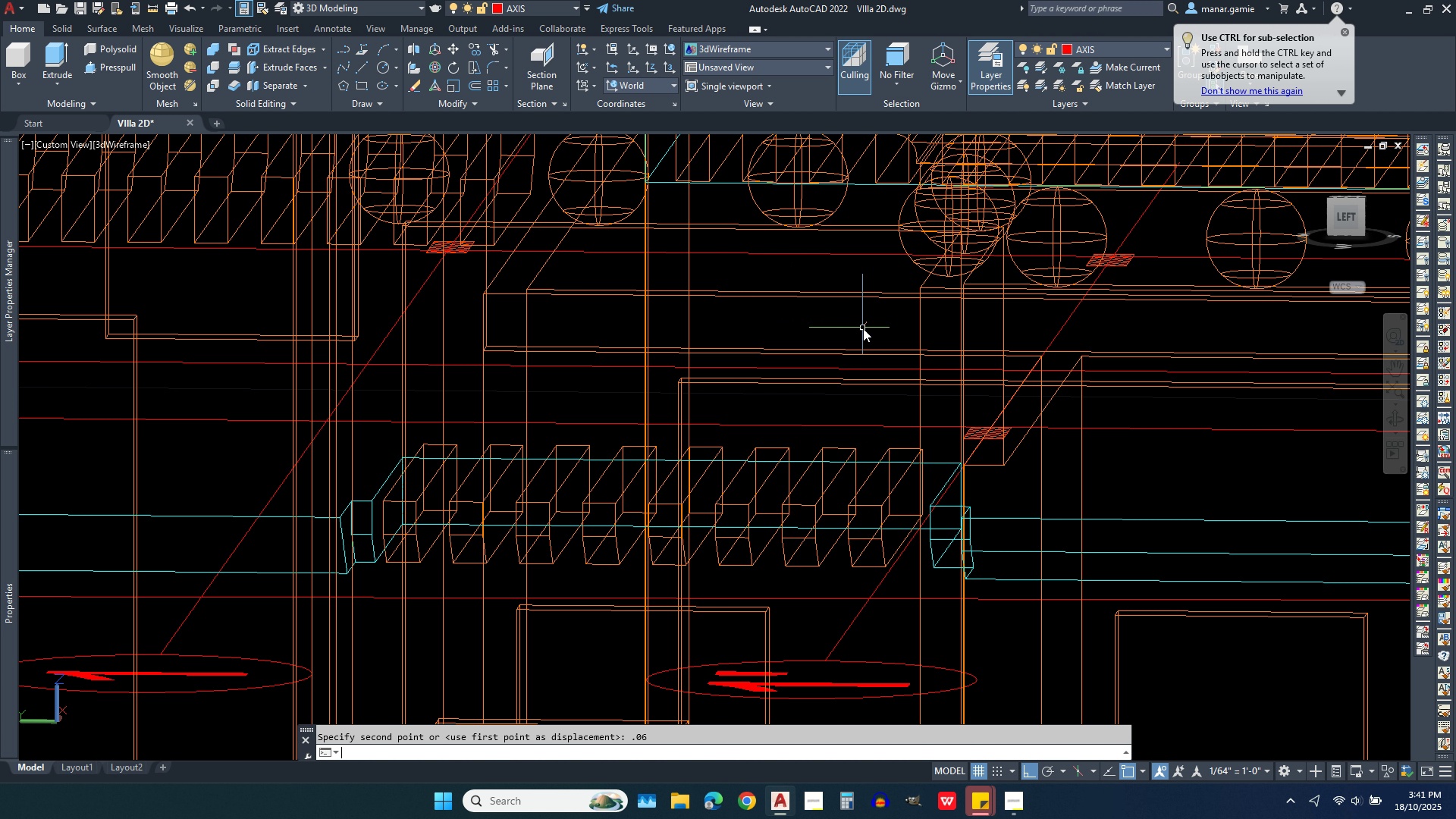 
key(Enter)
 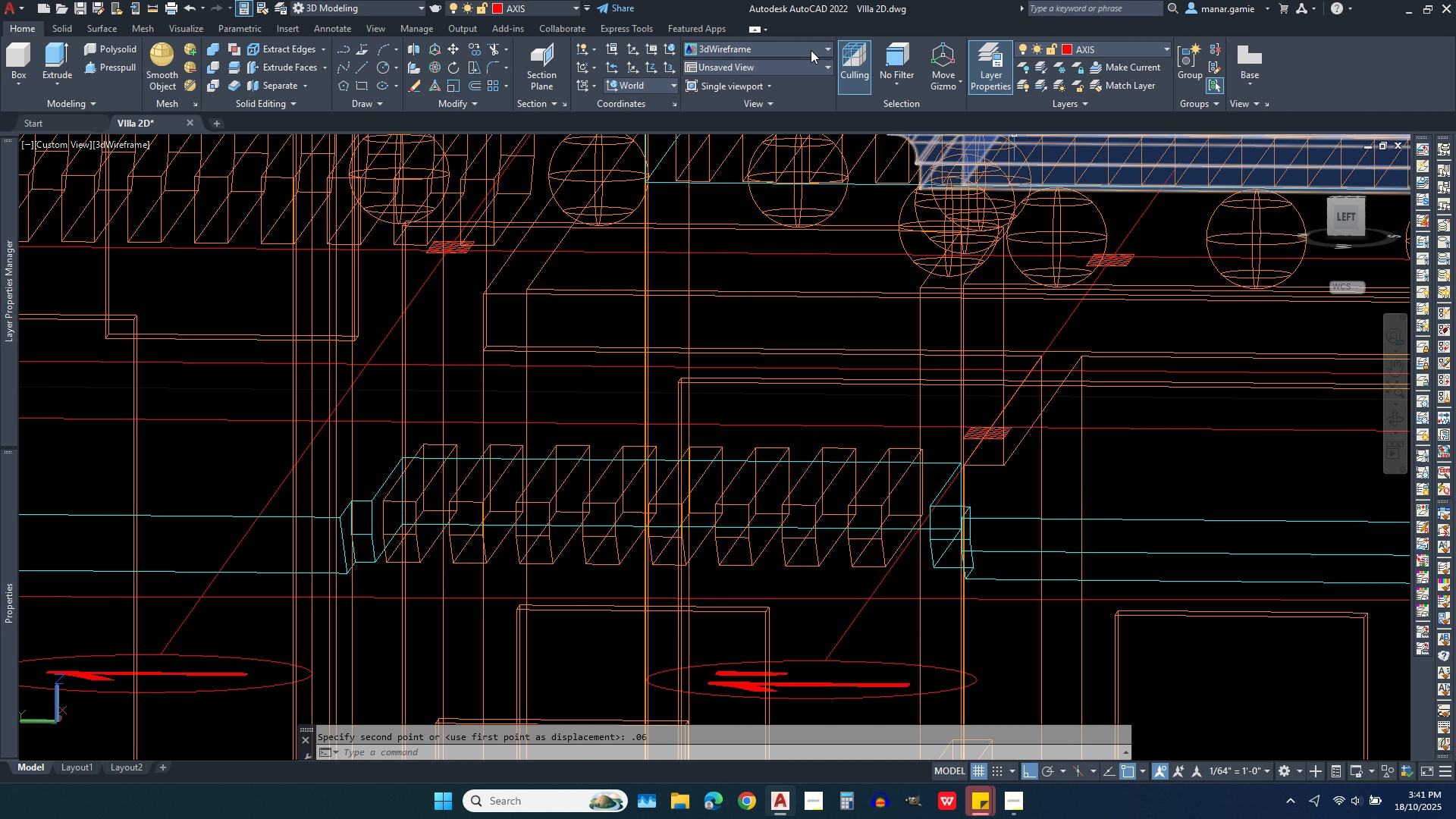 
left_click([808, 50])
 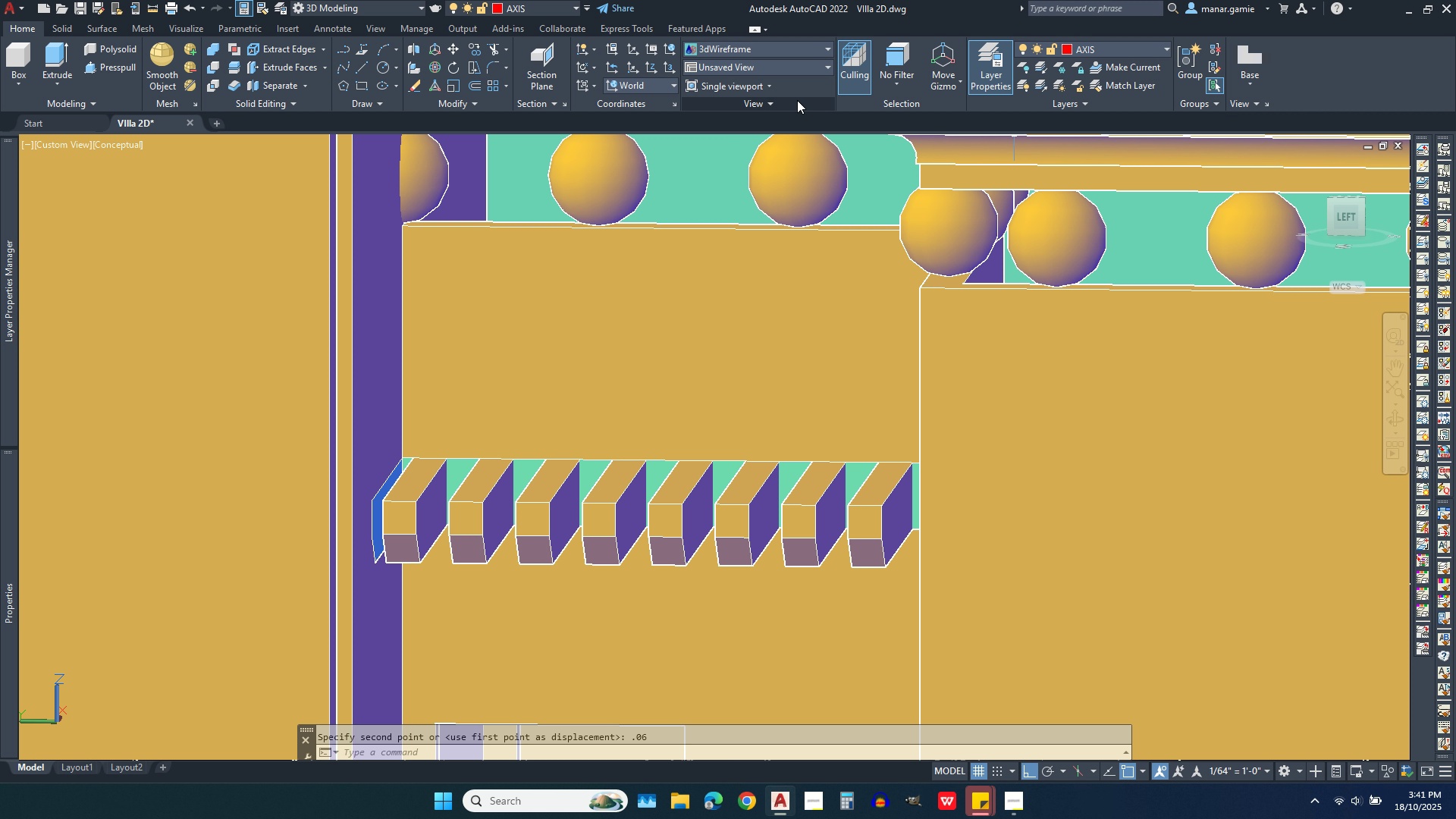 
left_click([797, 100])
 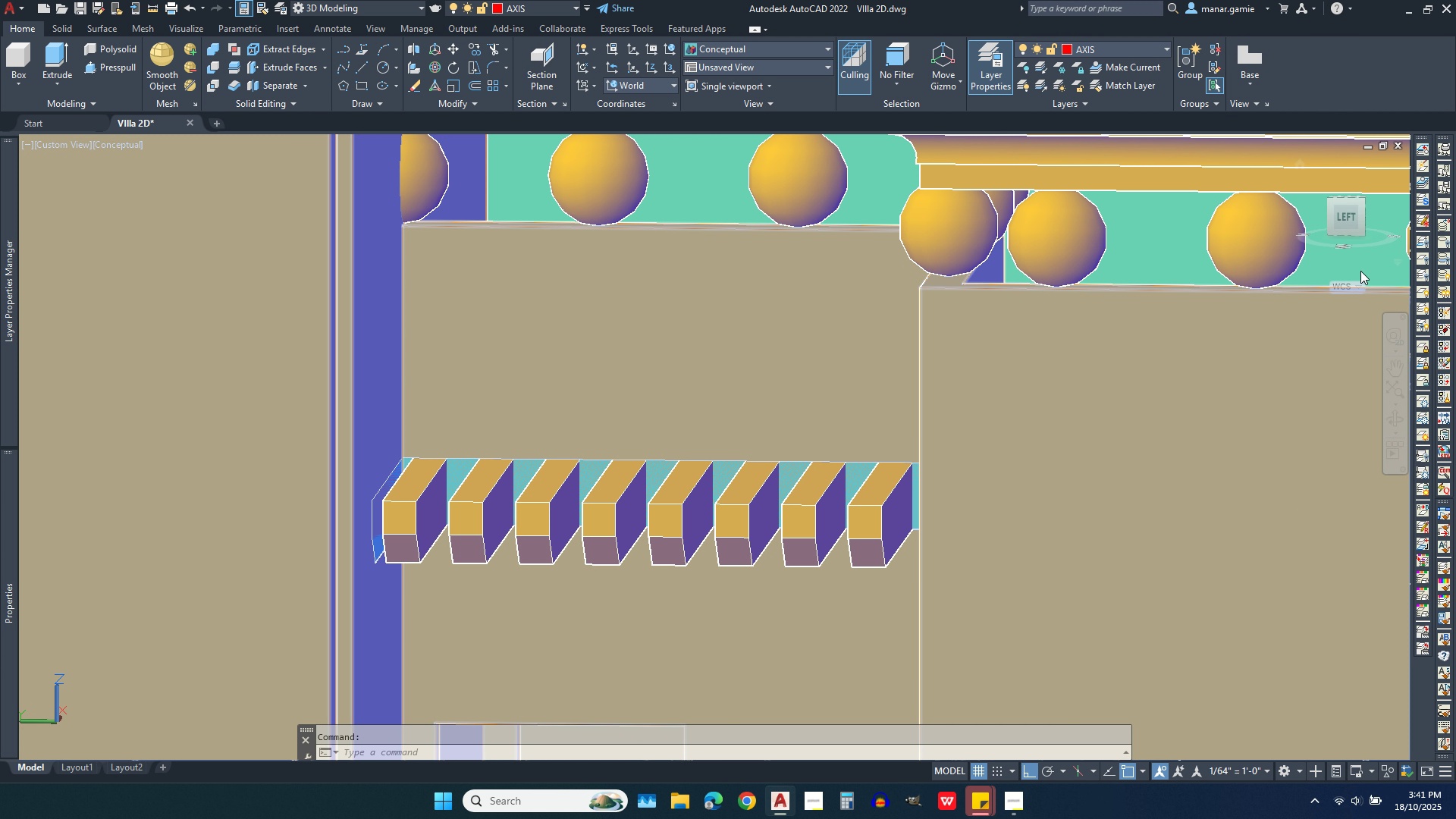 
left_click([1339, 218])
 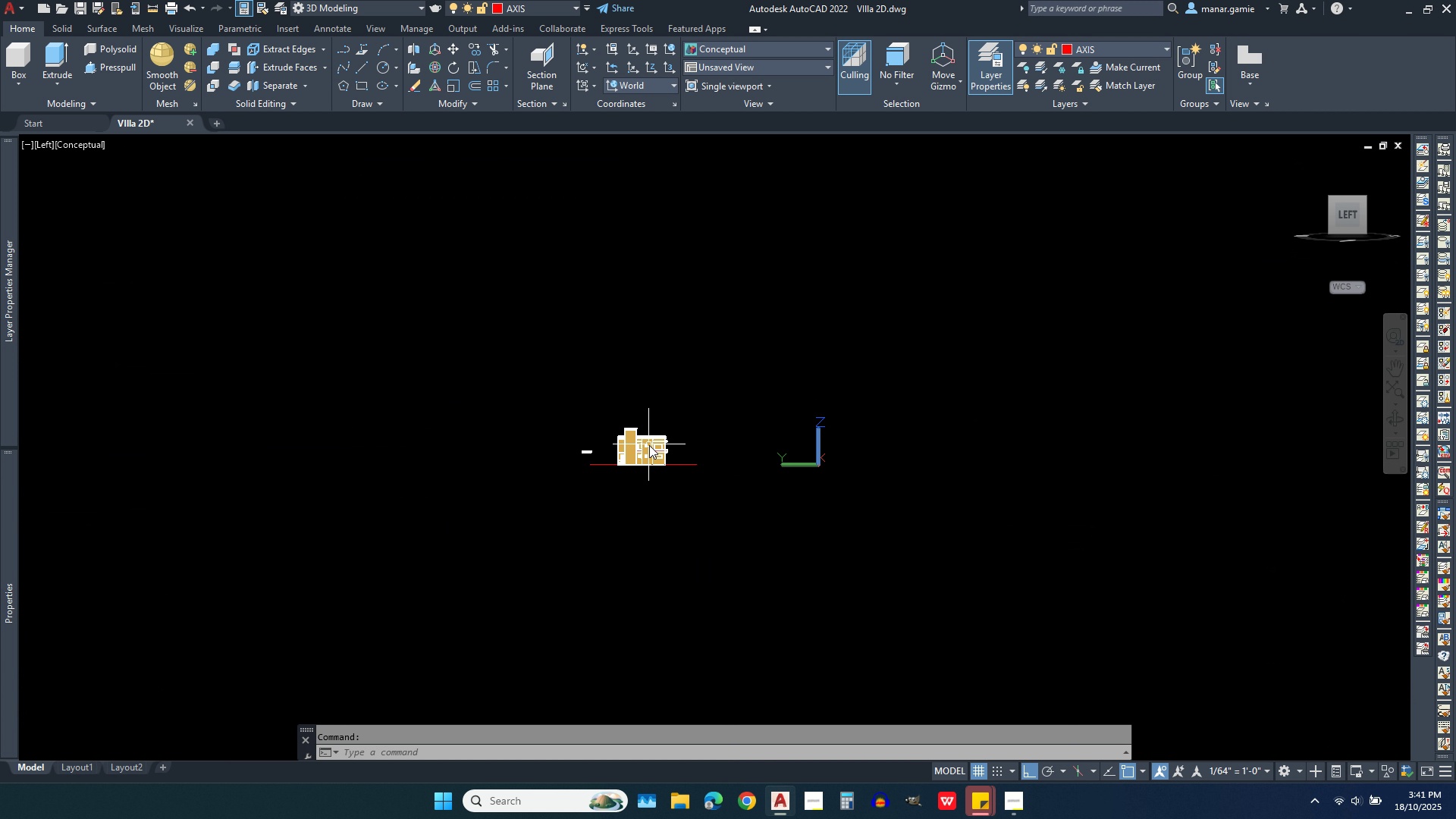 
scroll: coordinate [651, 448], scroll_direction: up, amount: 13.0
 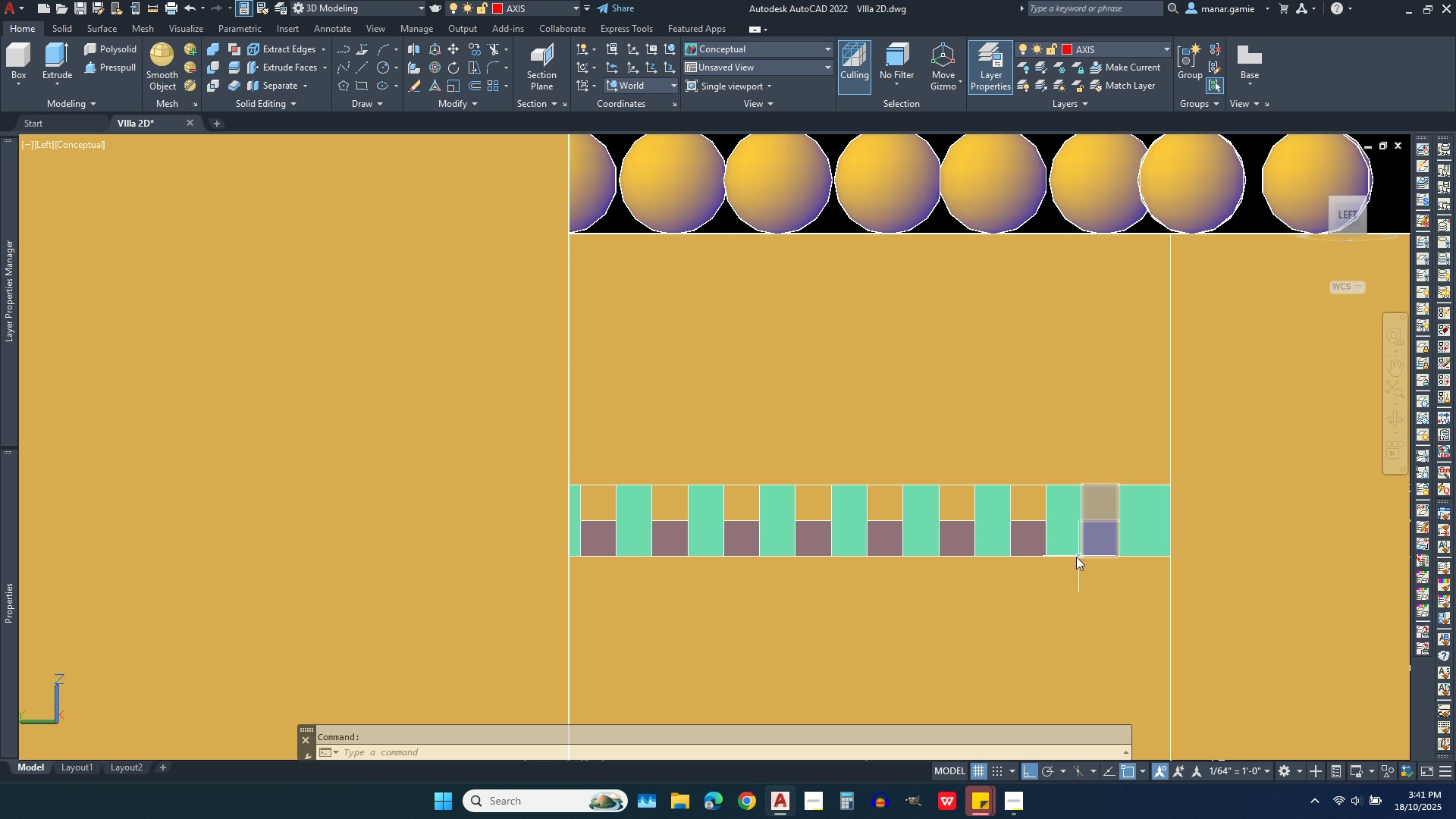 
wait(10.37)
 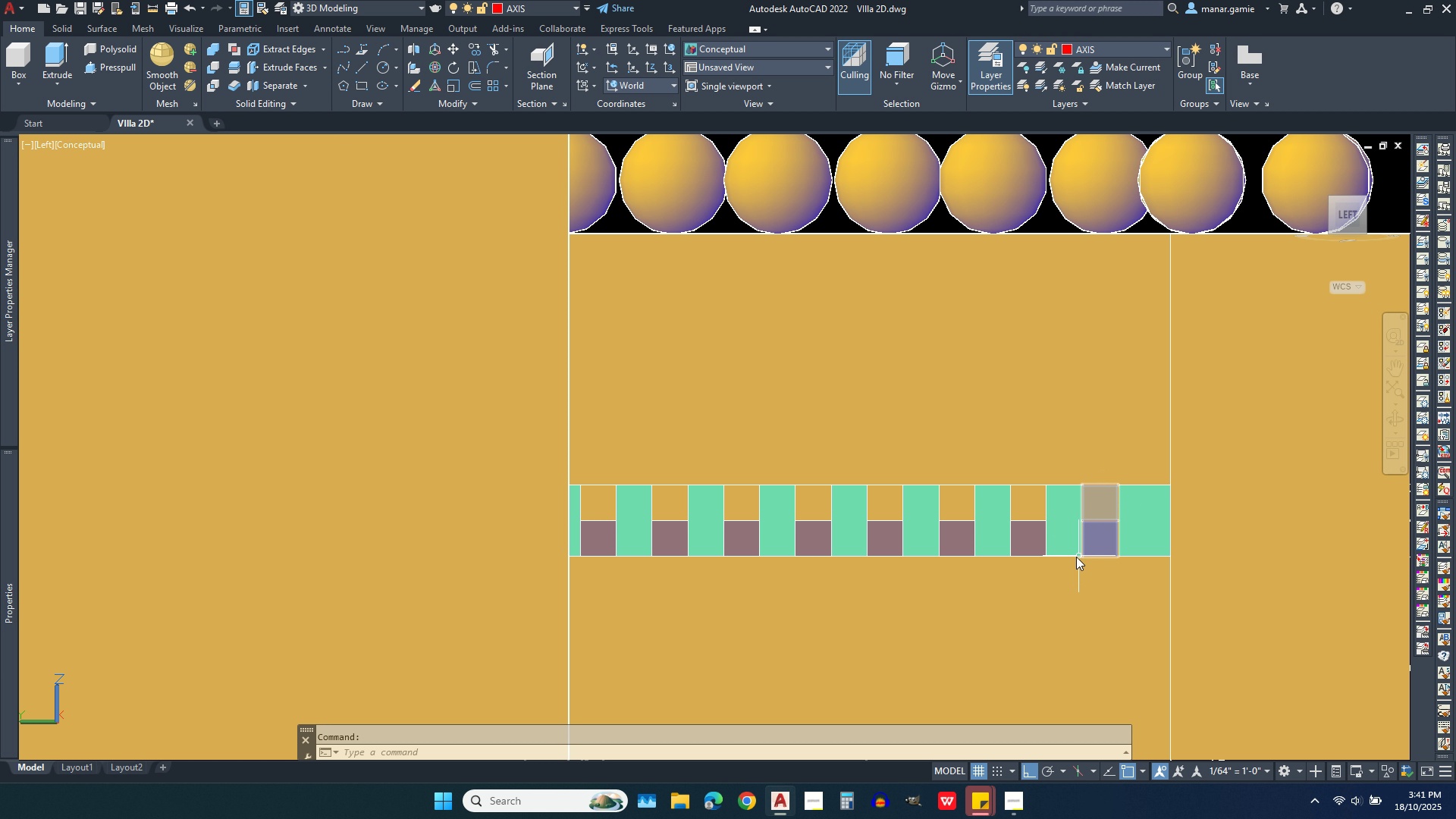 
left_click([190, 10])
 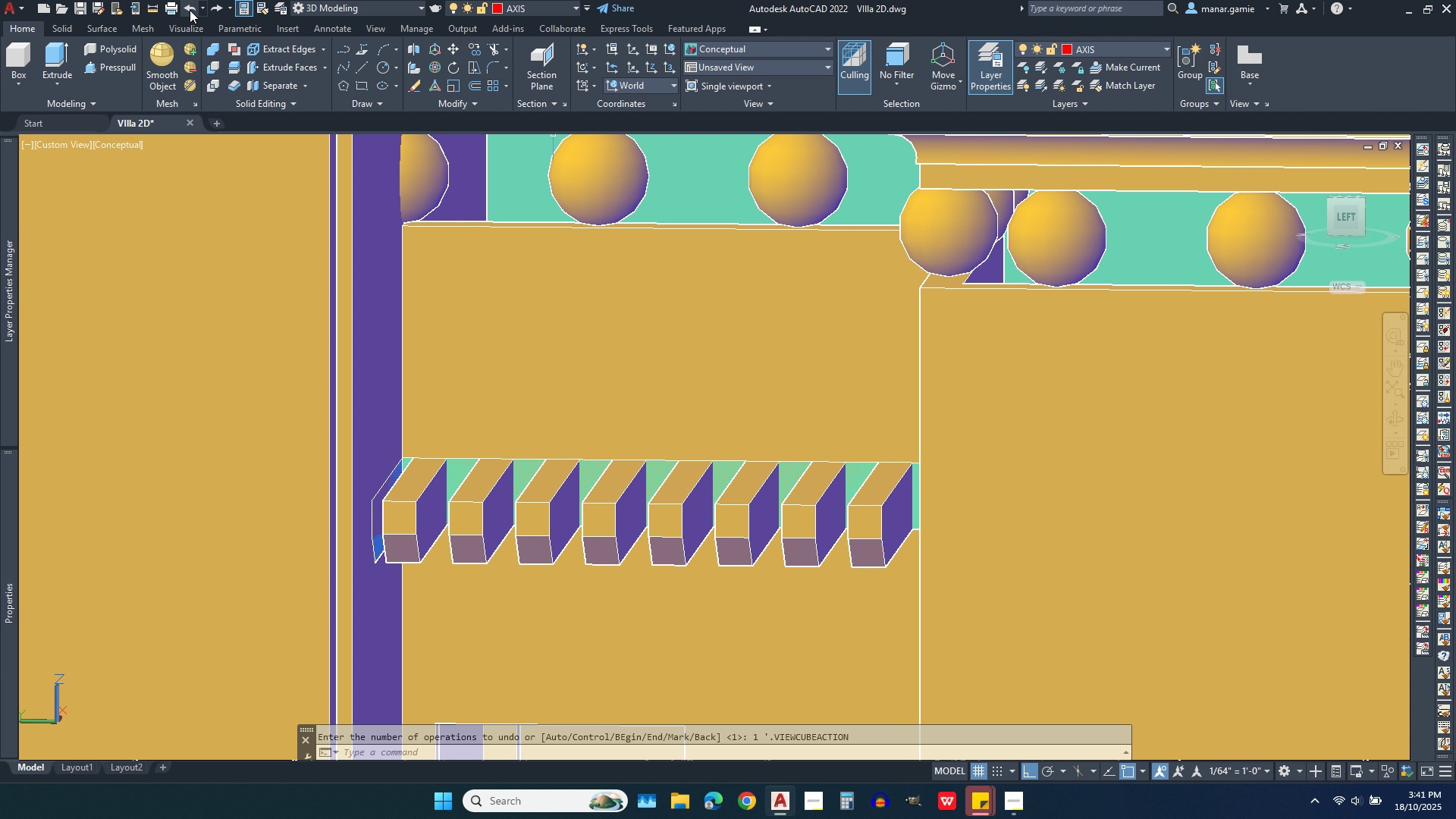 
left_click([190, 10])
 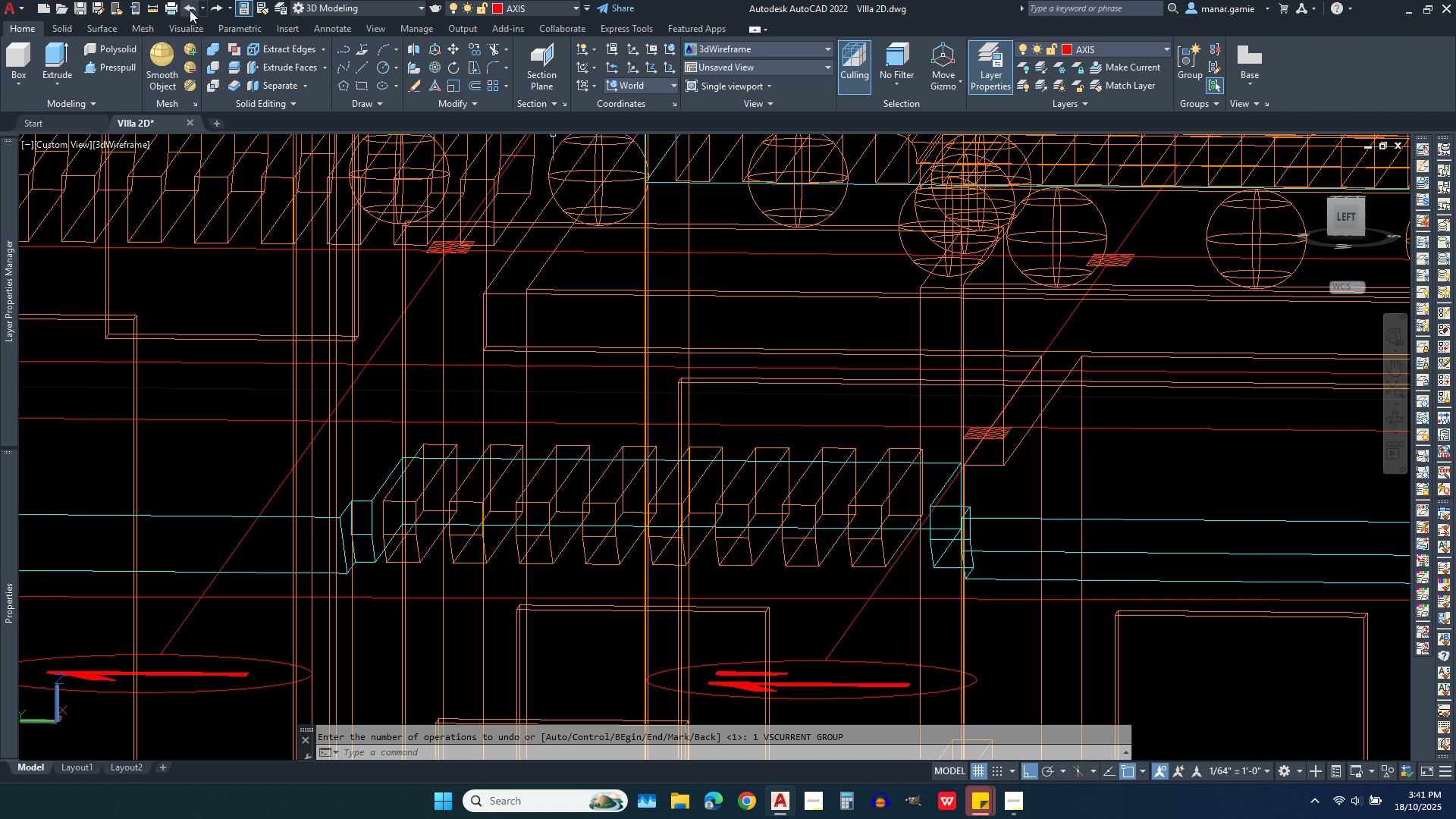 
left_click([190, 10])
 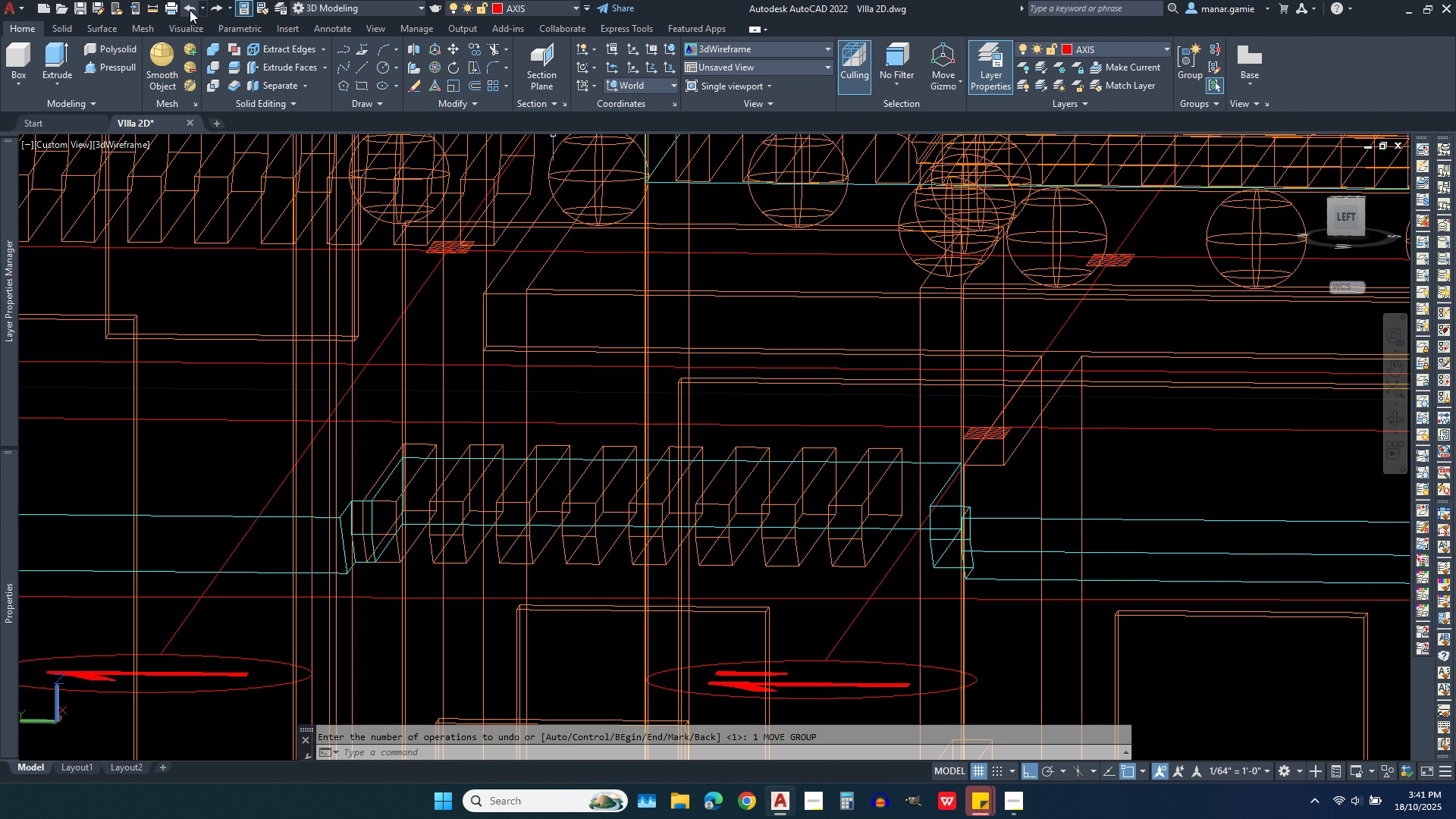 
left_click([190, 10])
 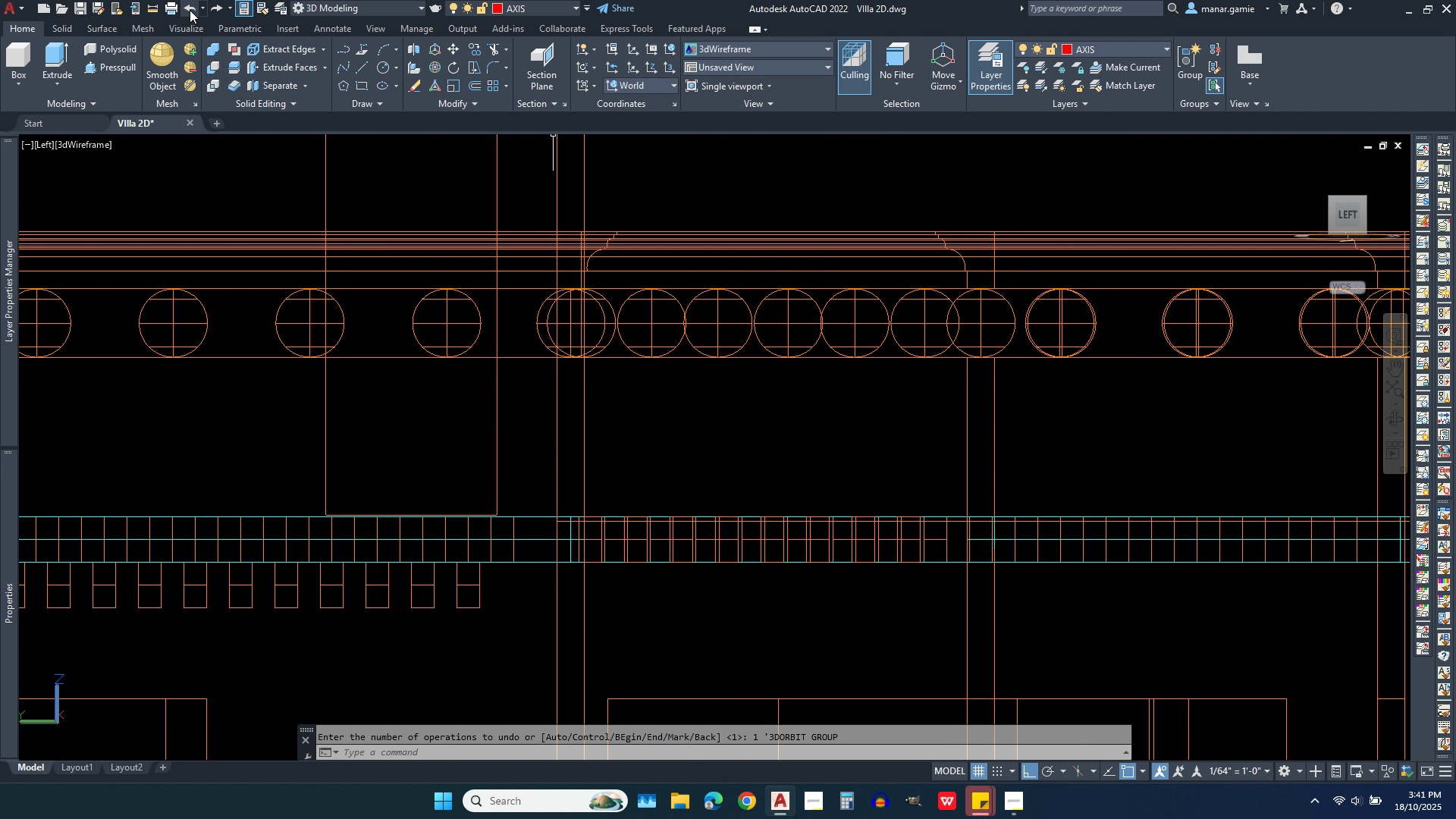 
left_click([190, 10])
 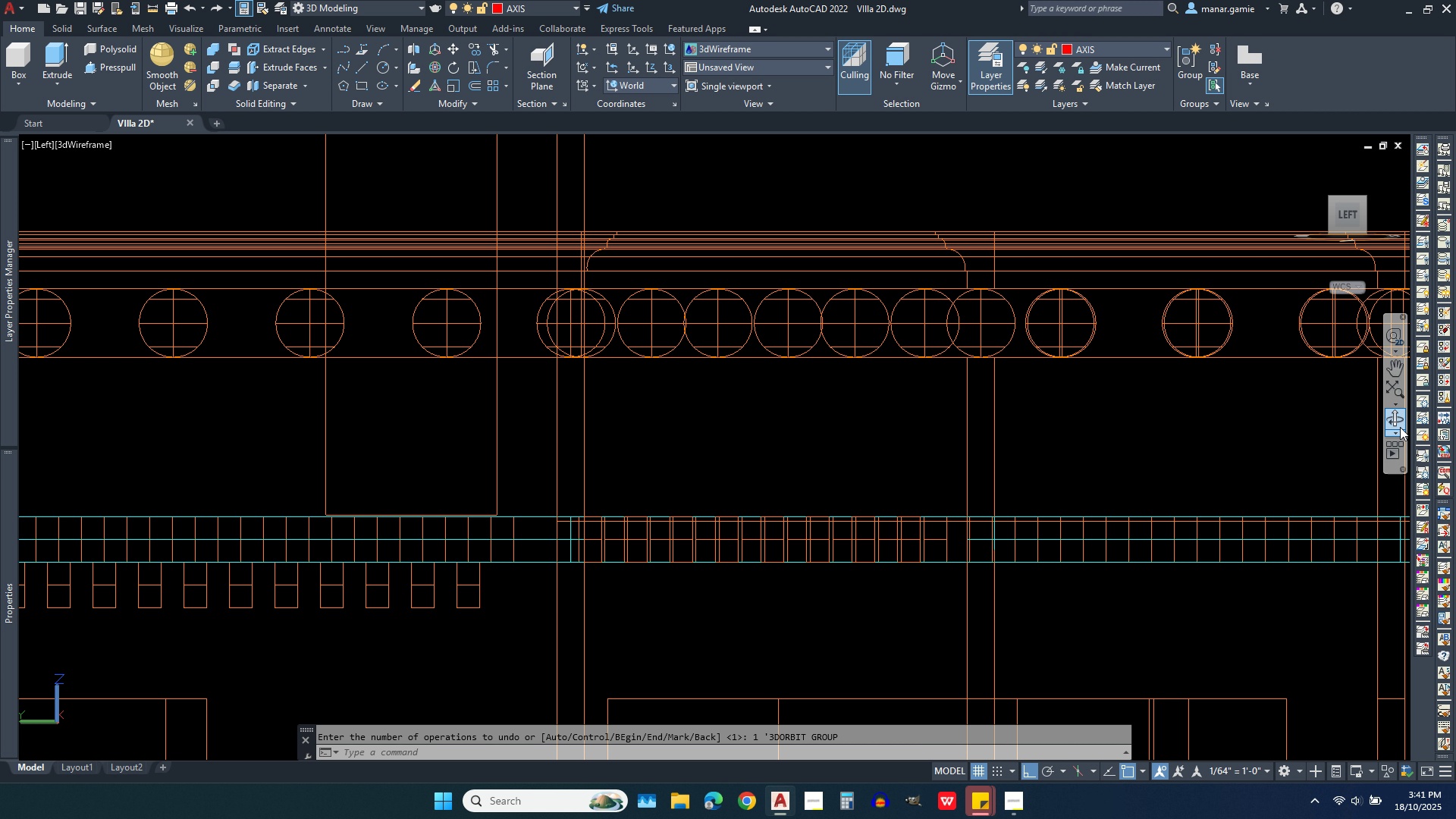 
left_click([1398, 422])
 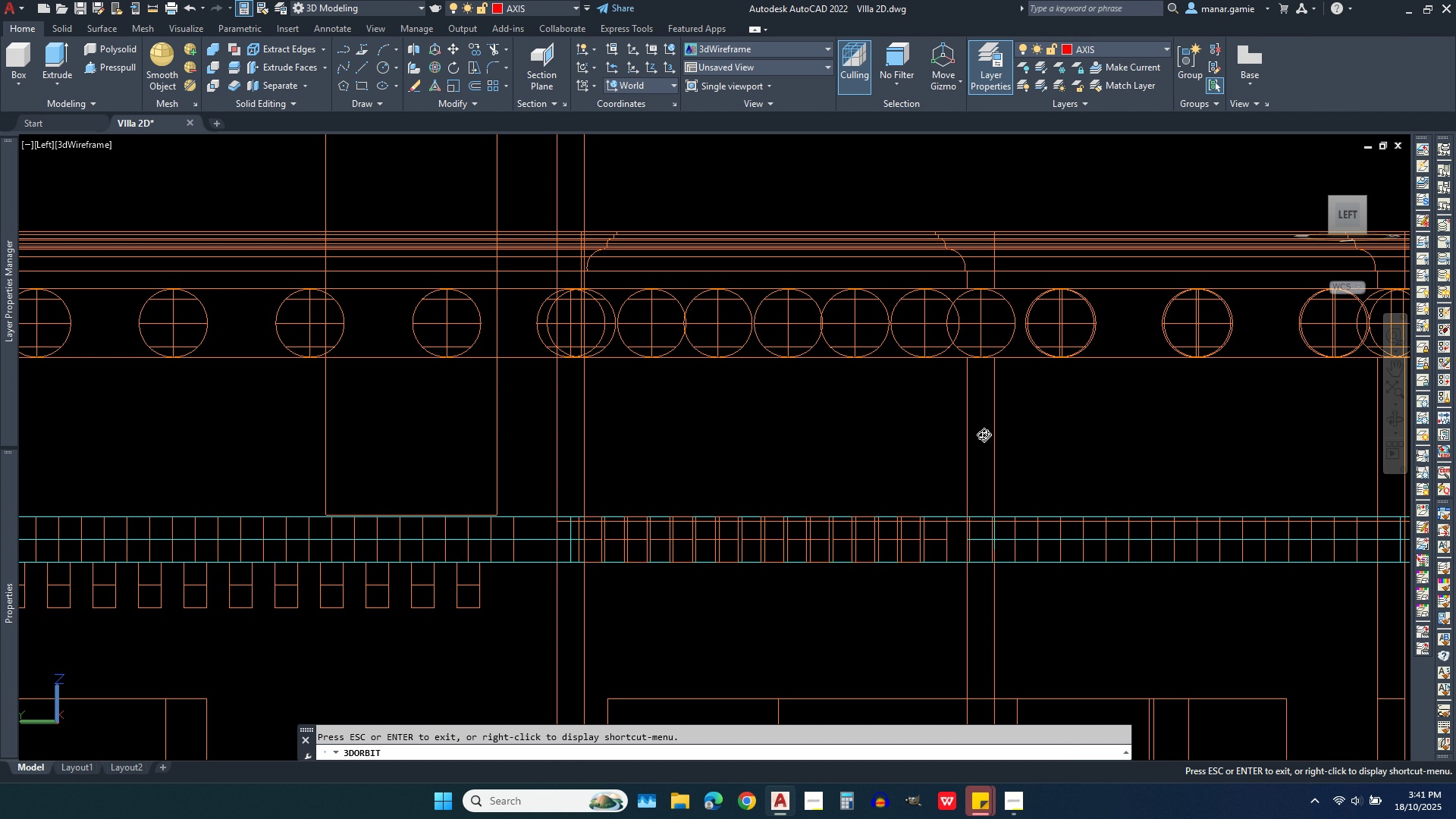 
left_click_drag(start_coordinate=[986, 432], to_coordinate=[962, 461])
 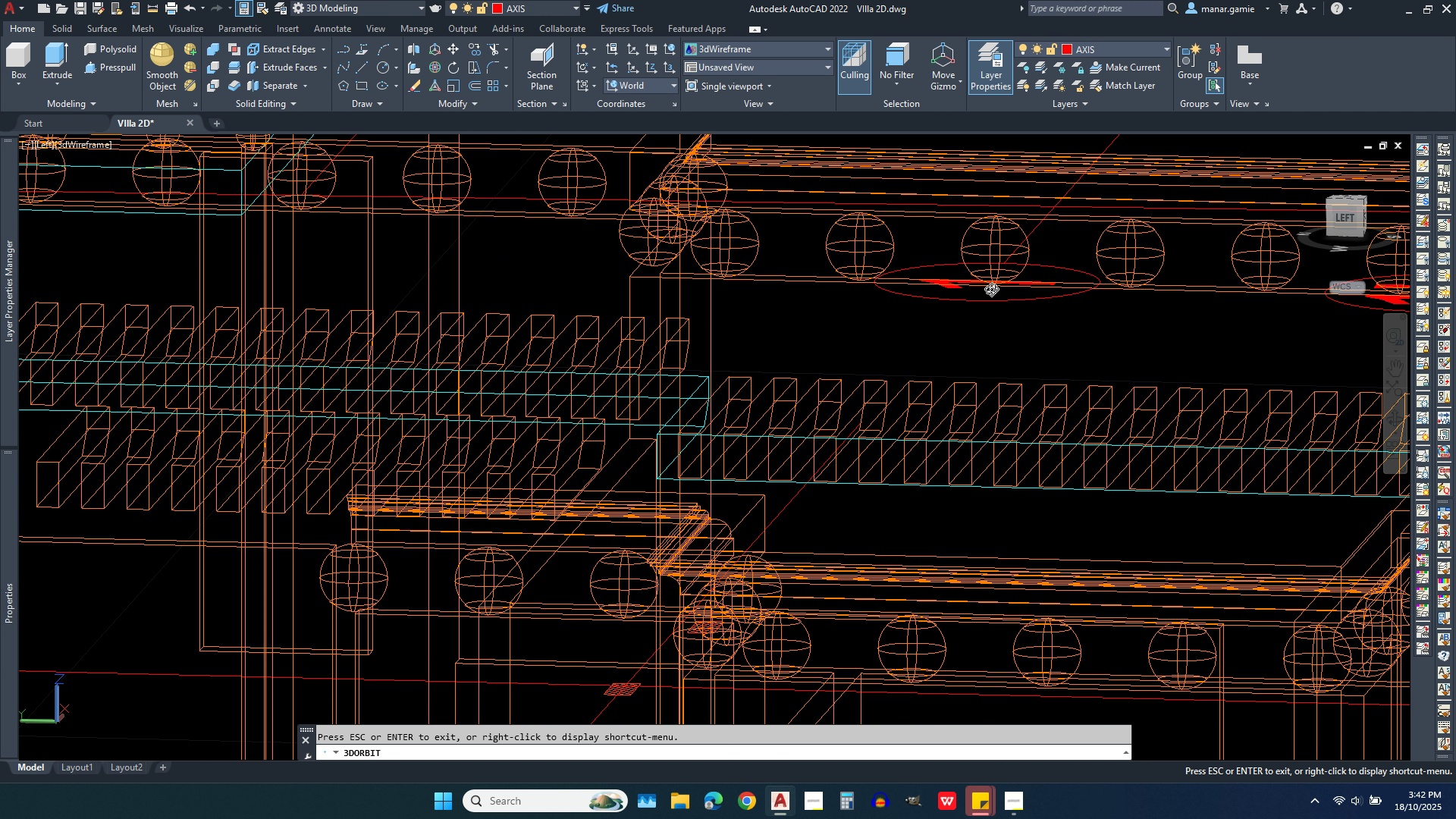 
scroll: coordinate [962, 355], scroll_direction: down, amount: 8.0
 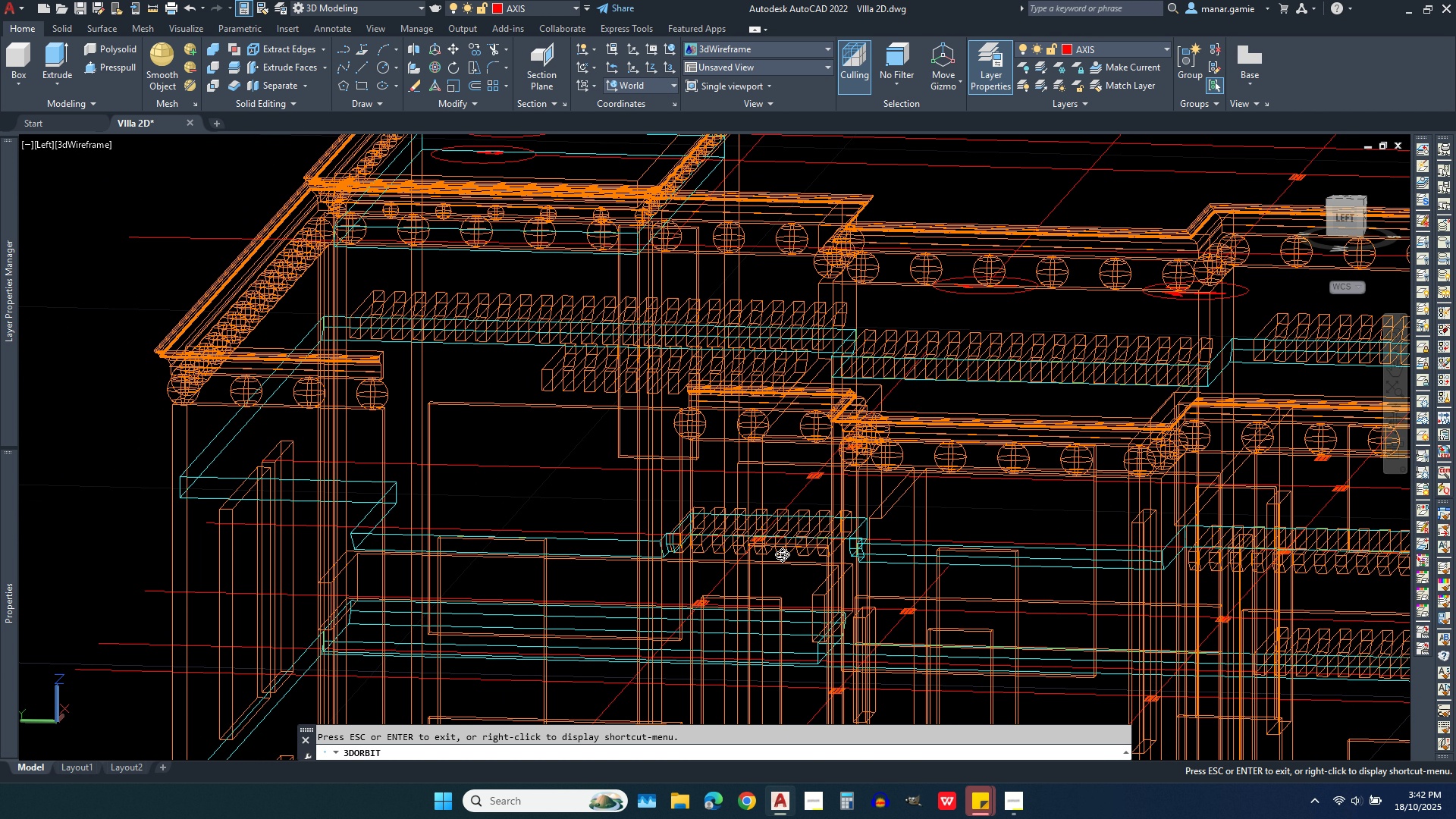 
scroll: coordinate [782, 554], scroll_direction: up, amount: 15.0
 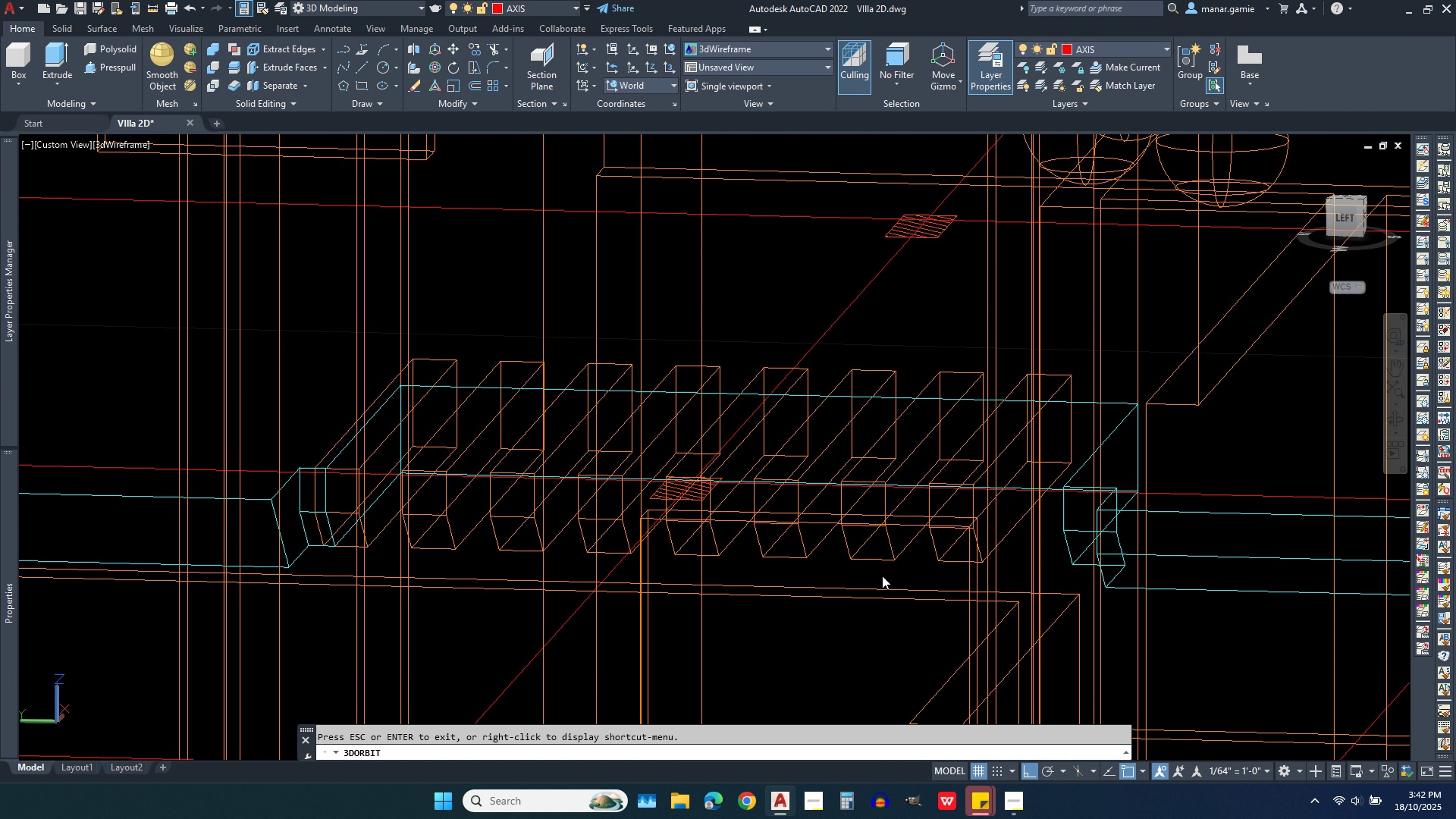 
key(Escape)
 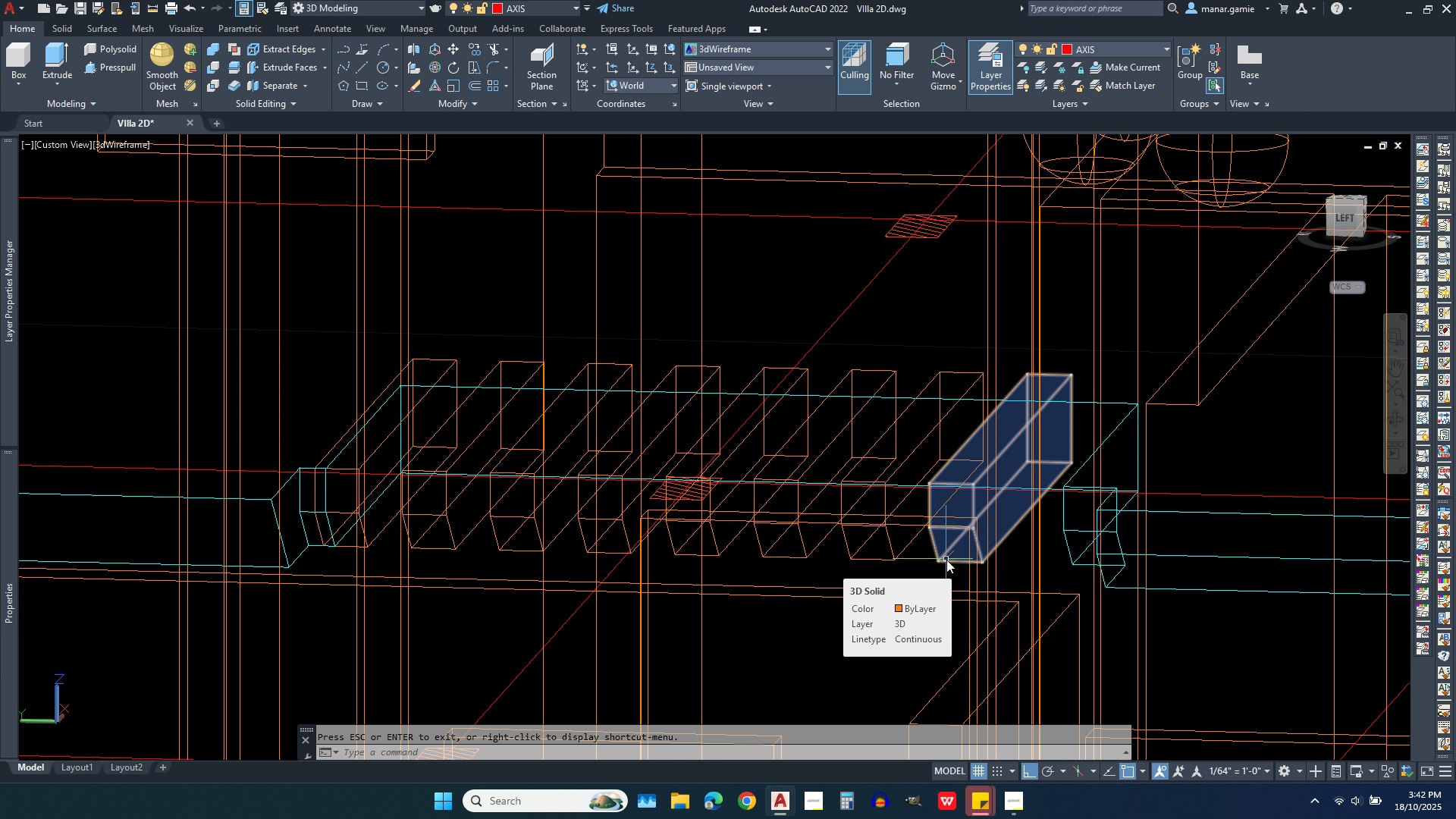 
wait(7.76)
 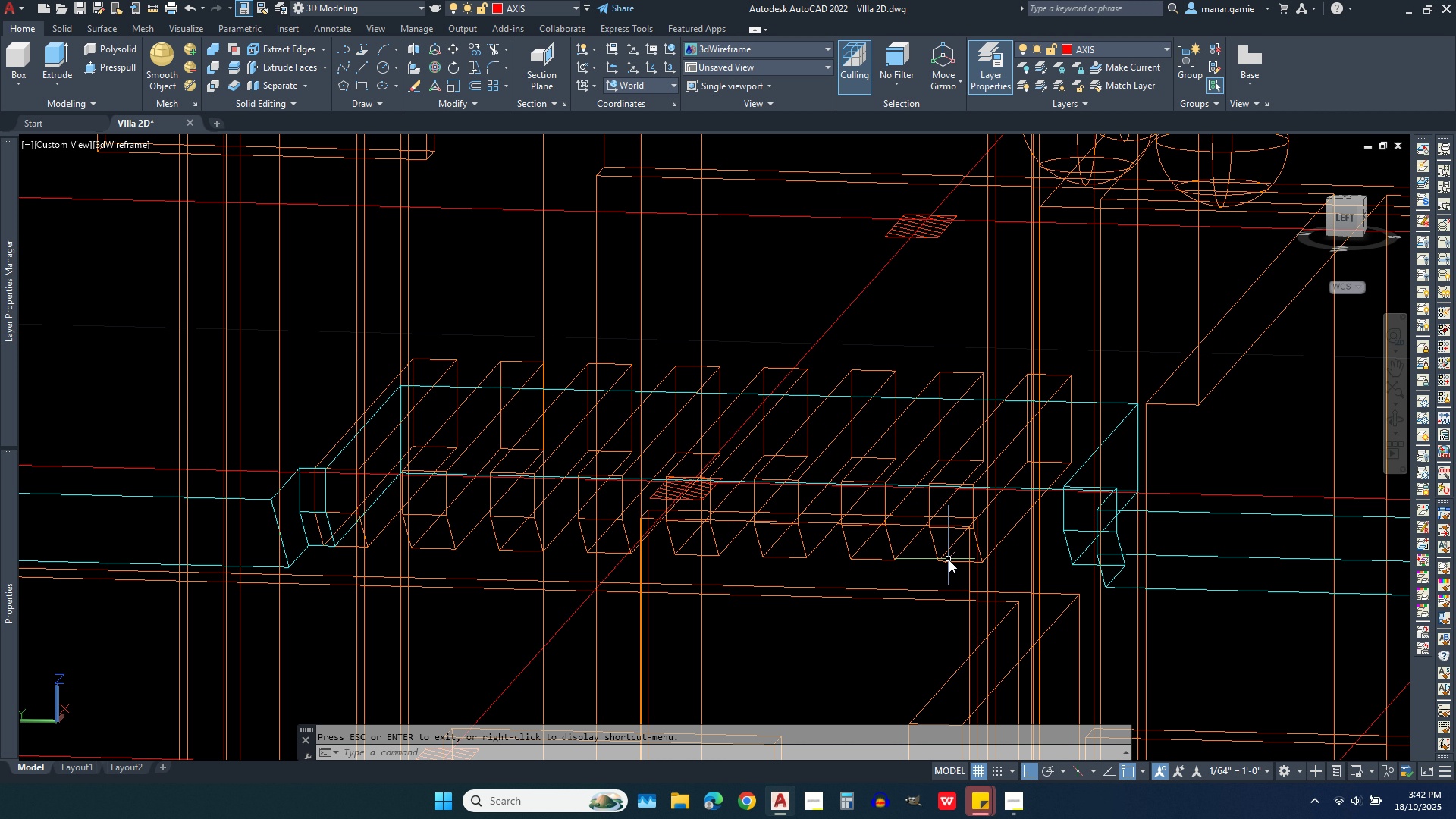 
left_click([1354, 215])
 